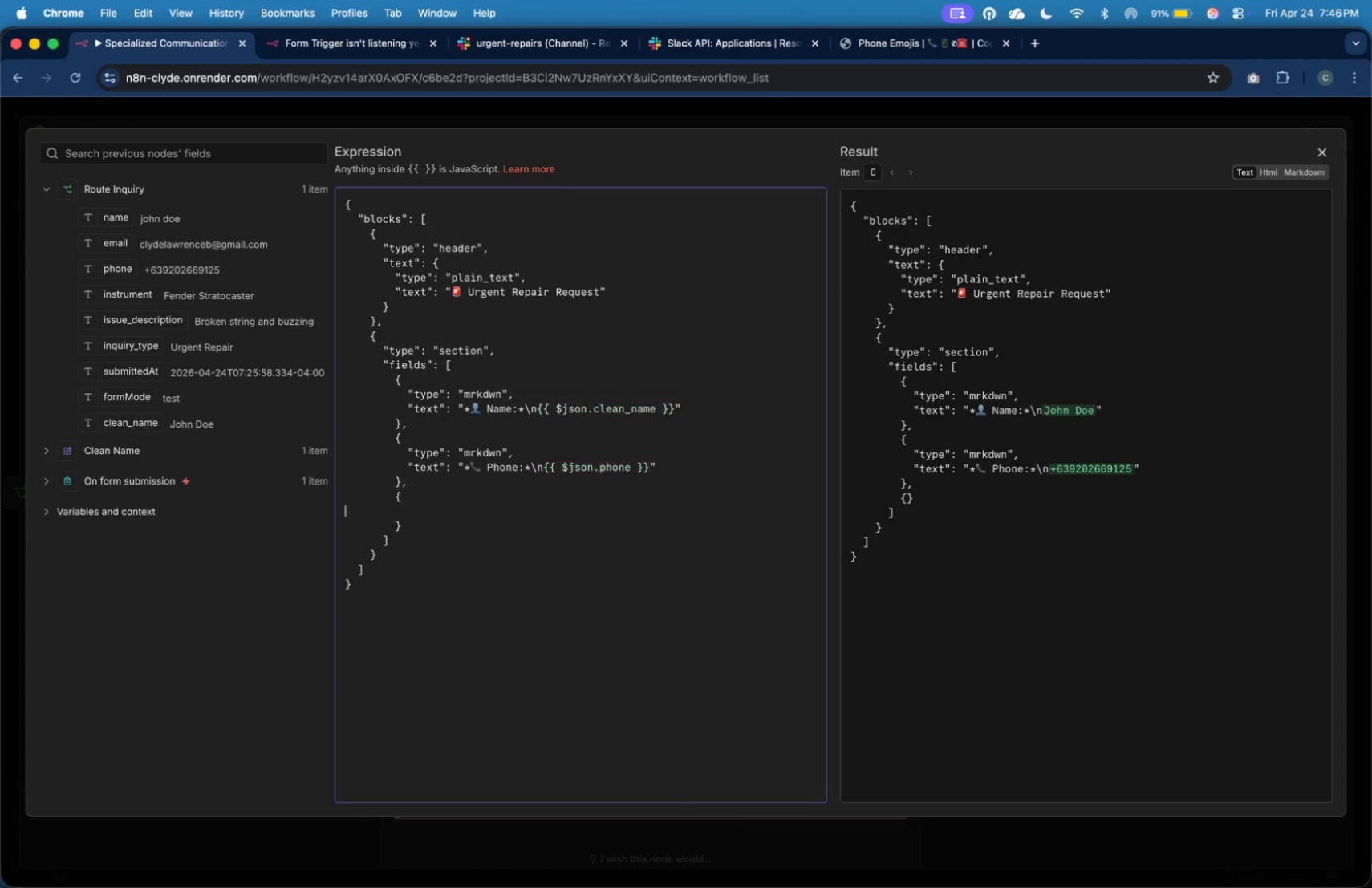 
key(Enter)
 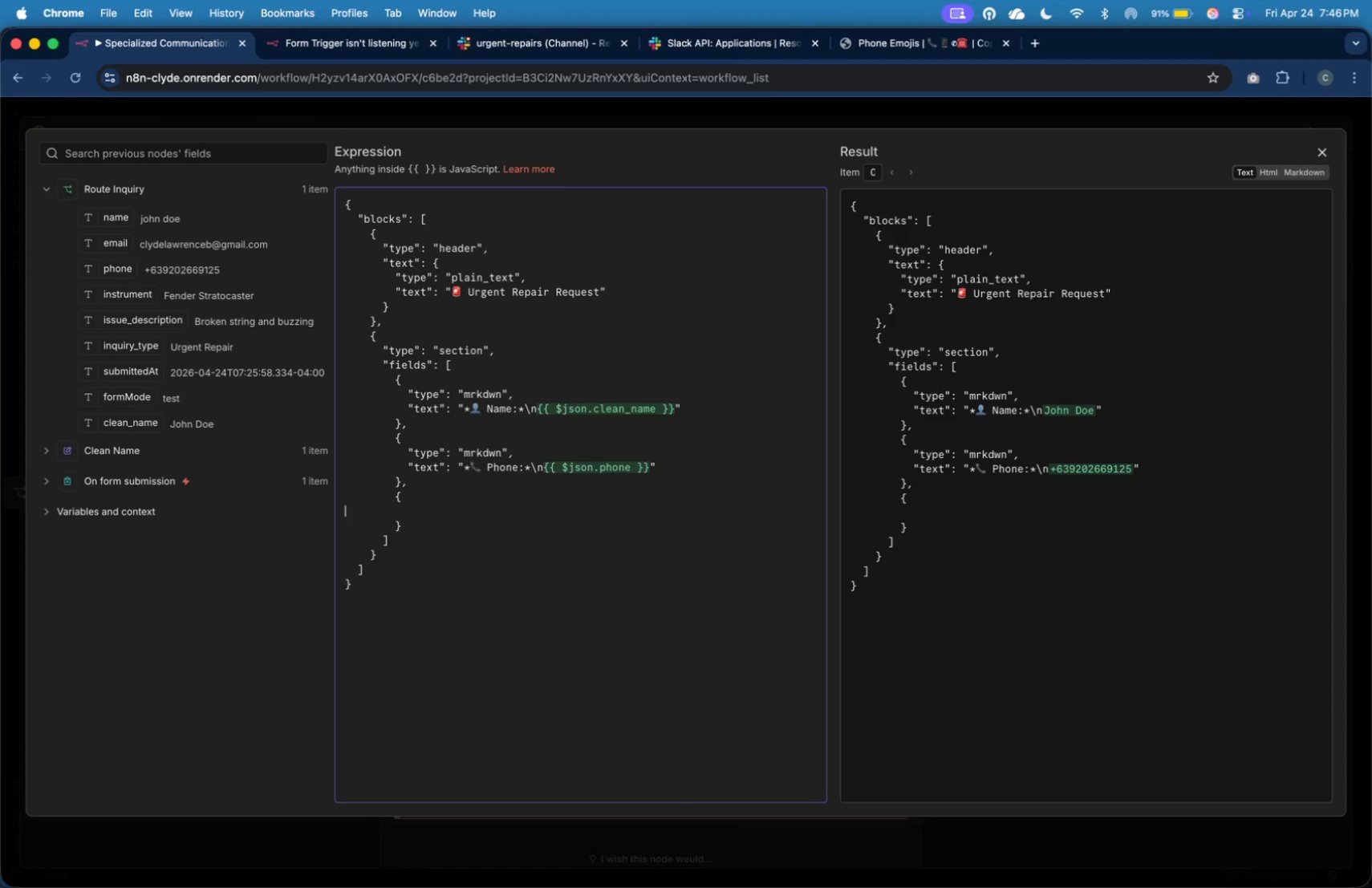 
key(Tab)
 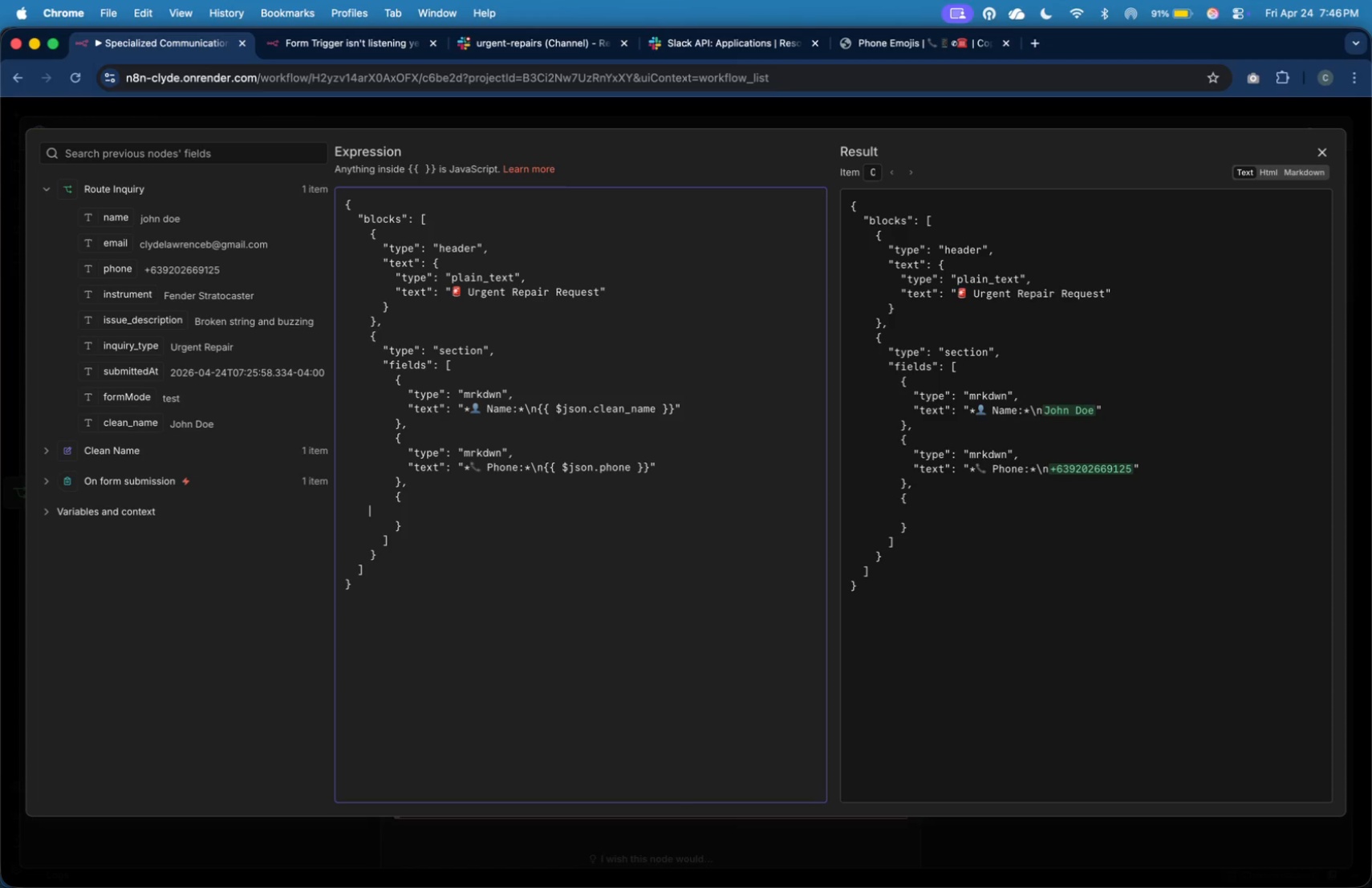 
key(Tab)
 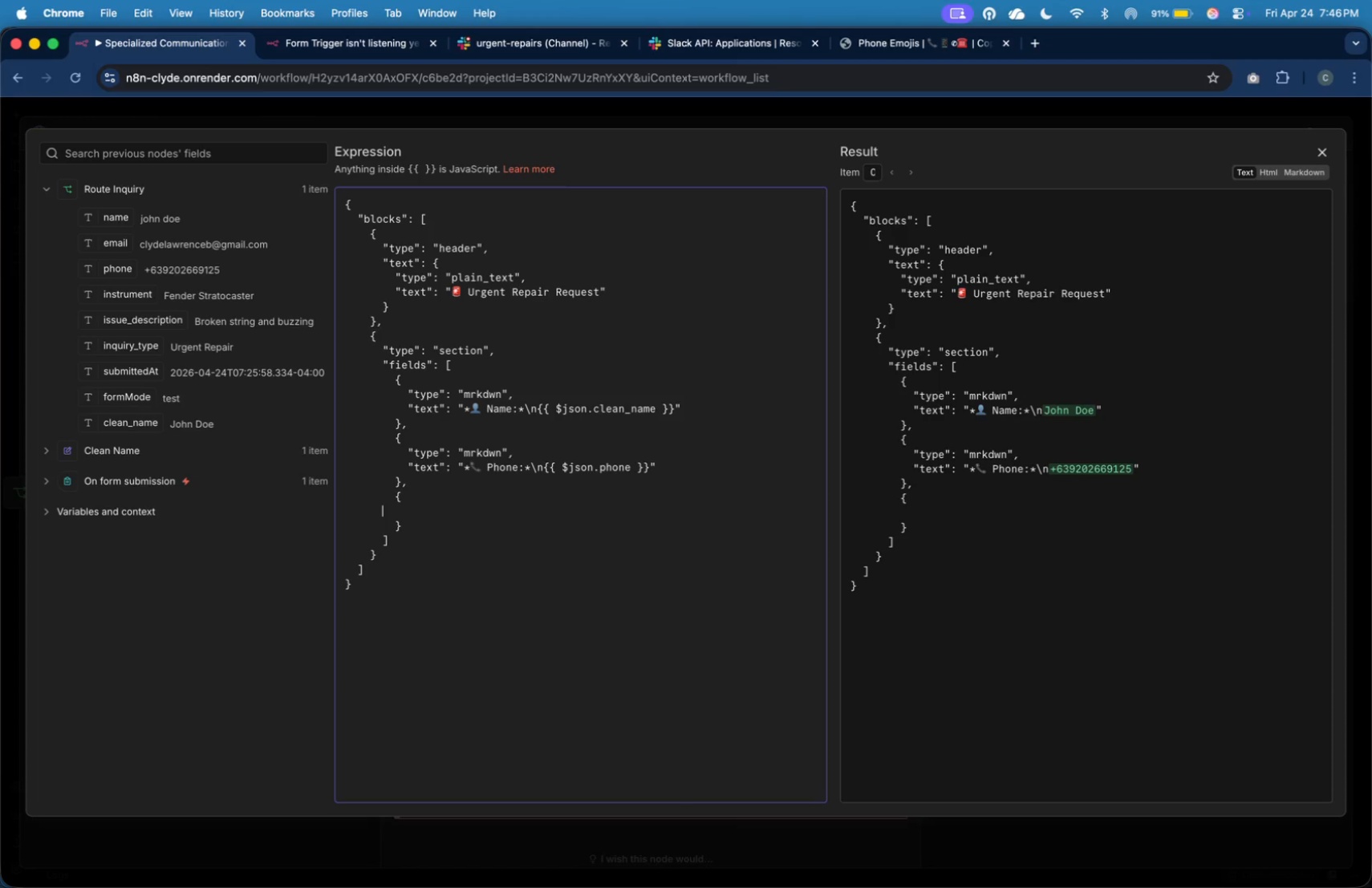 
key(Tab)
 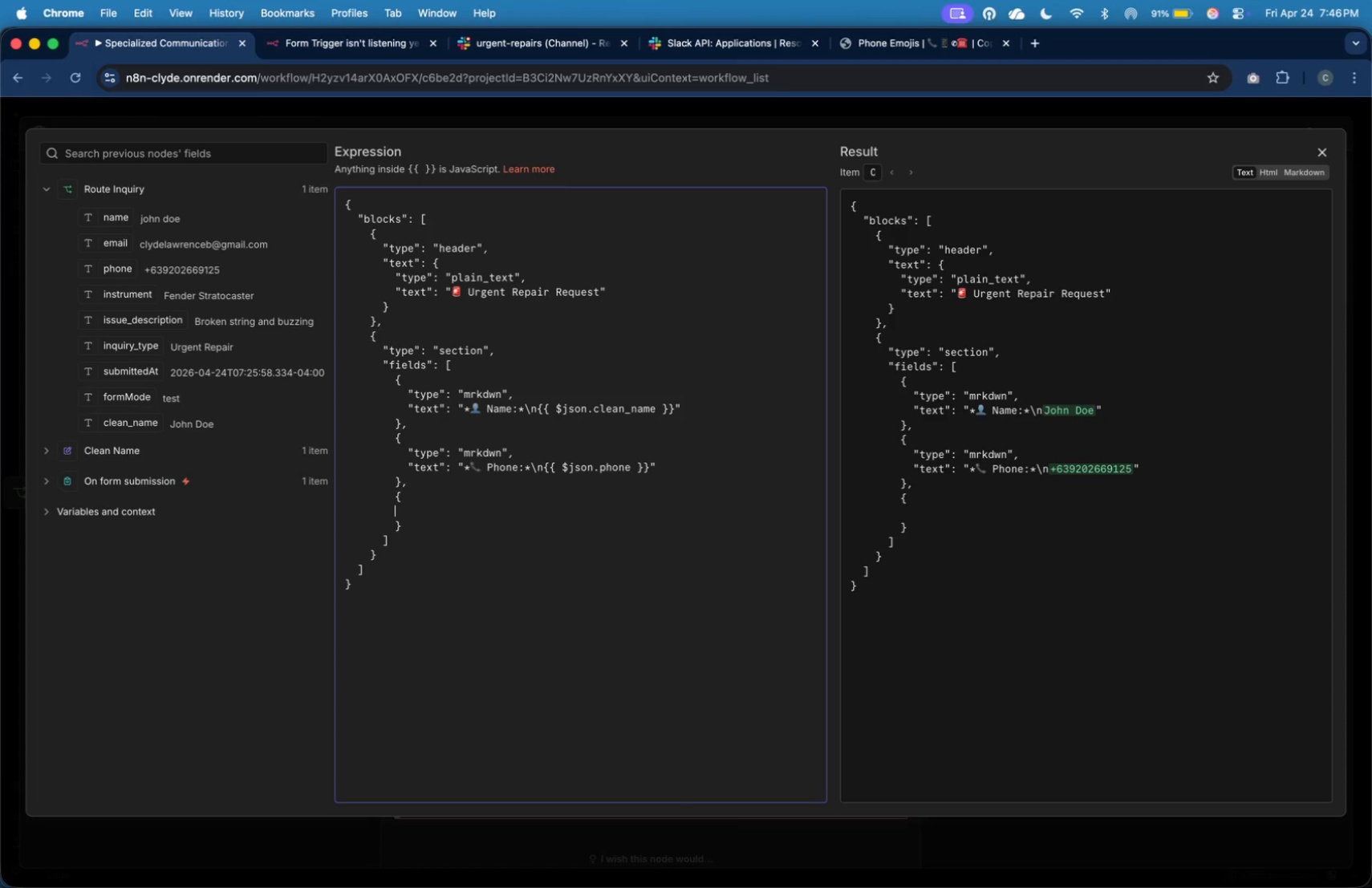 
key(Tab)
 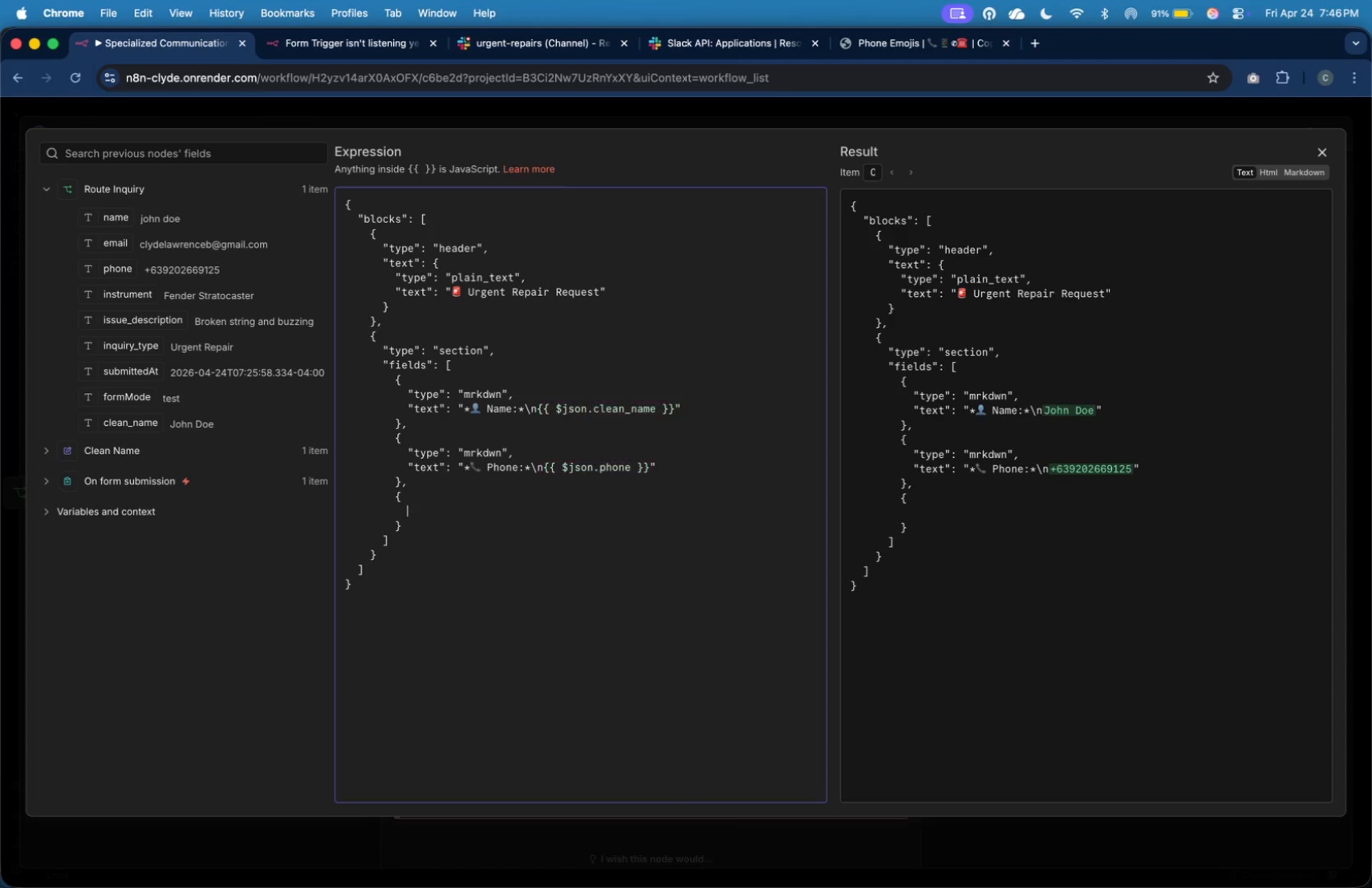 
key(Tab)
 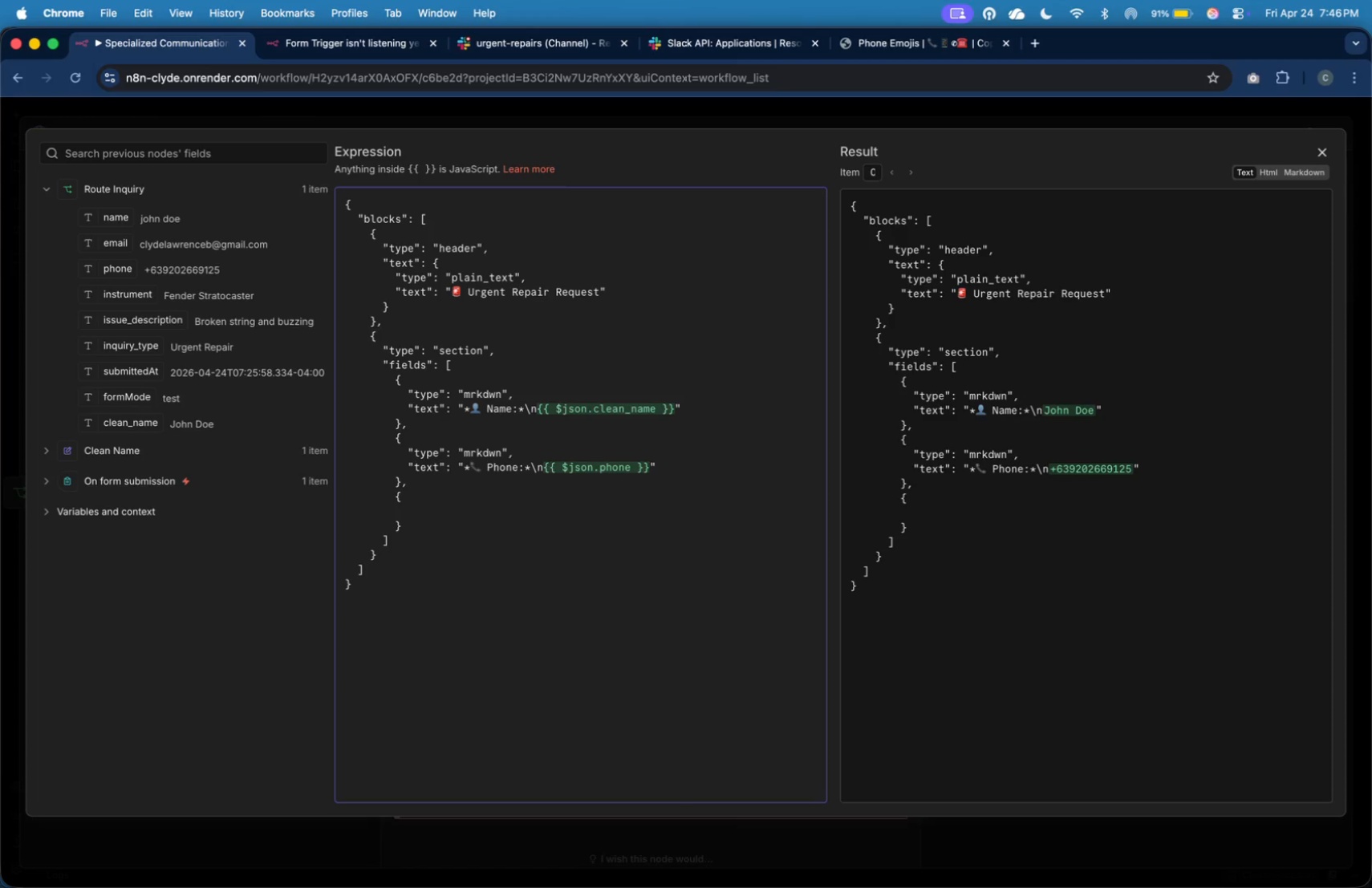 
key(Shift+Quote)
 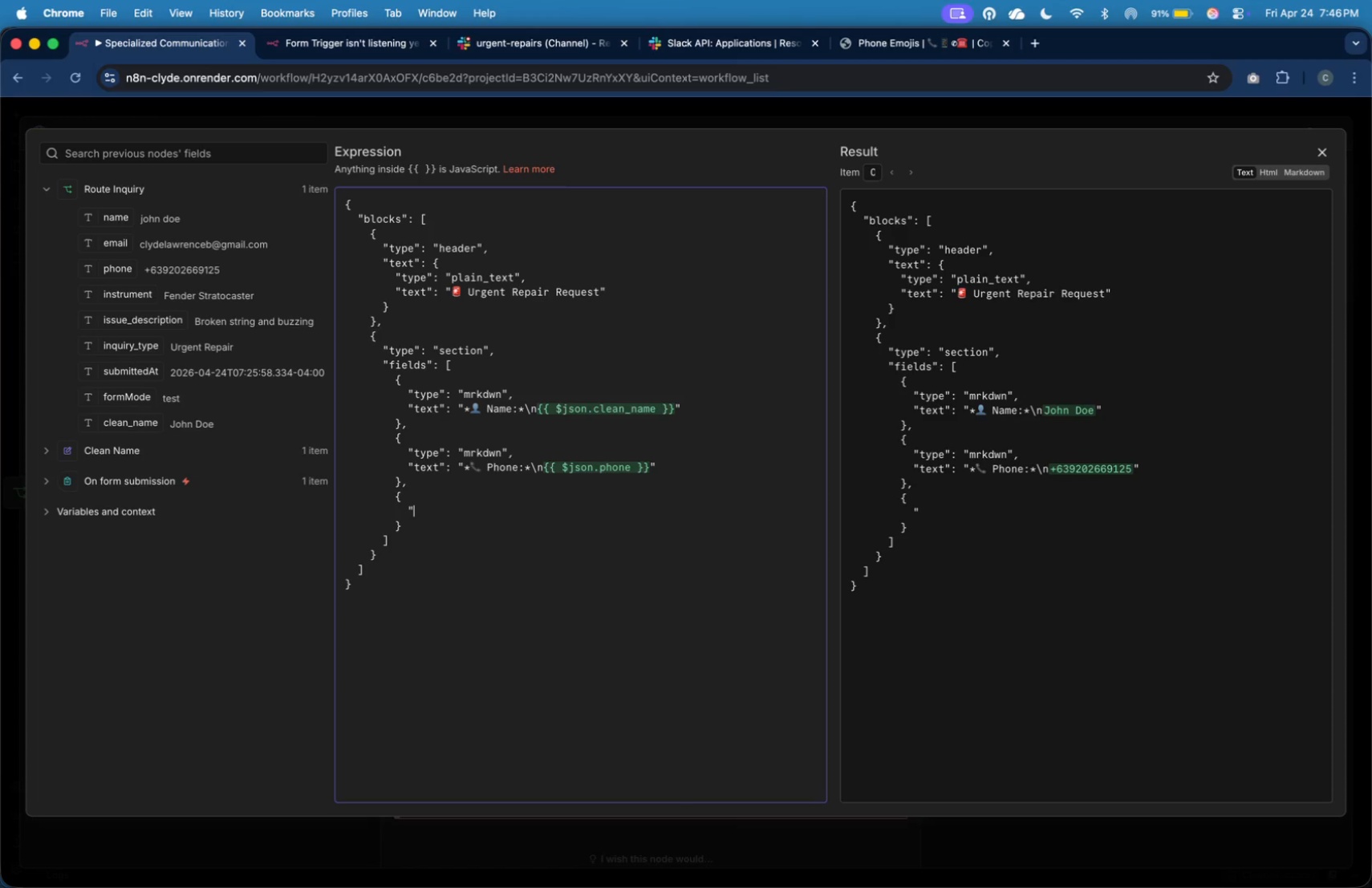 
key(Shift+Quote)
 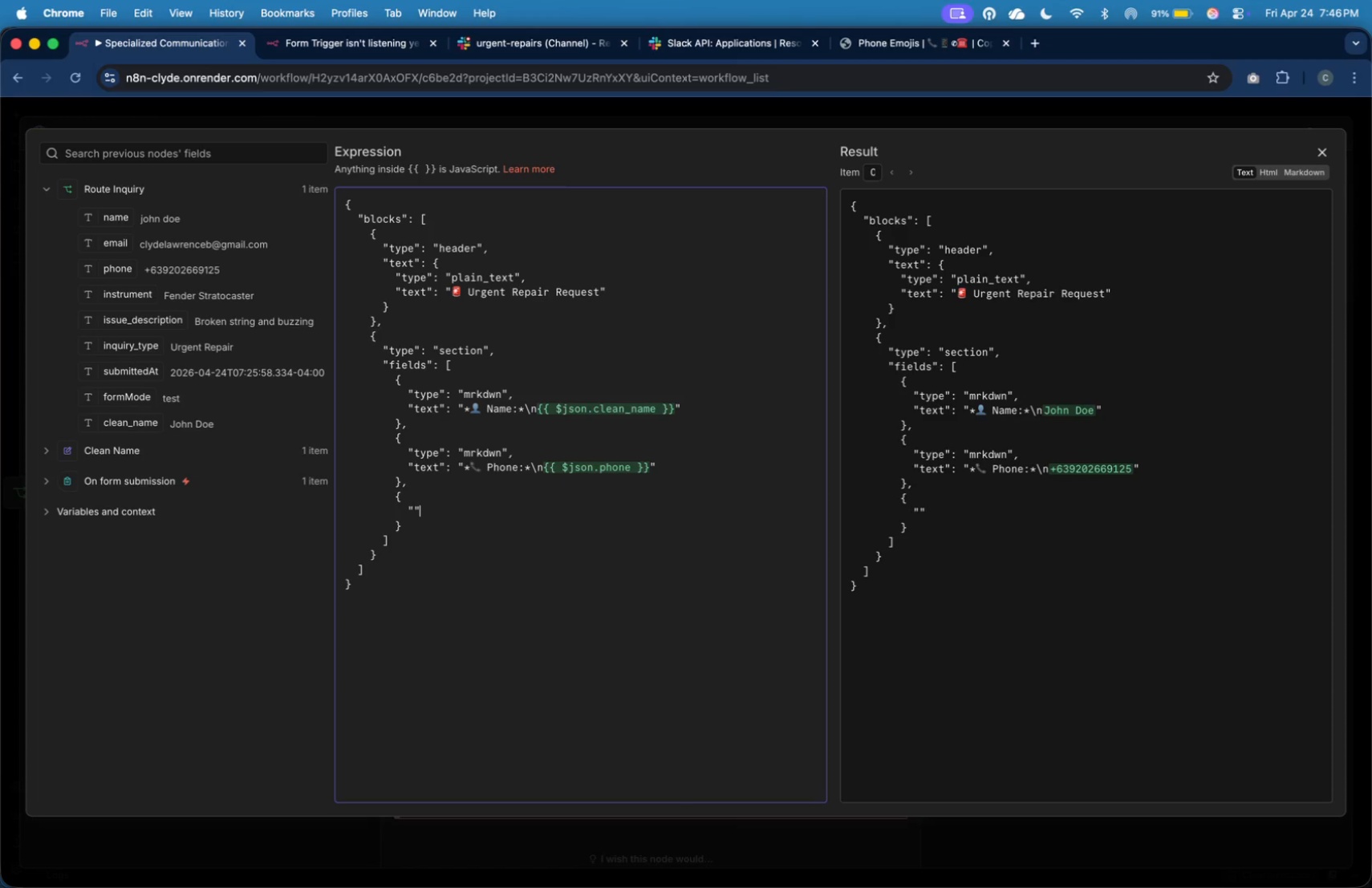 
key(ArrowLeft)
 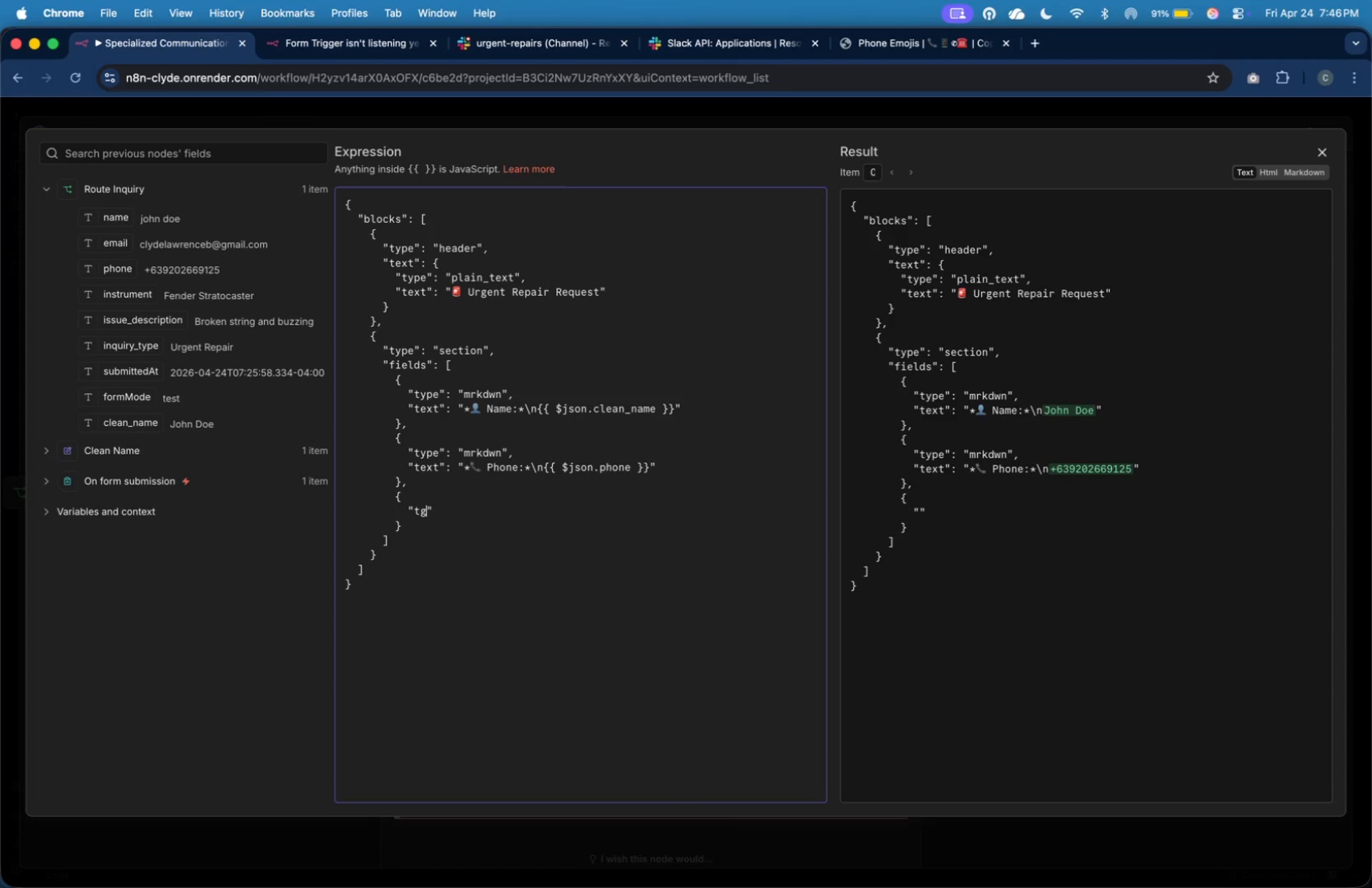 
type(tgy)
key(Backspace)
key(Backspace)
type(ype)
 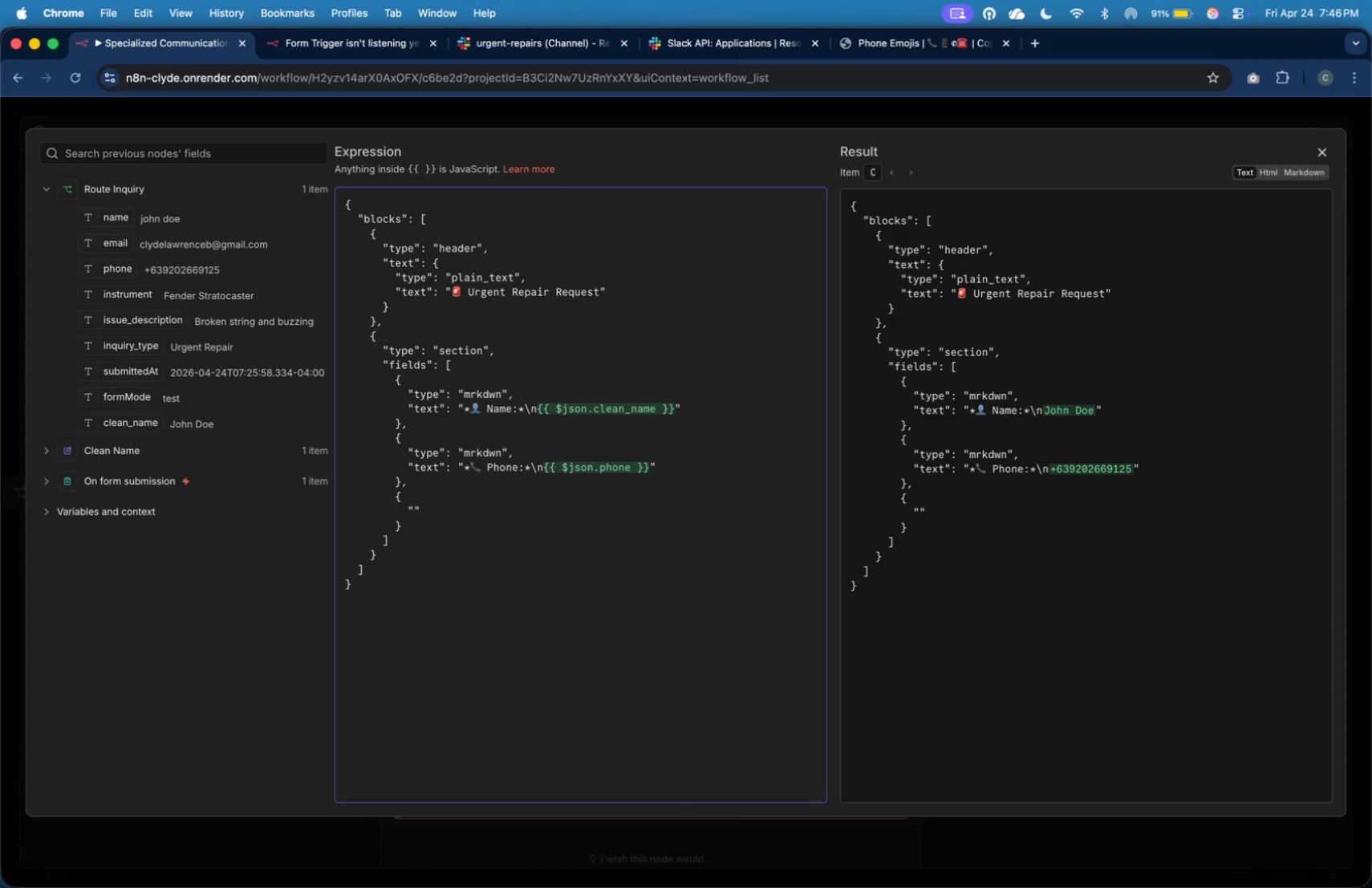 
key(ArrowRight)
 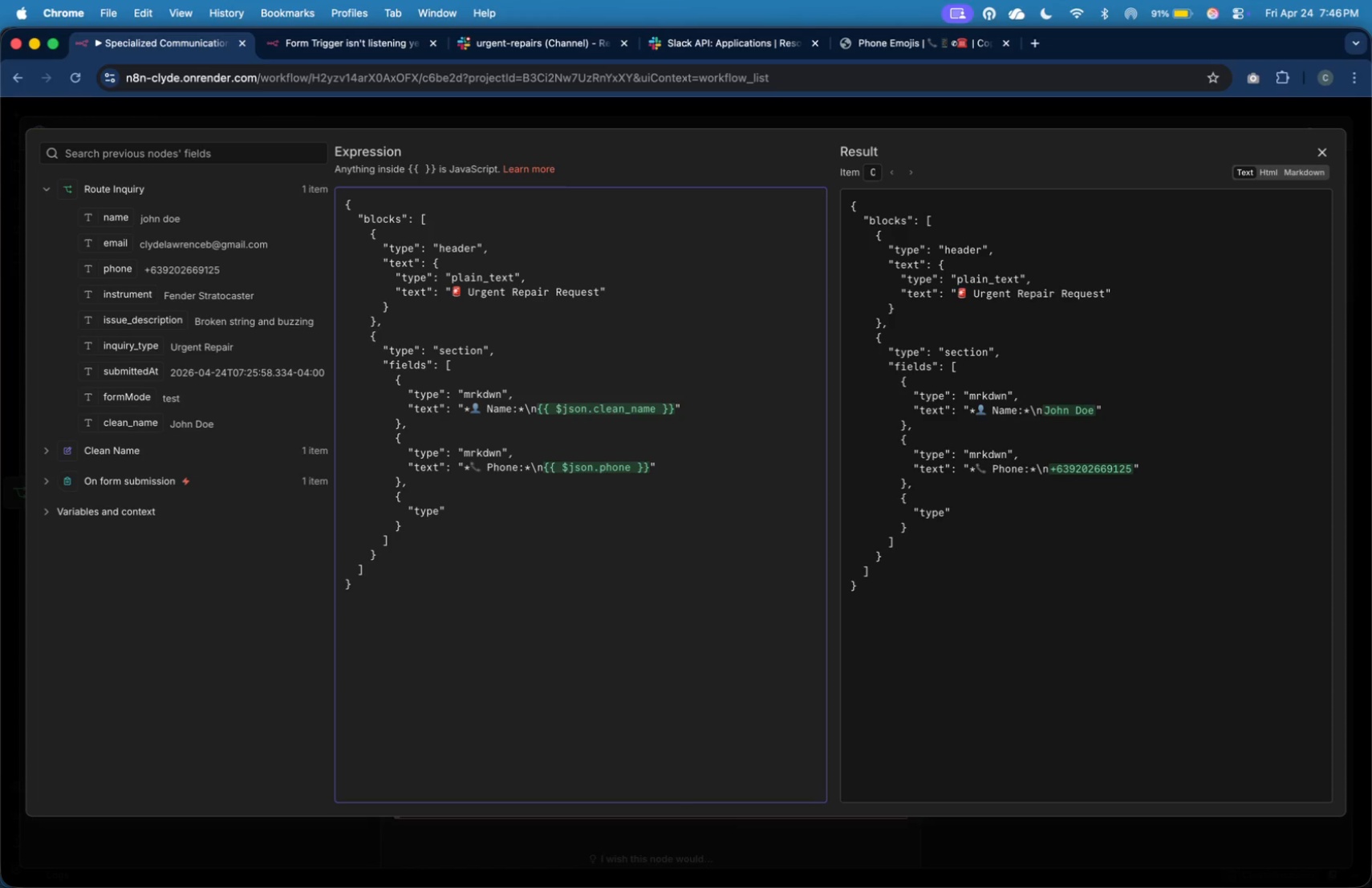 
key(Shift+Semicolon)
 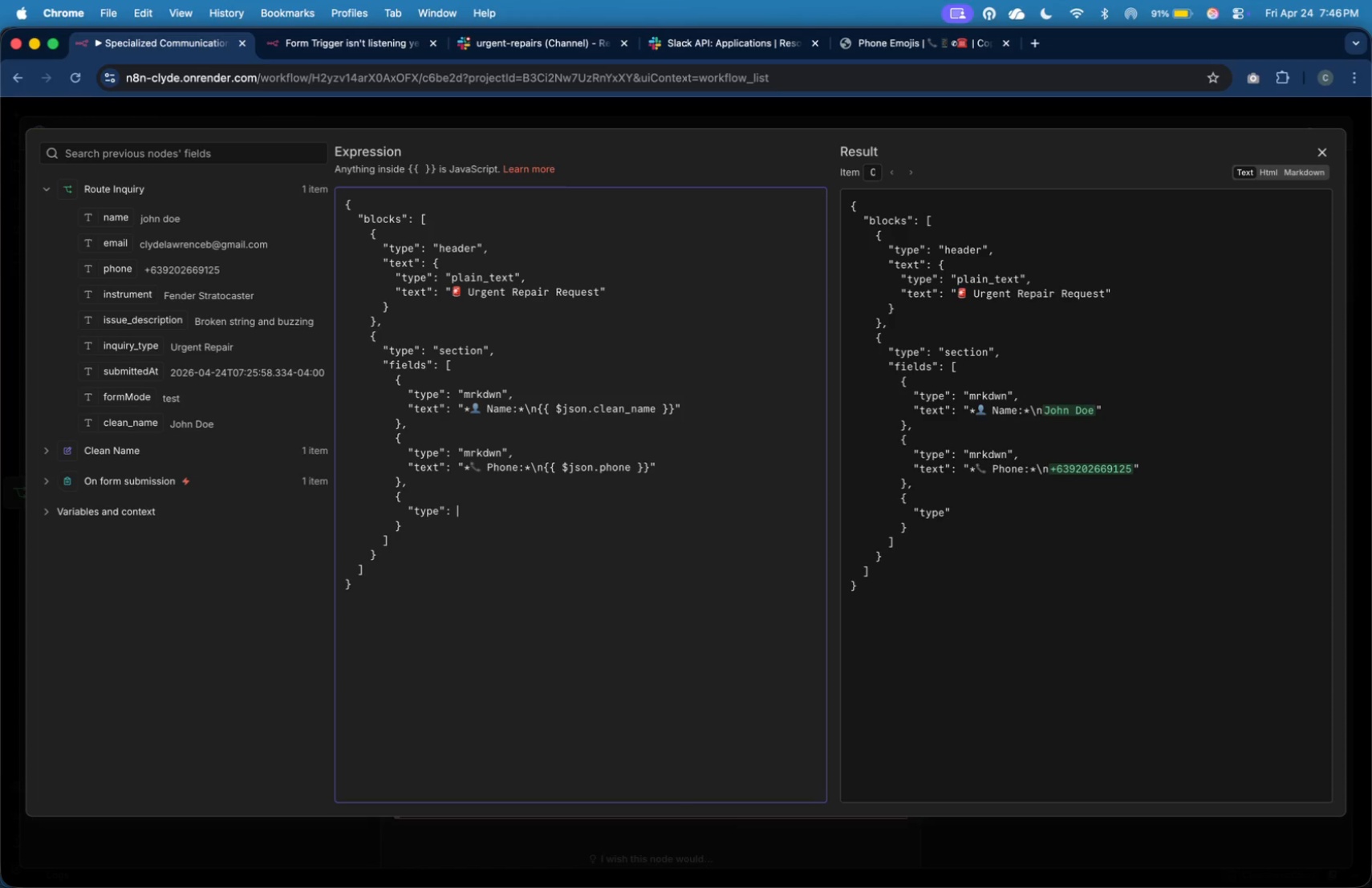 
key(Shift+Space)
 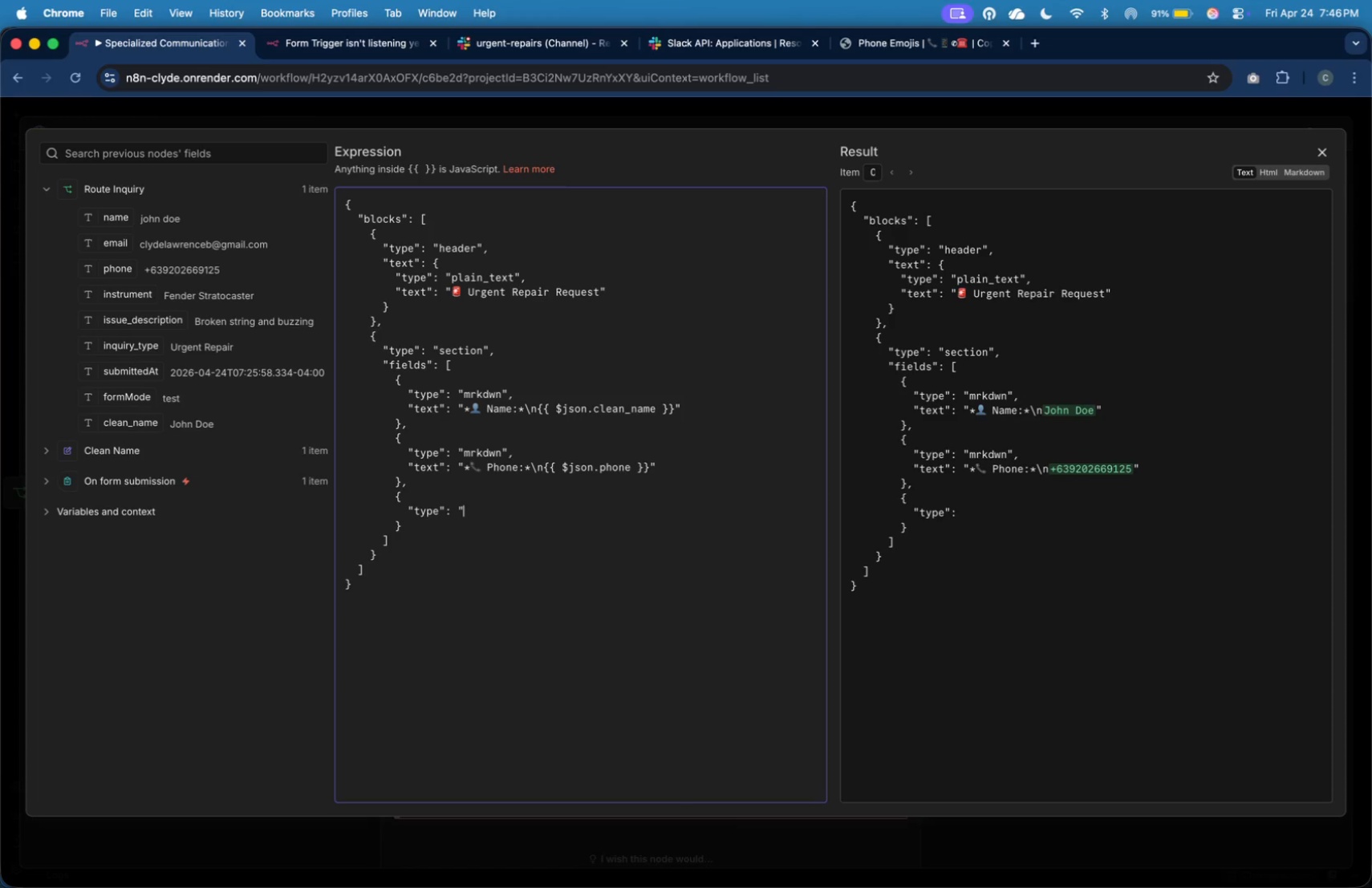 
key(Shift+Quote)
 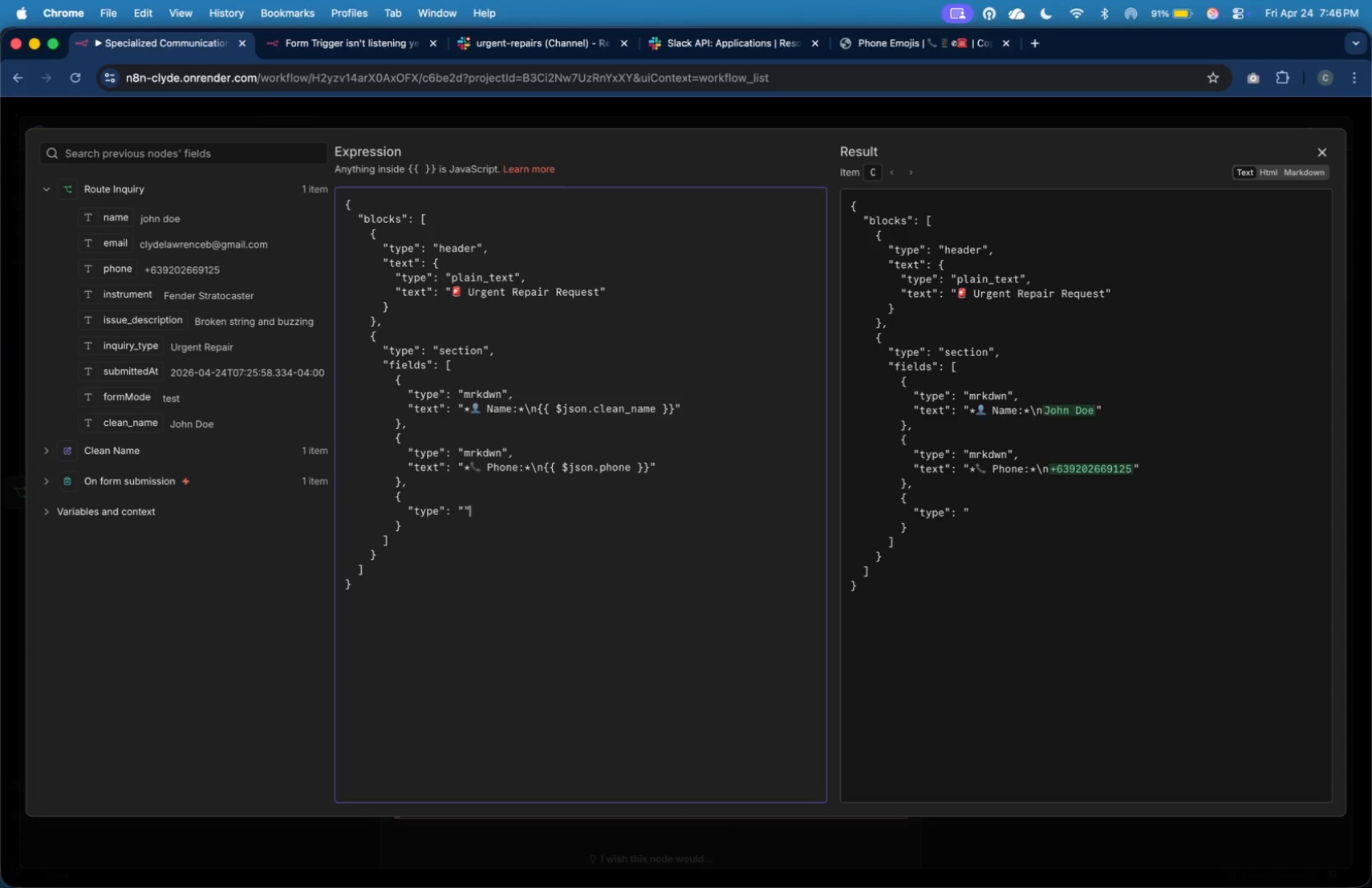 
key(Shift+Quote)
 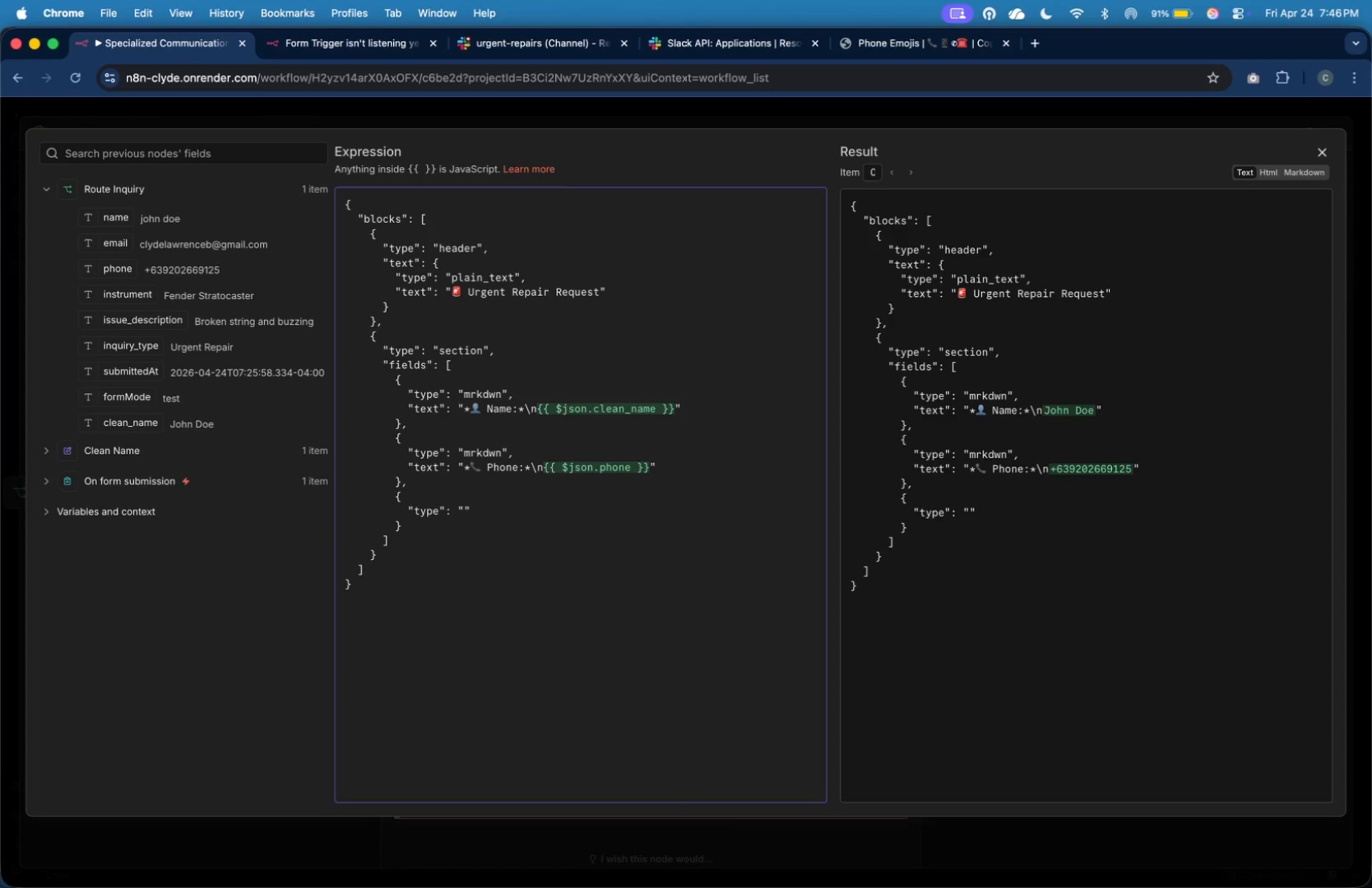 
key(ArrowLeft)
 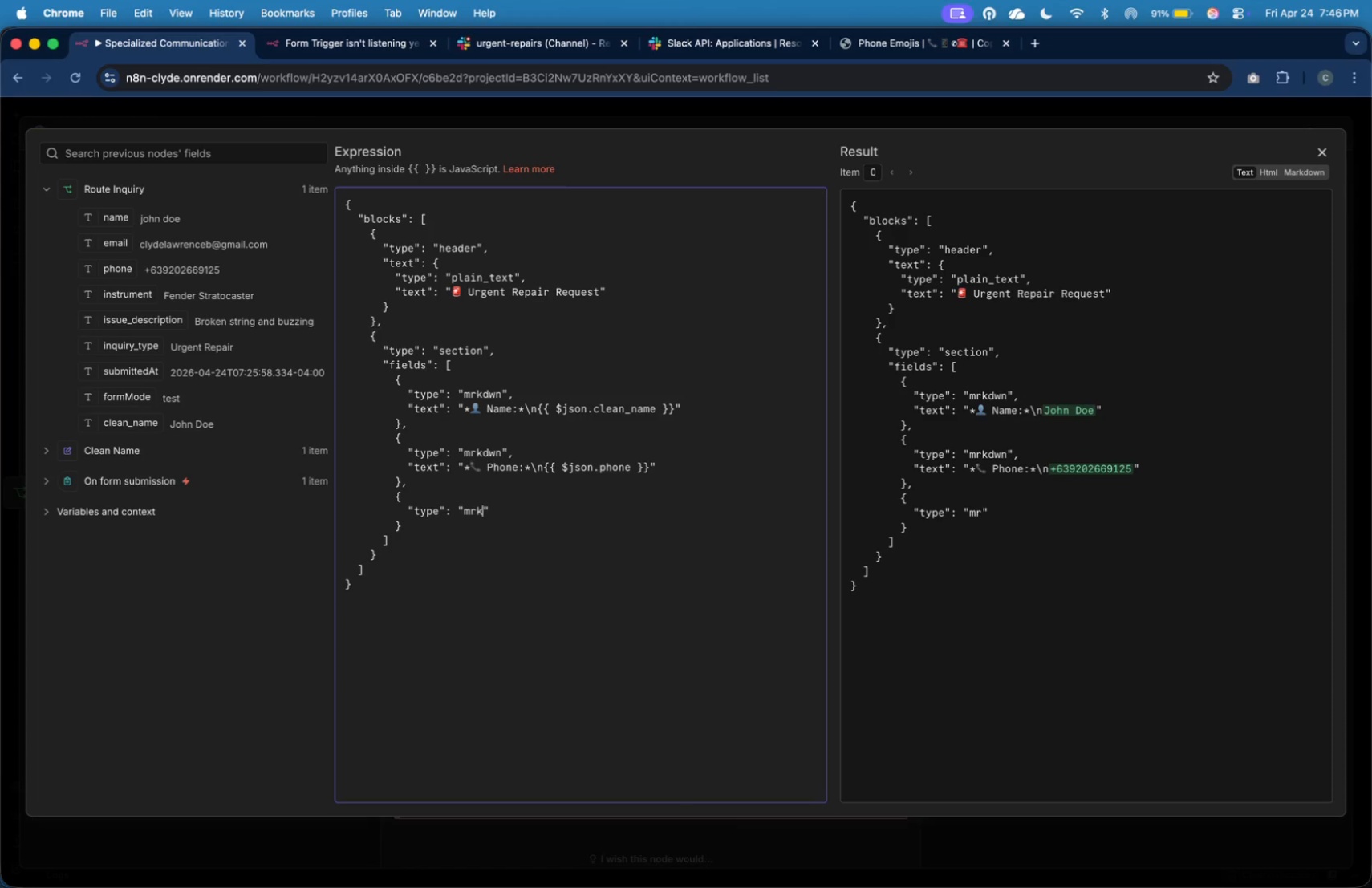 
type(mrk)
 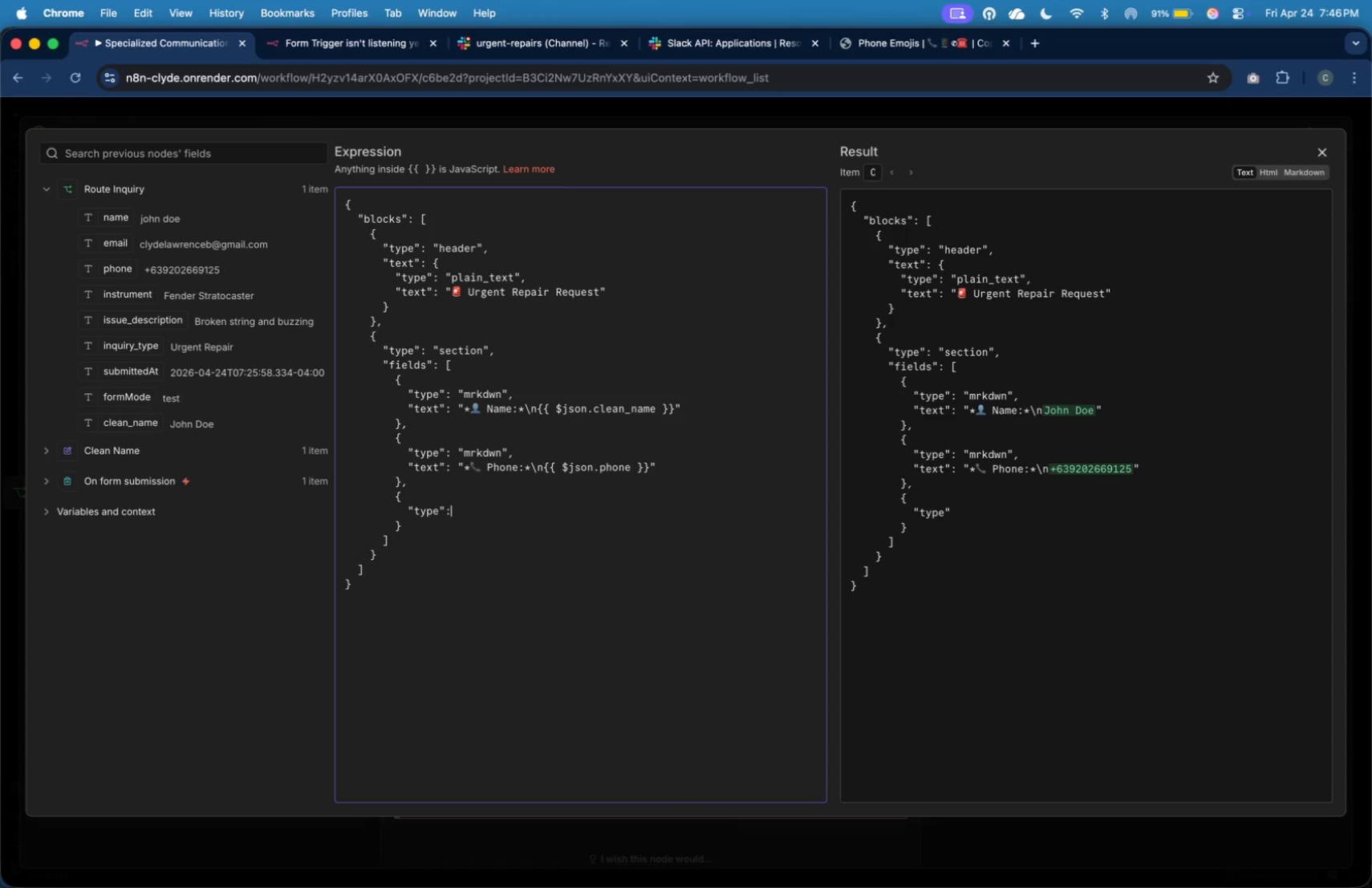 
type(dwn)
 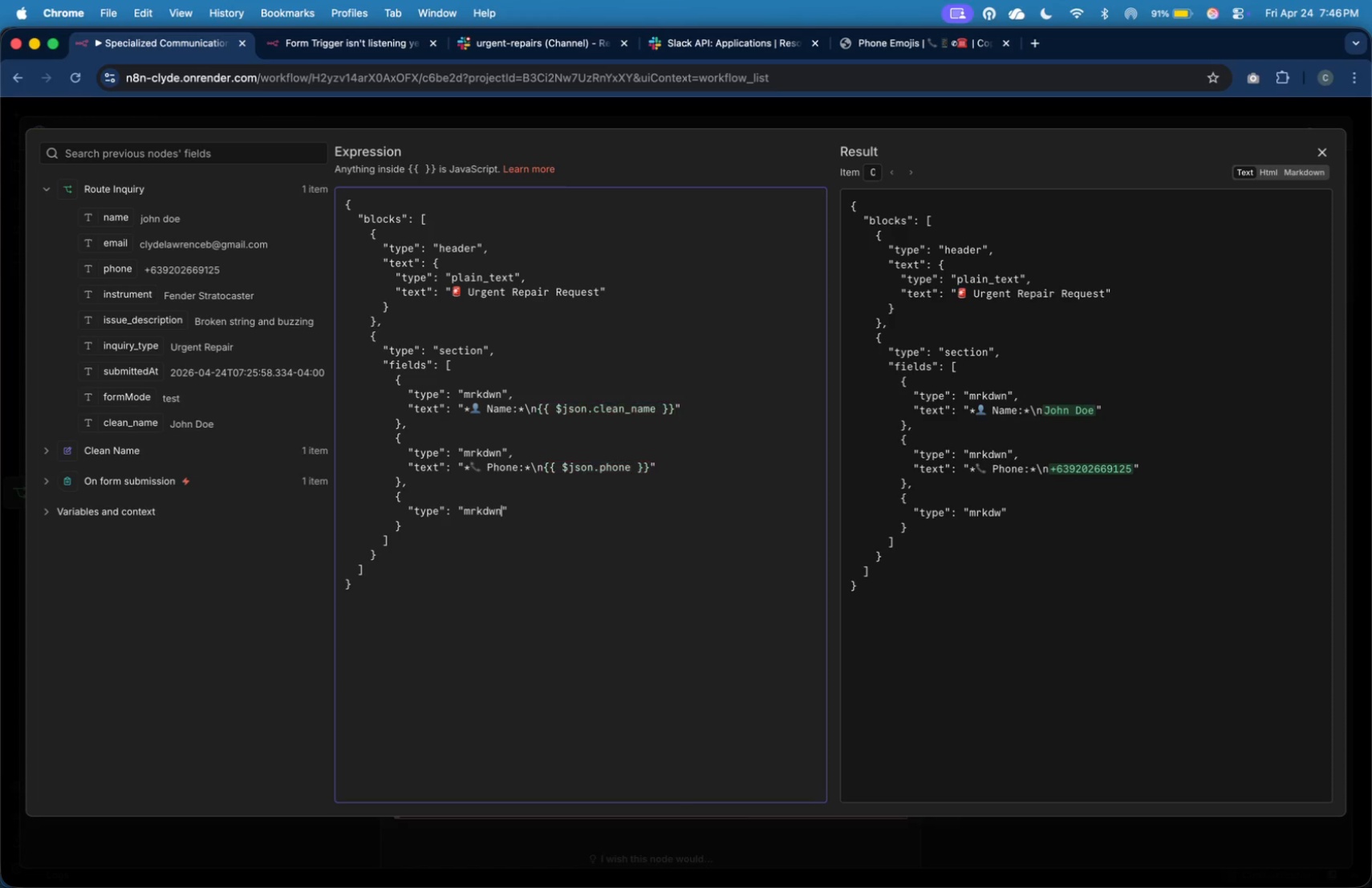 
key(ArrowRight)
 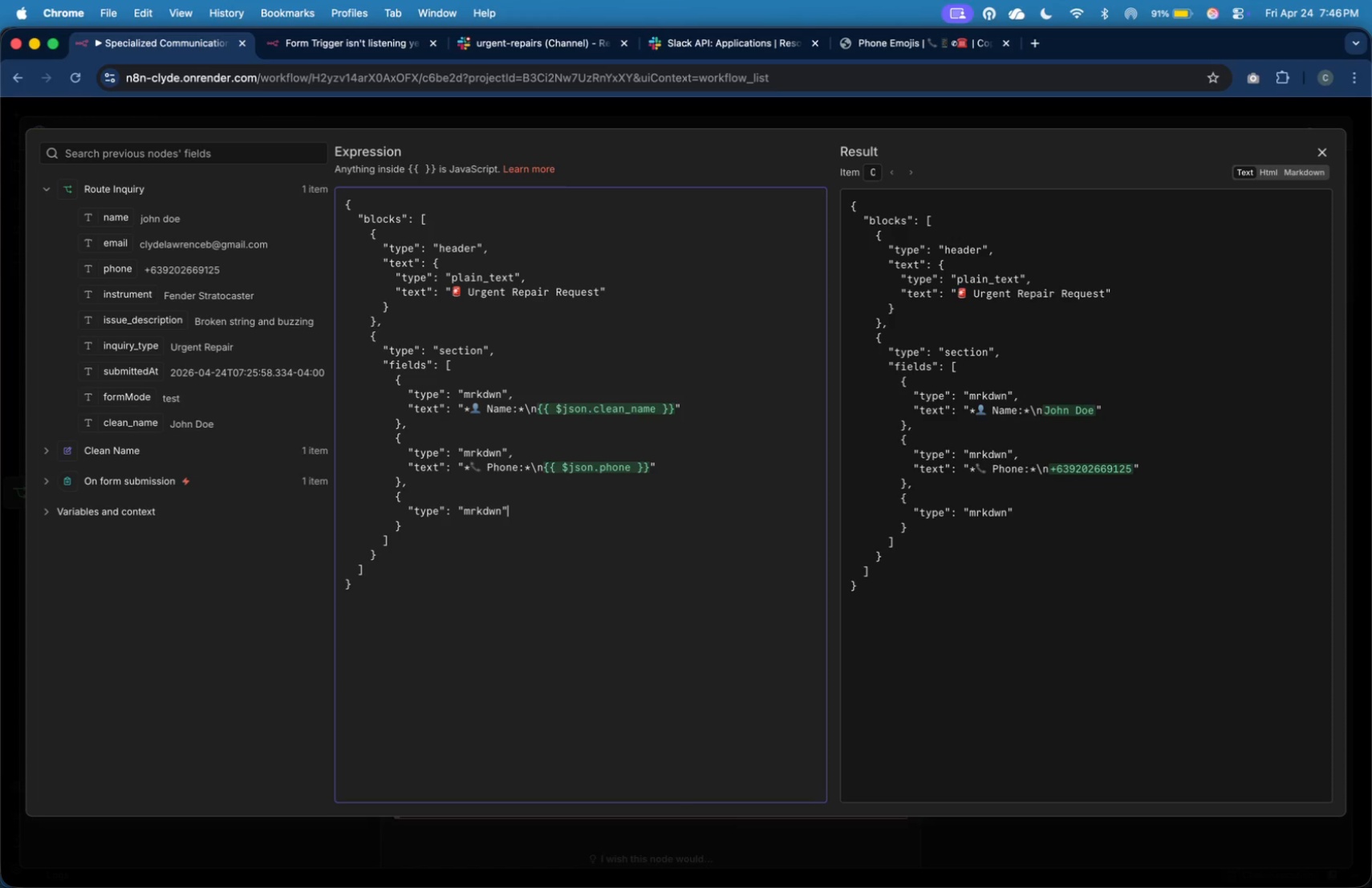 
key(Comma)
 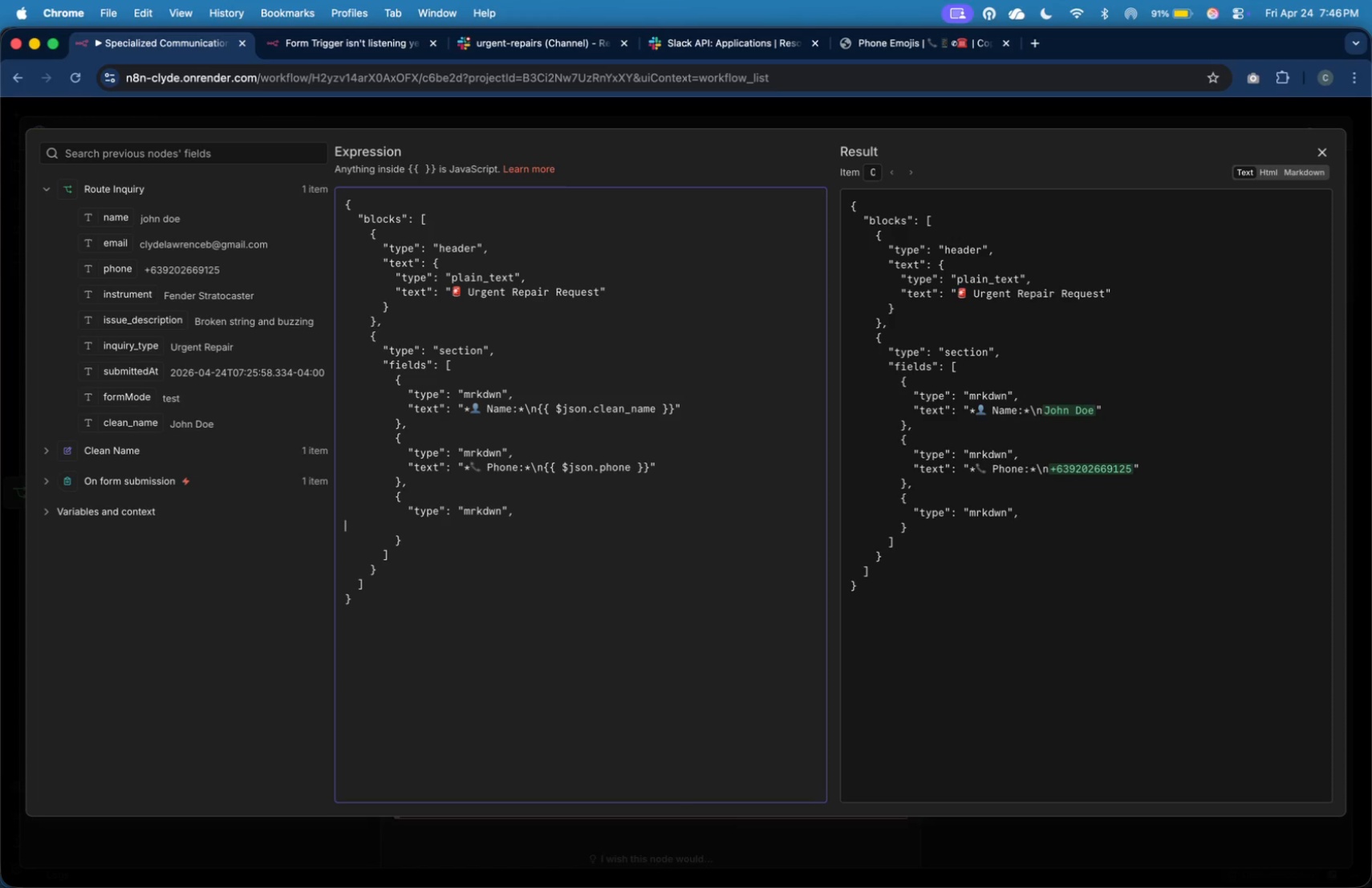 
key(Enter)
 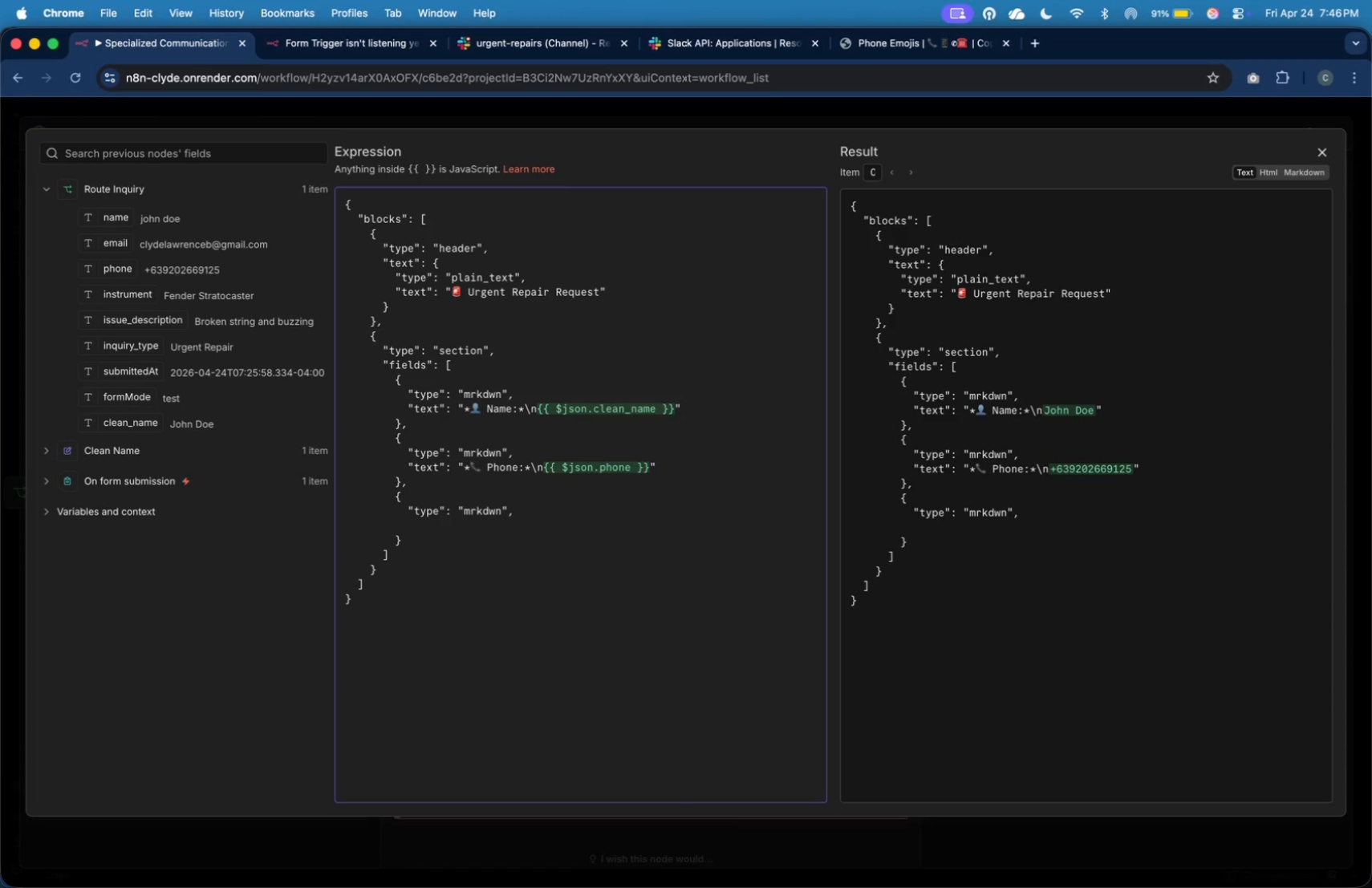 
key(Tab)
 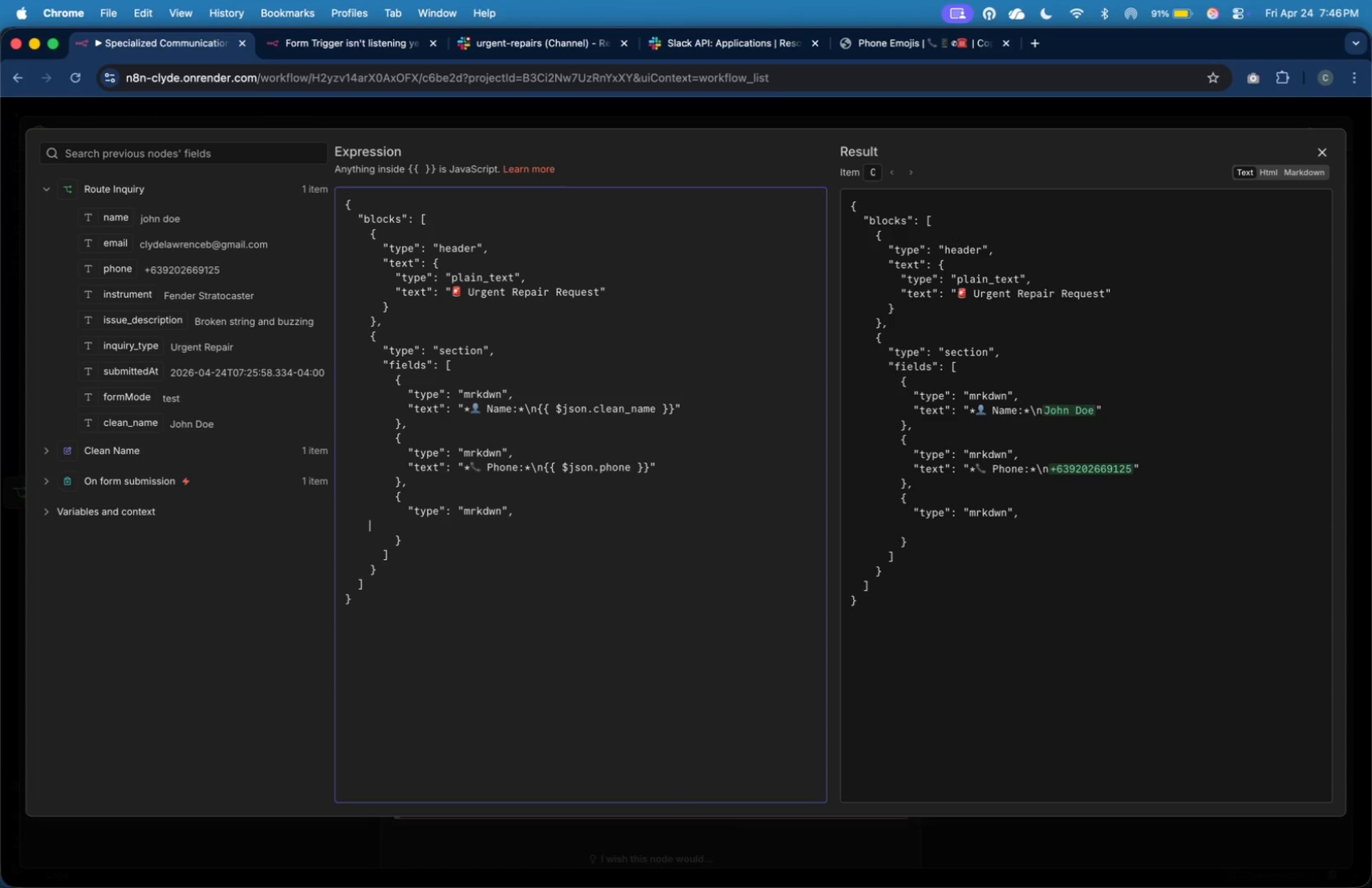 
key(Tab)
 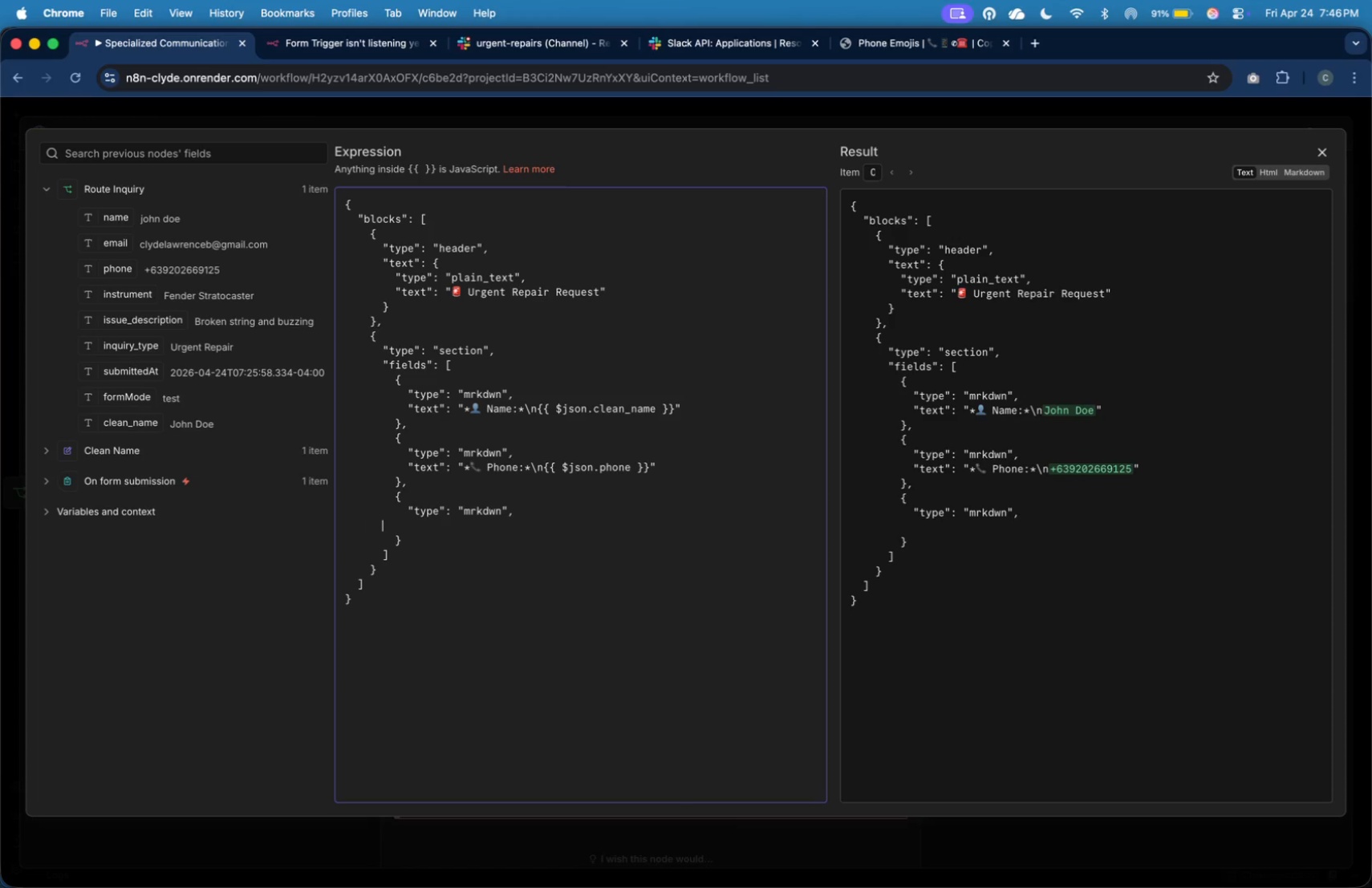 
key(Tab)
 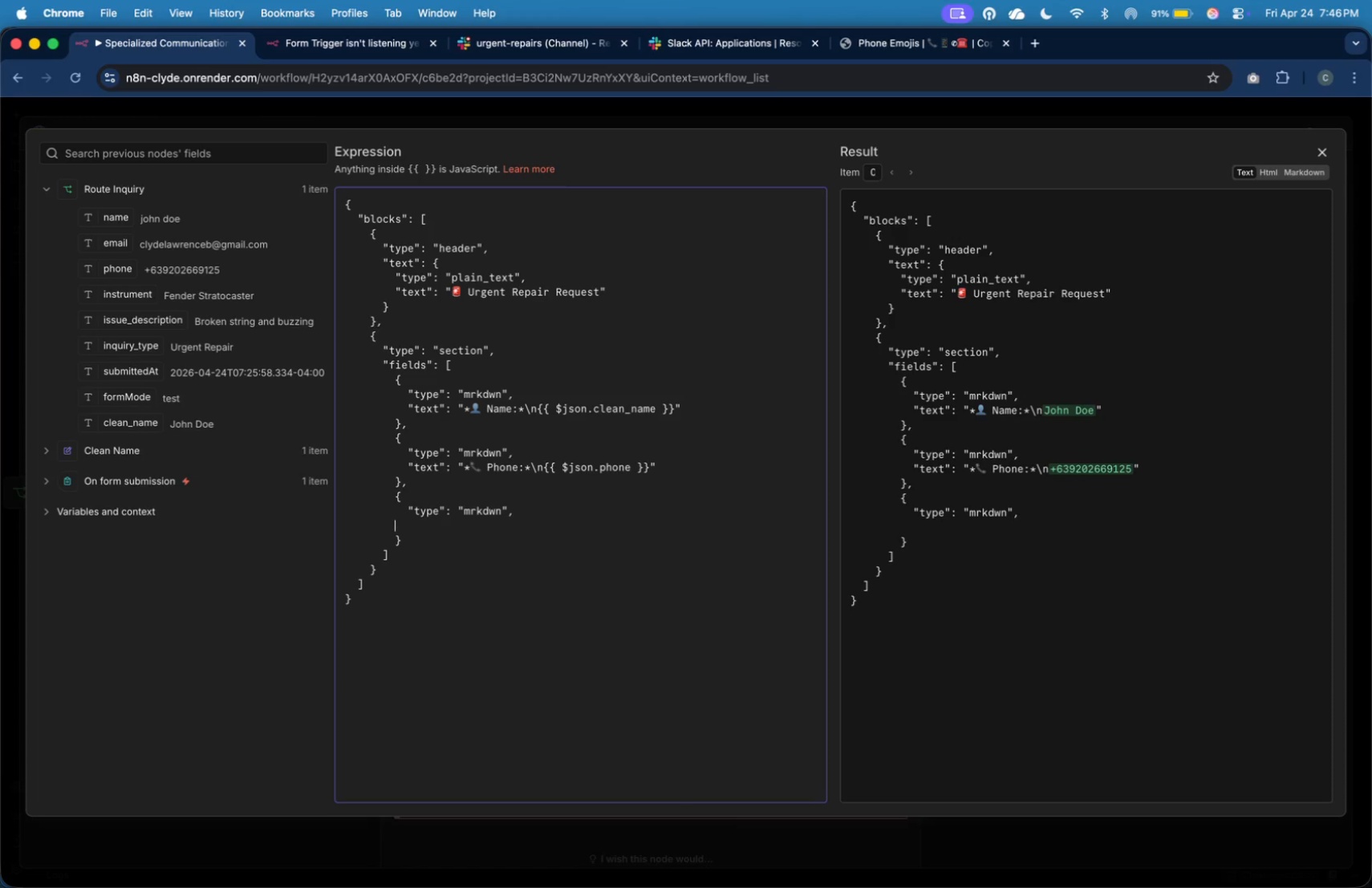 
key(Tab)
 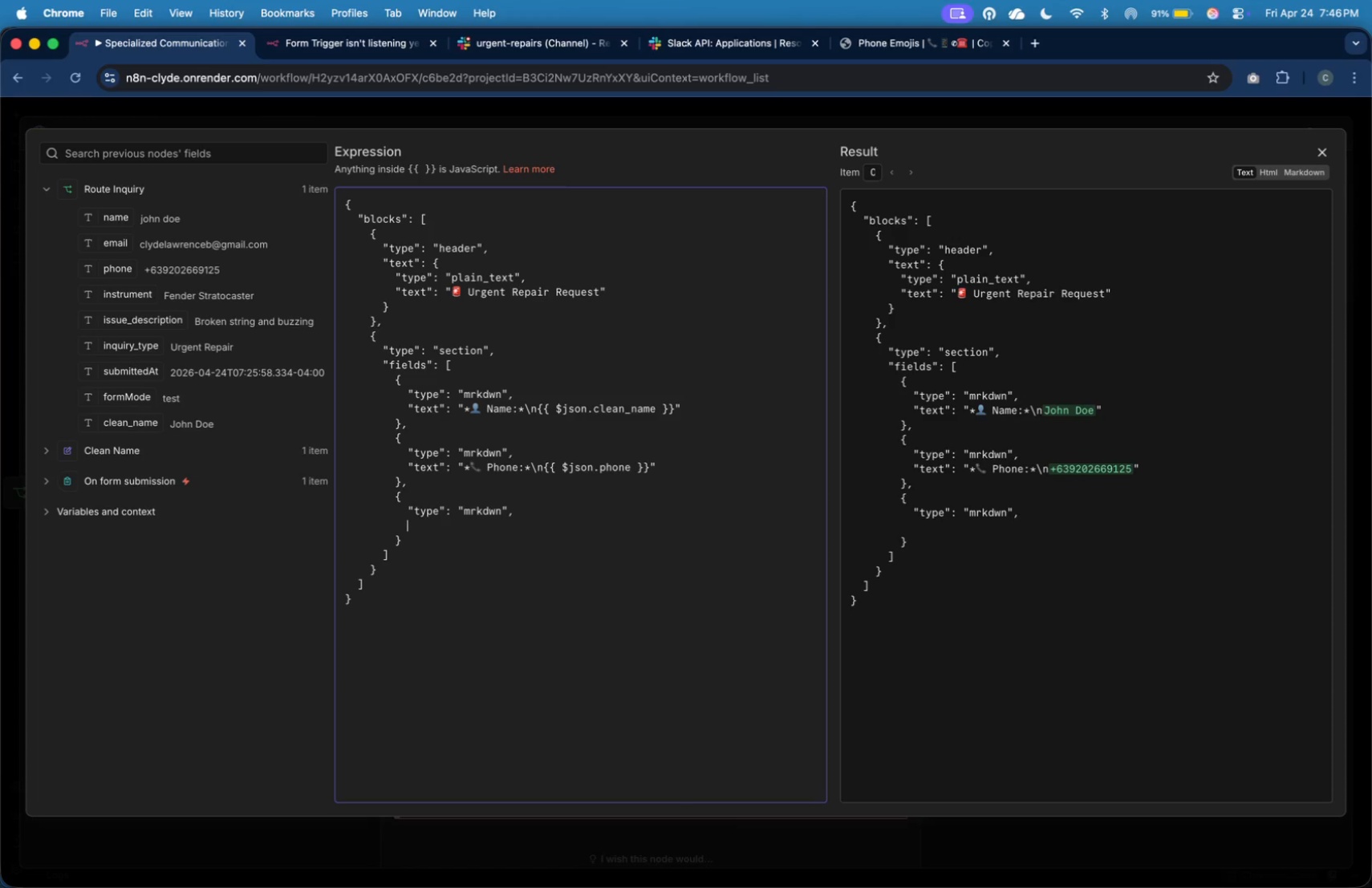 
key(Tab)
 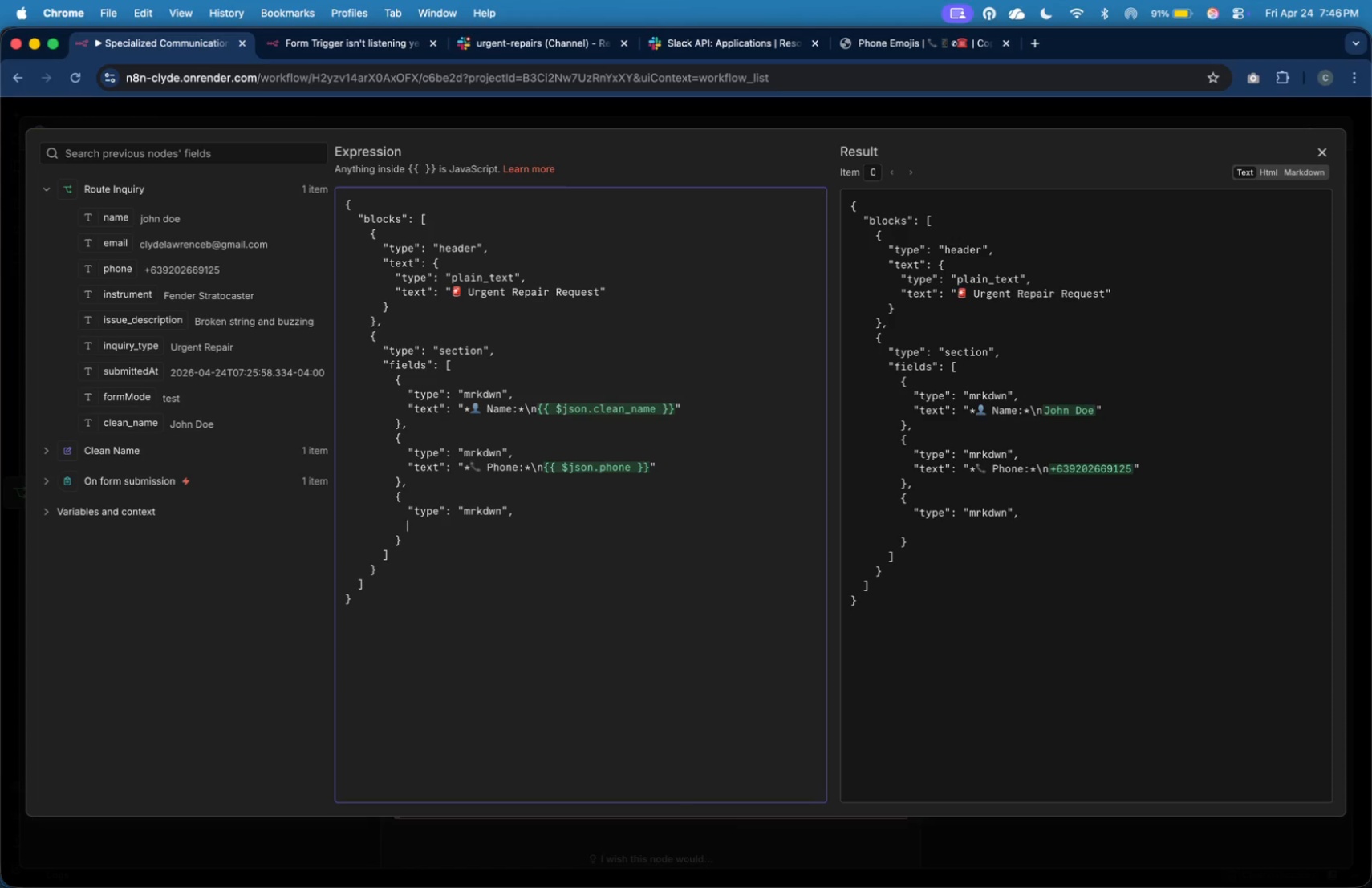 
key(Shift+Quote)
 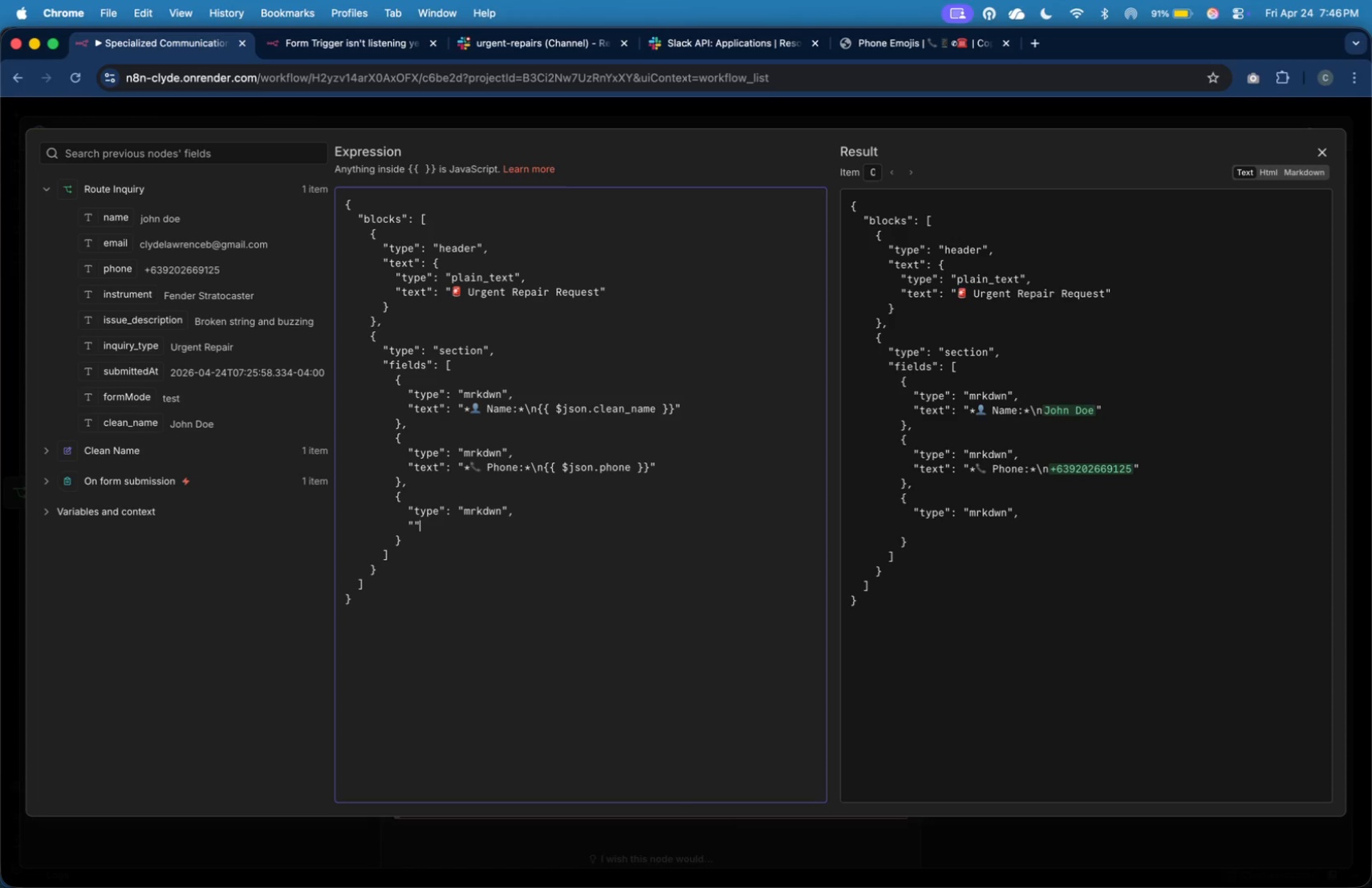 
key(Shift+Quote)
 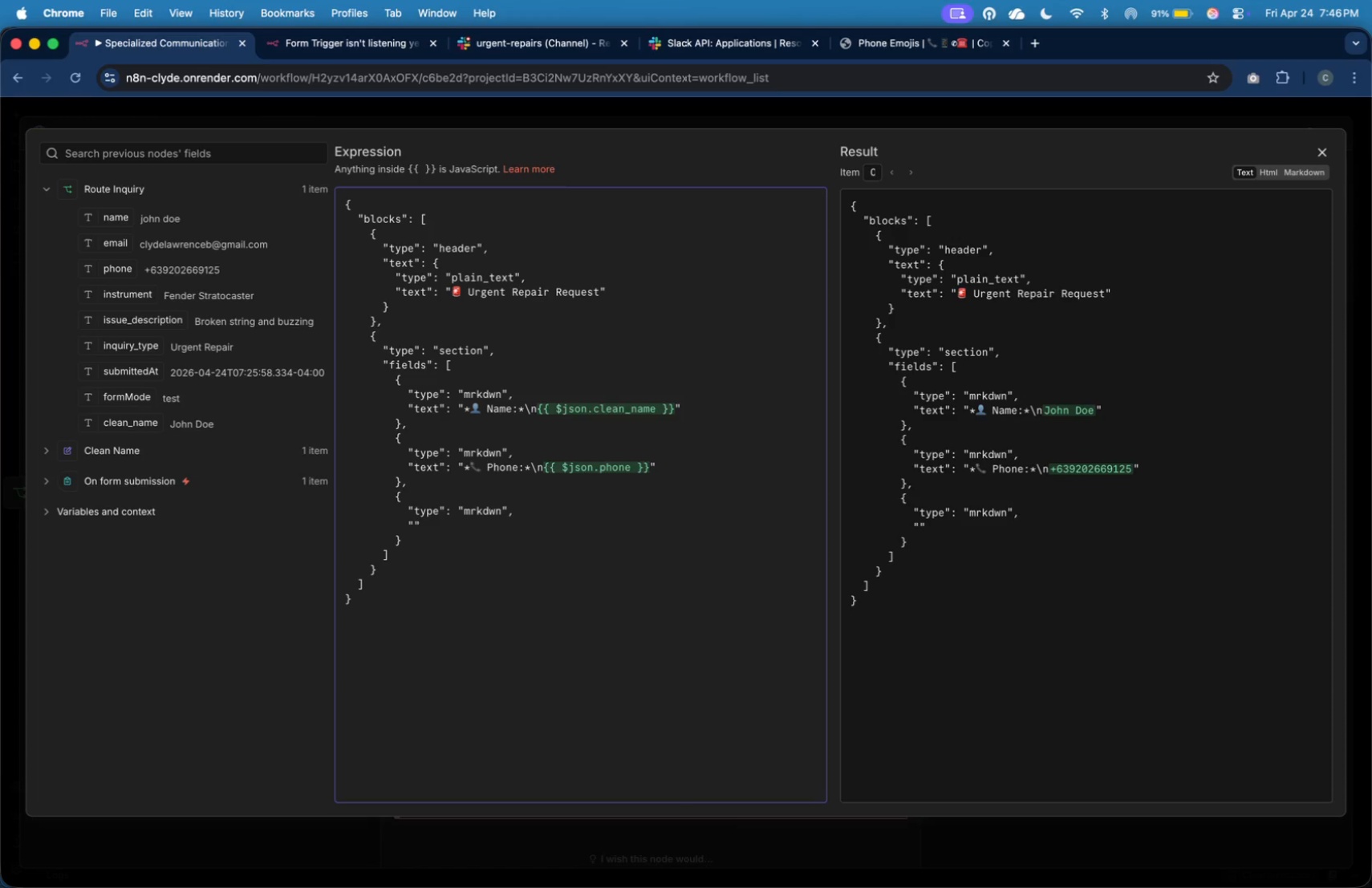 
key(ArrowLeft)
 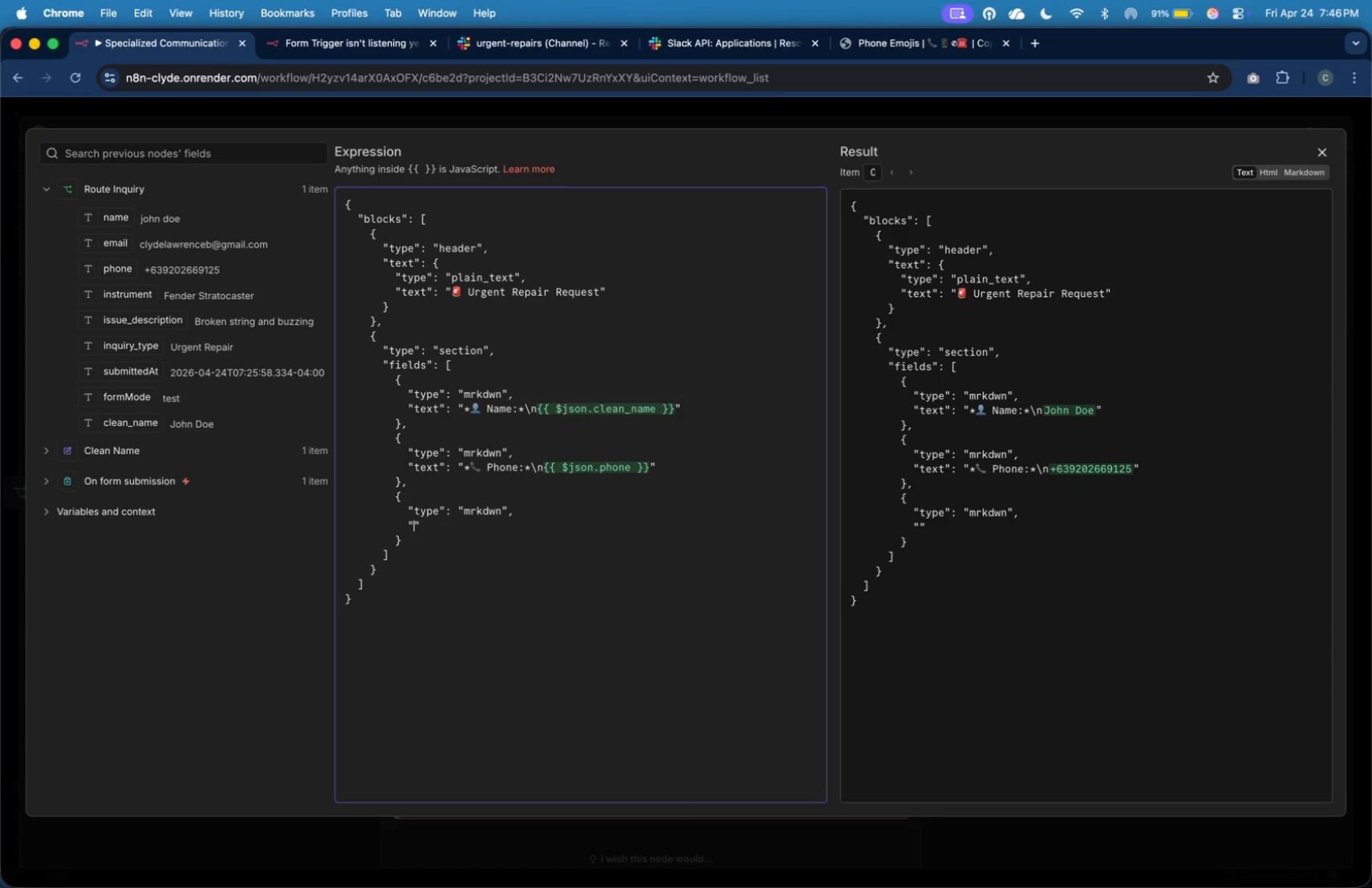 
type(text)
 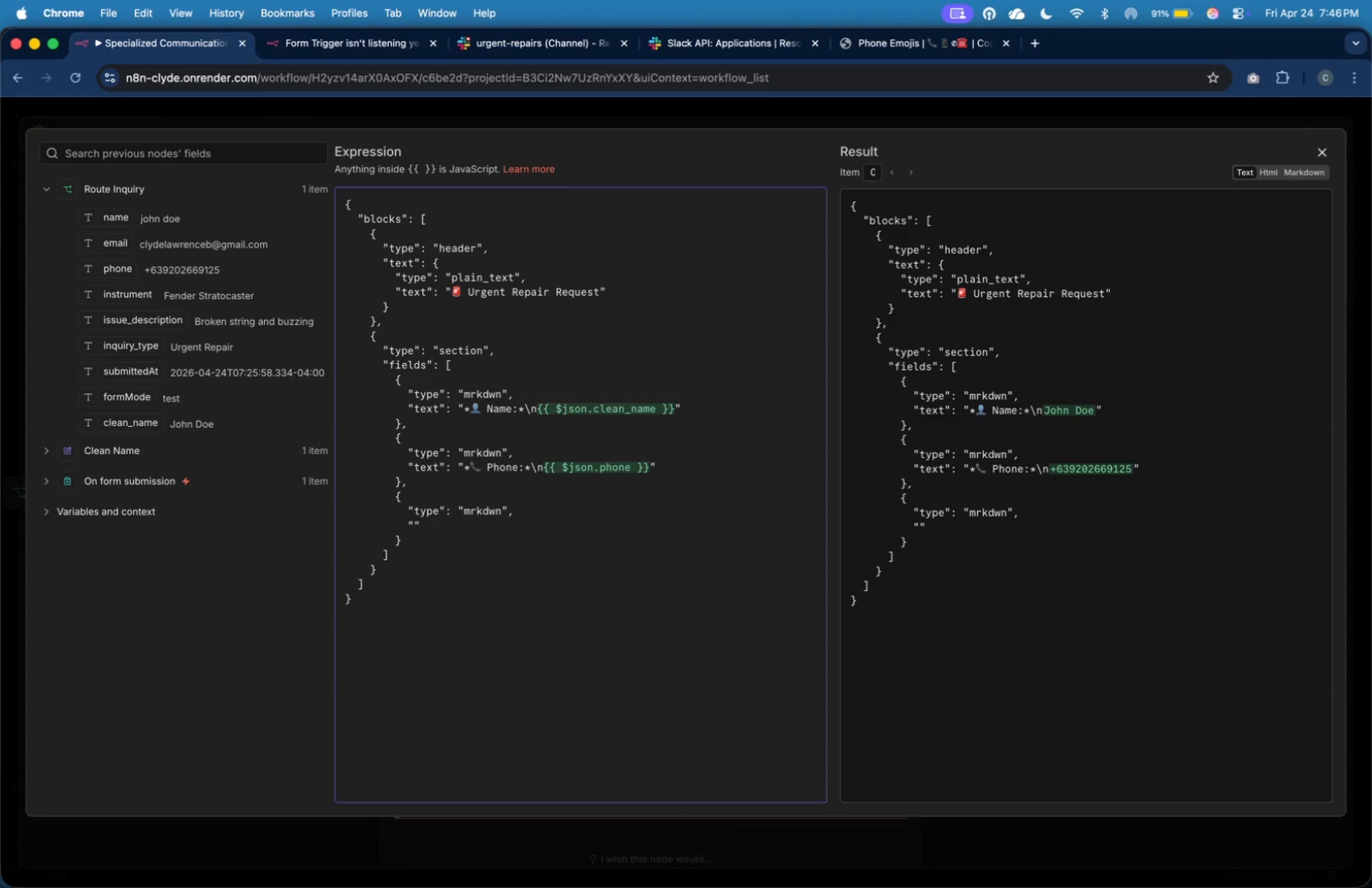 
key(ArrowRight)
 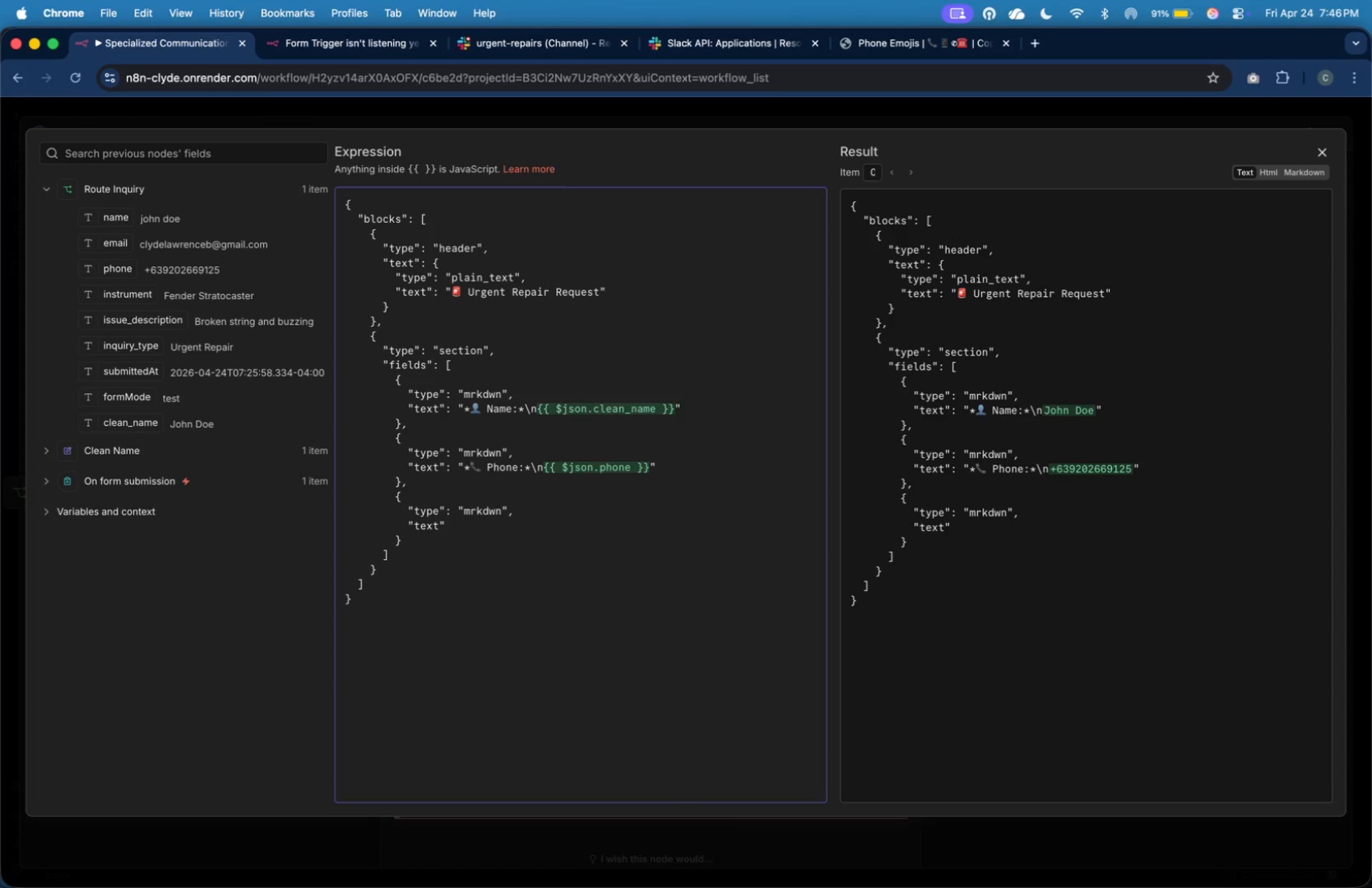 
key(Shift+Semicolon)
 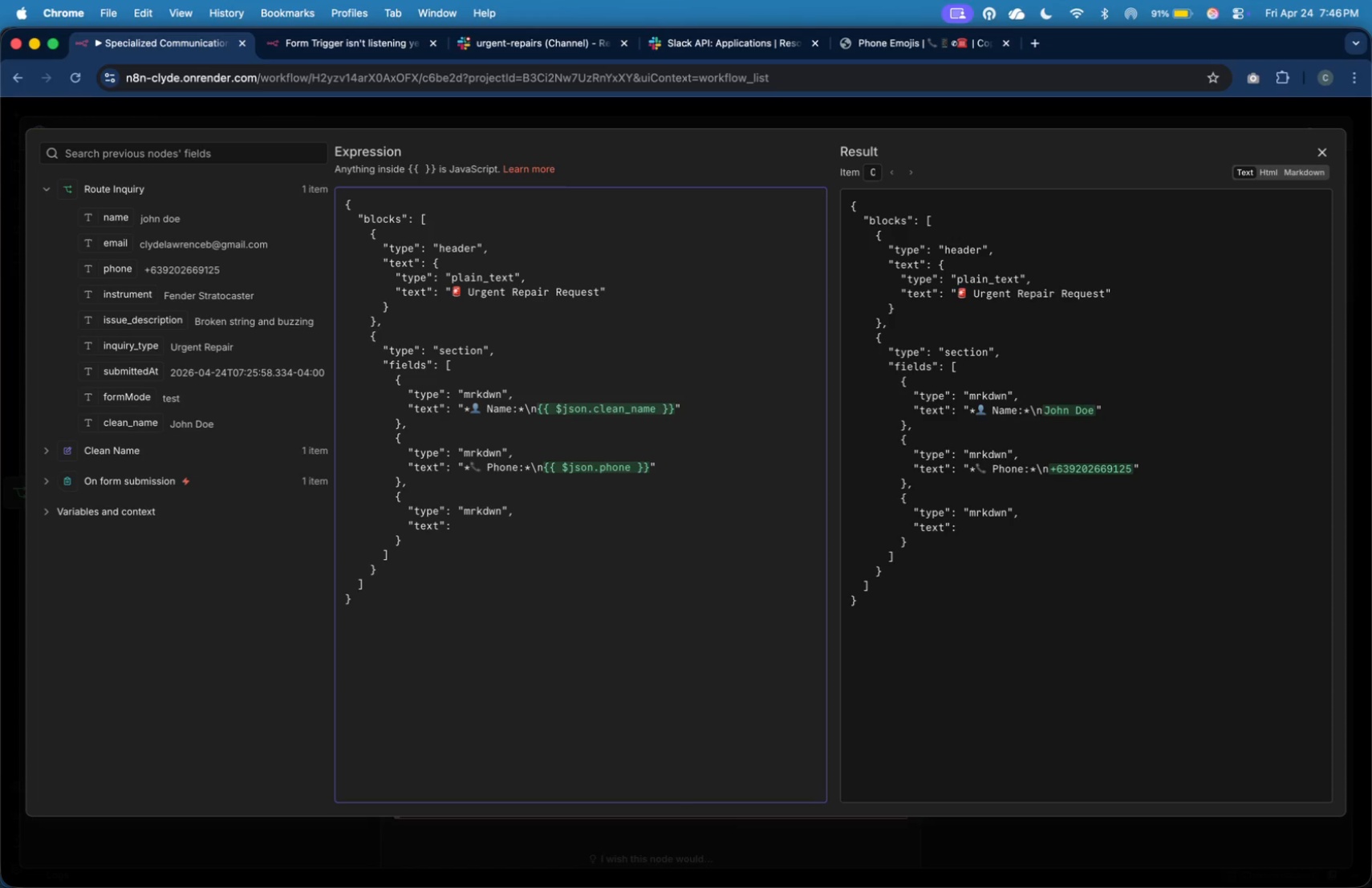 
key(Space)
 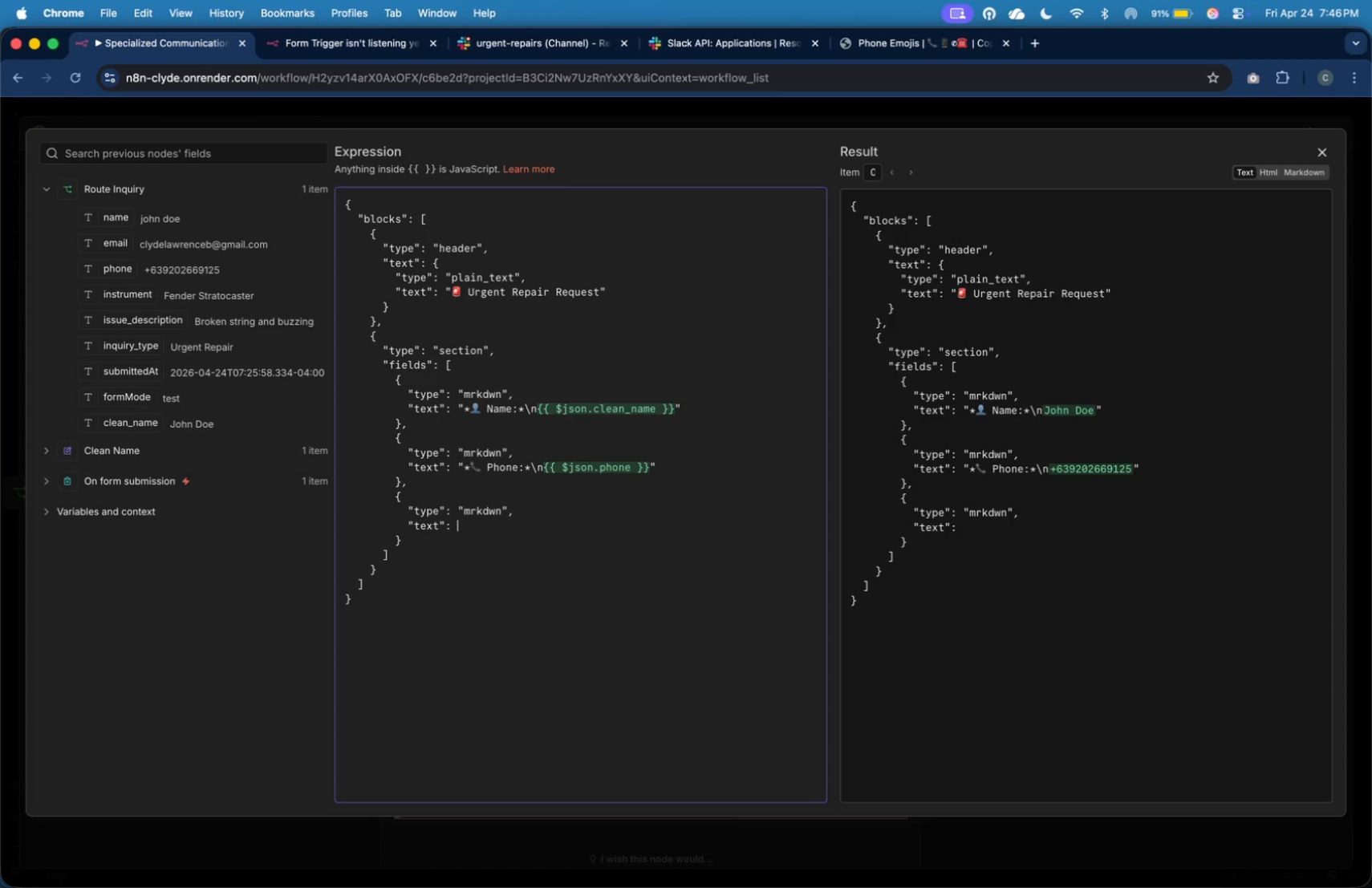 
key(Shift+Quote)
 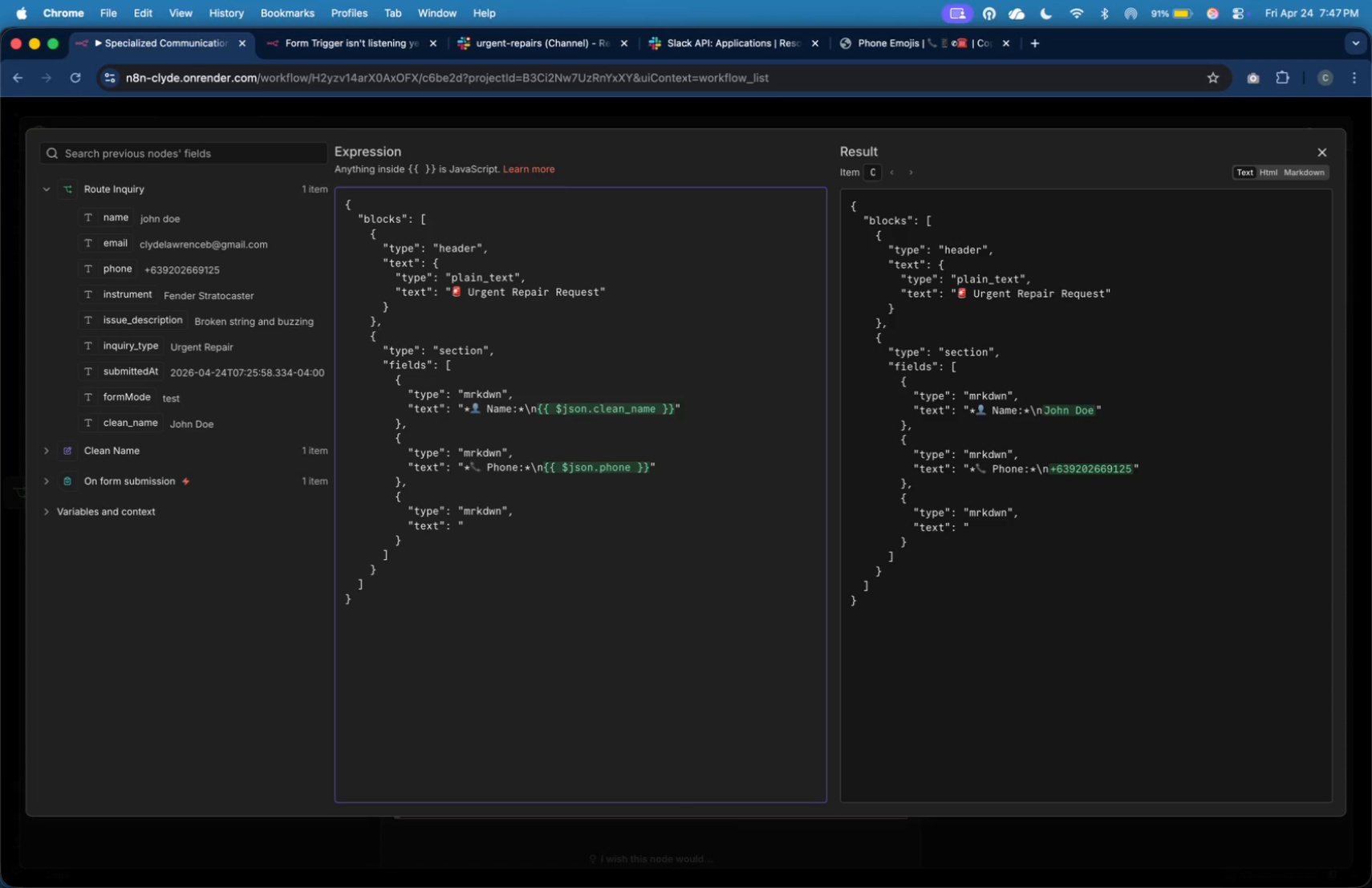 
key(Shift+Quote)
 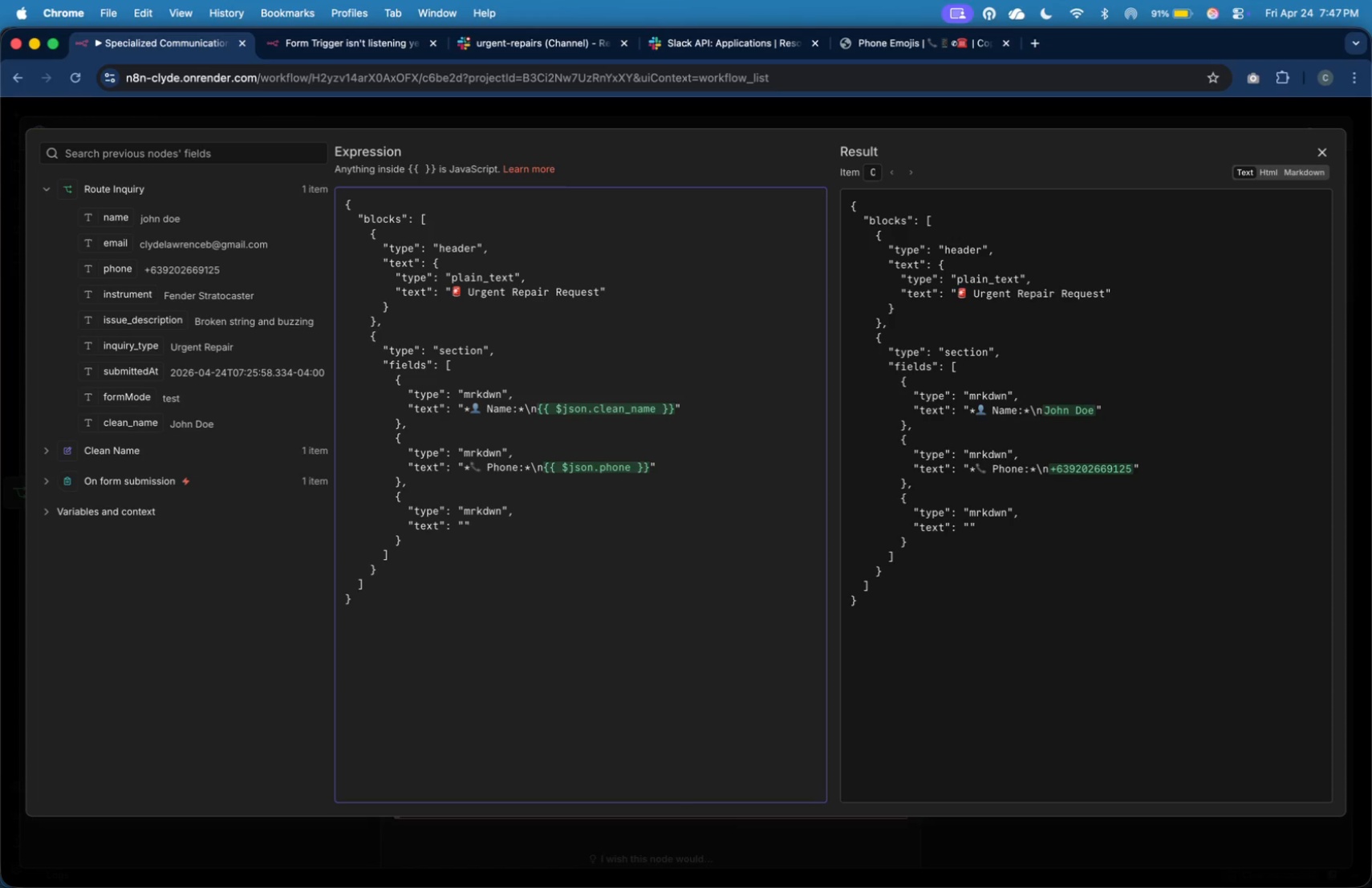 
key(ArrowLeft)
 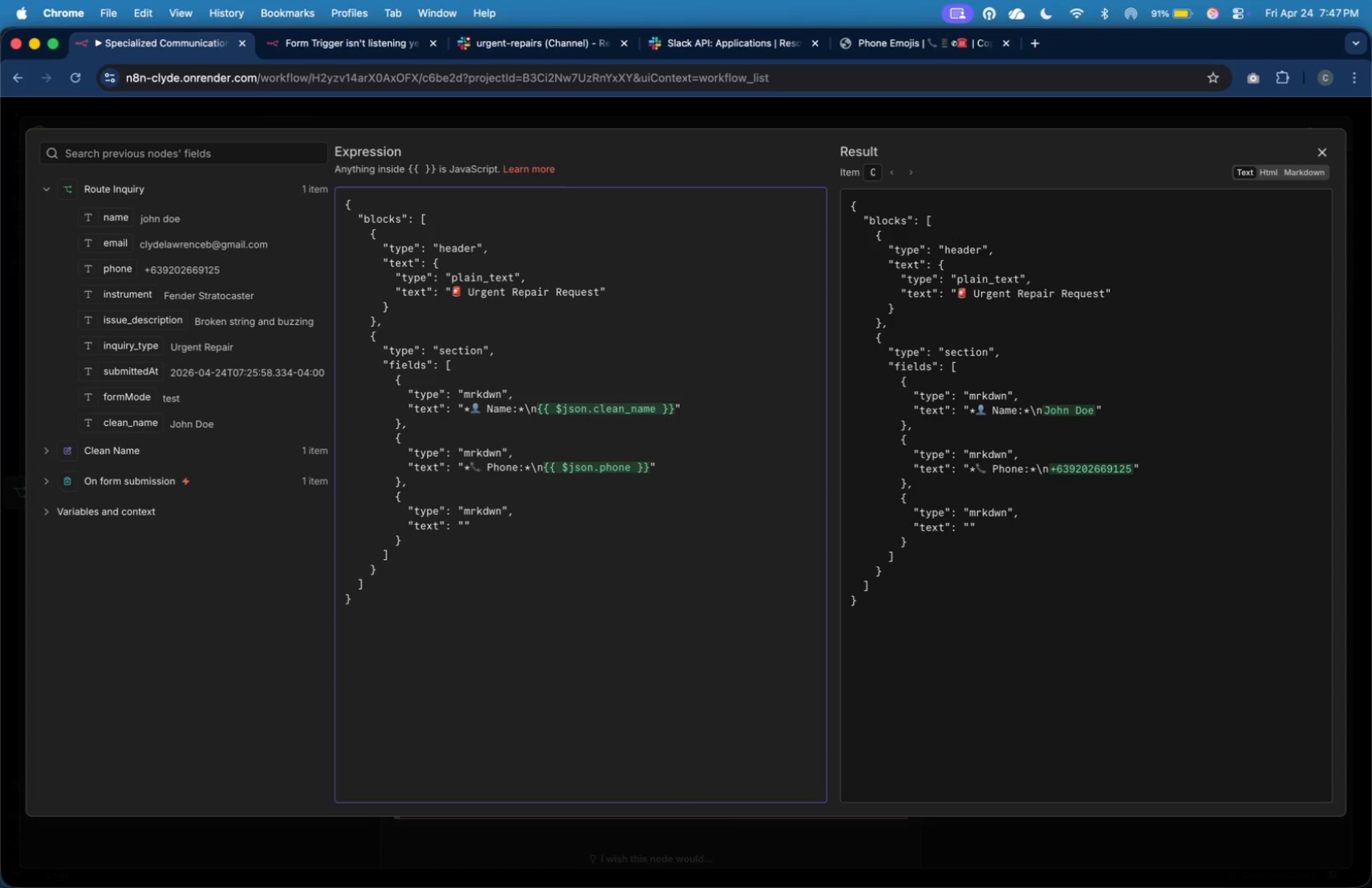 
type(**)
 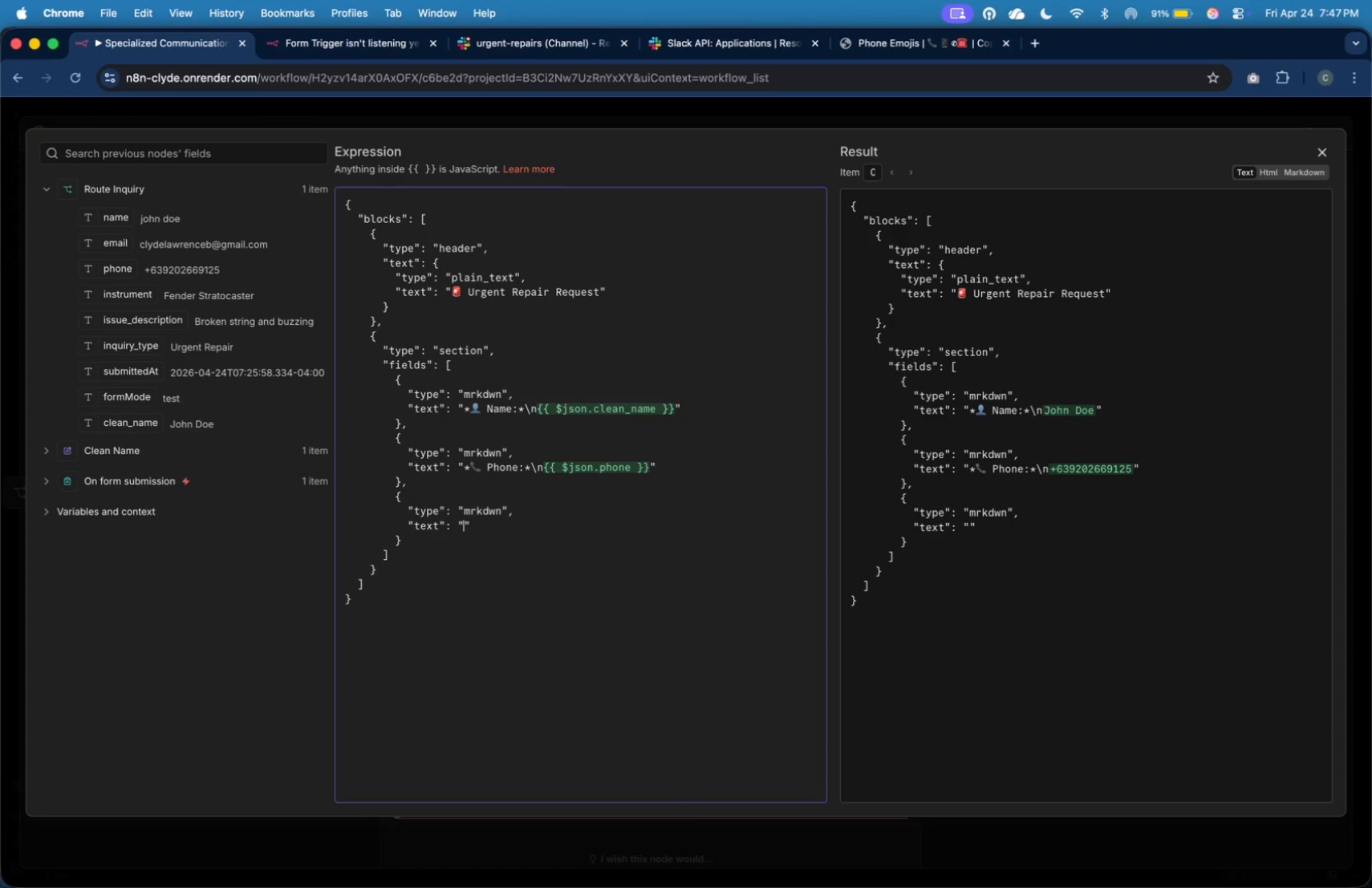 
key(ArrowLeft)
 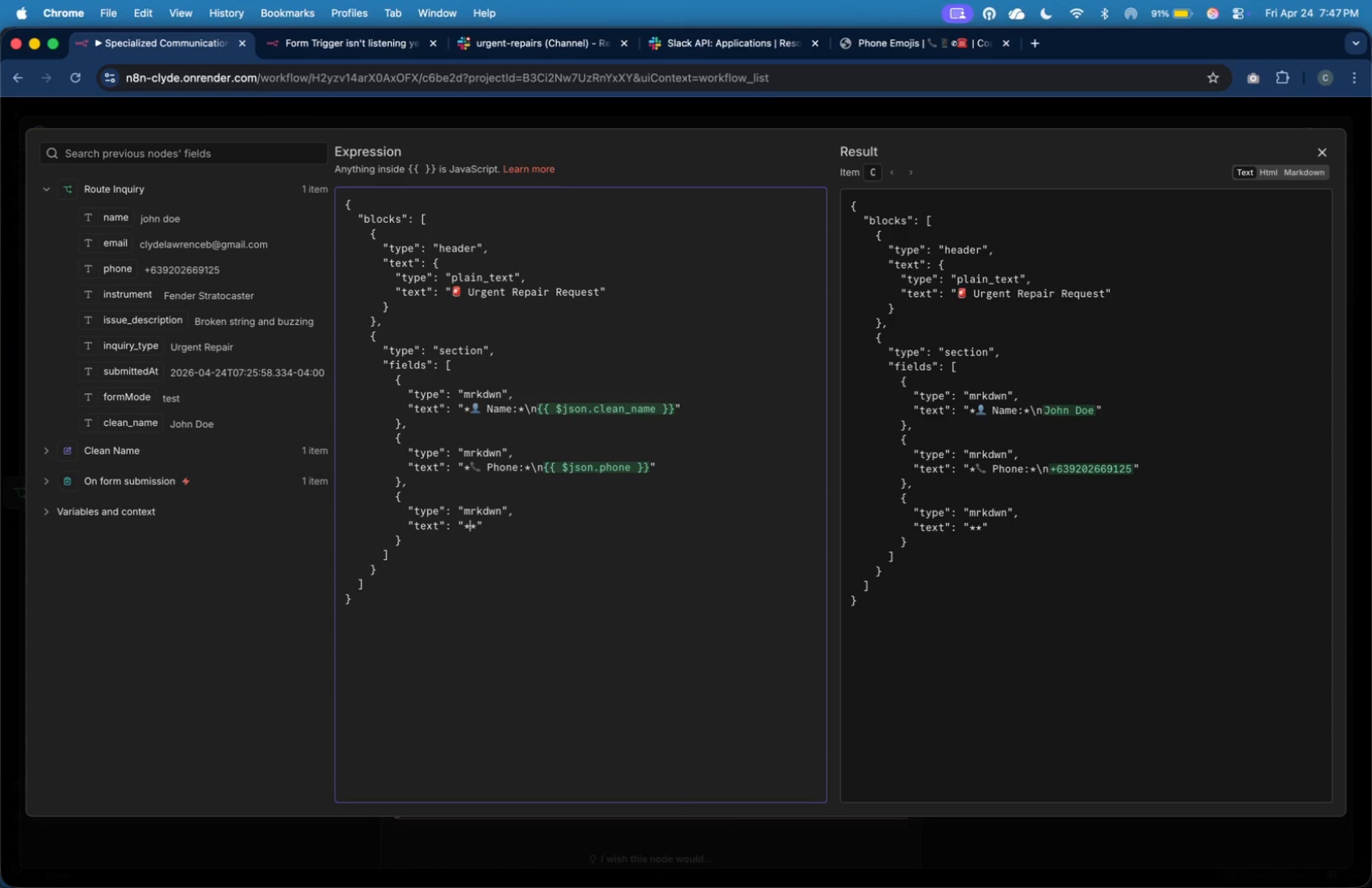 
key(Shift+ShiftLeft)
 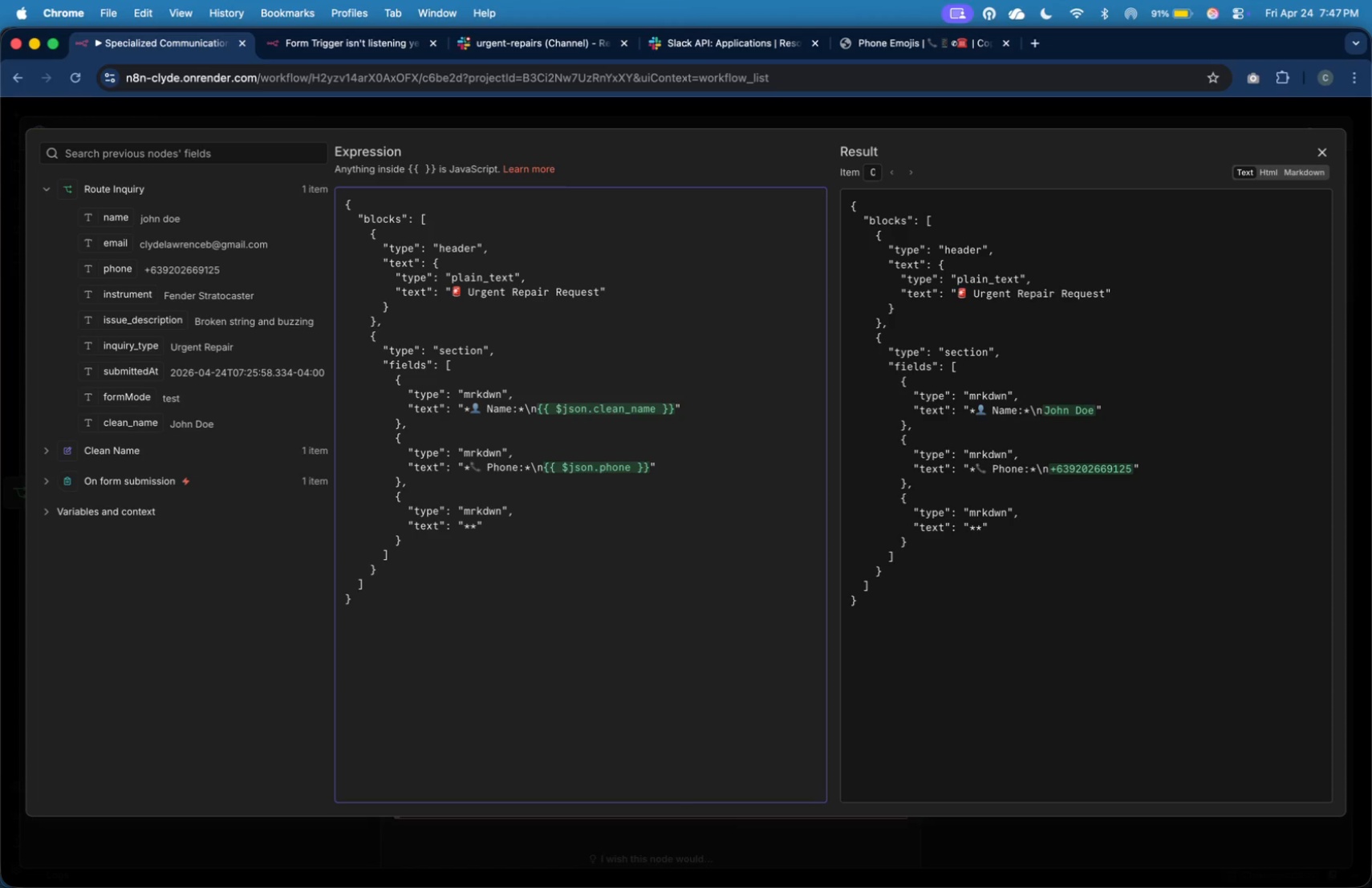 
type(Instru)
 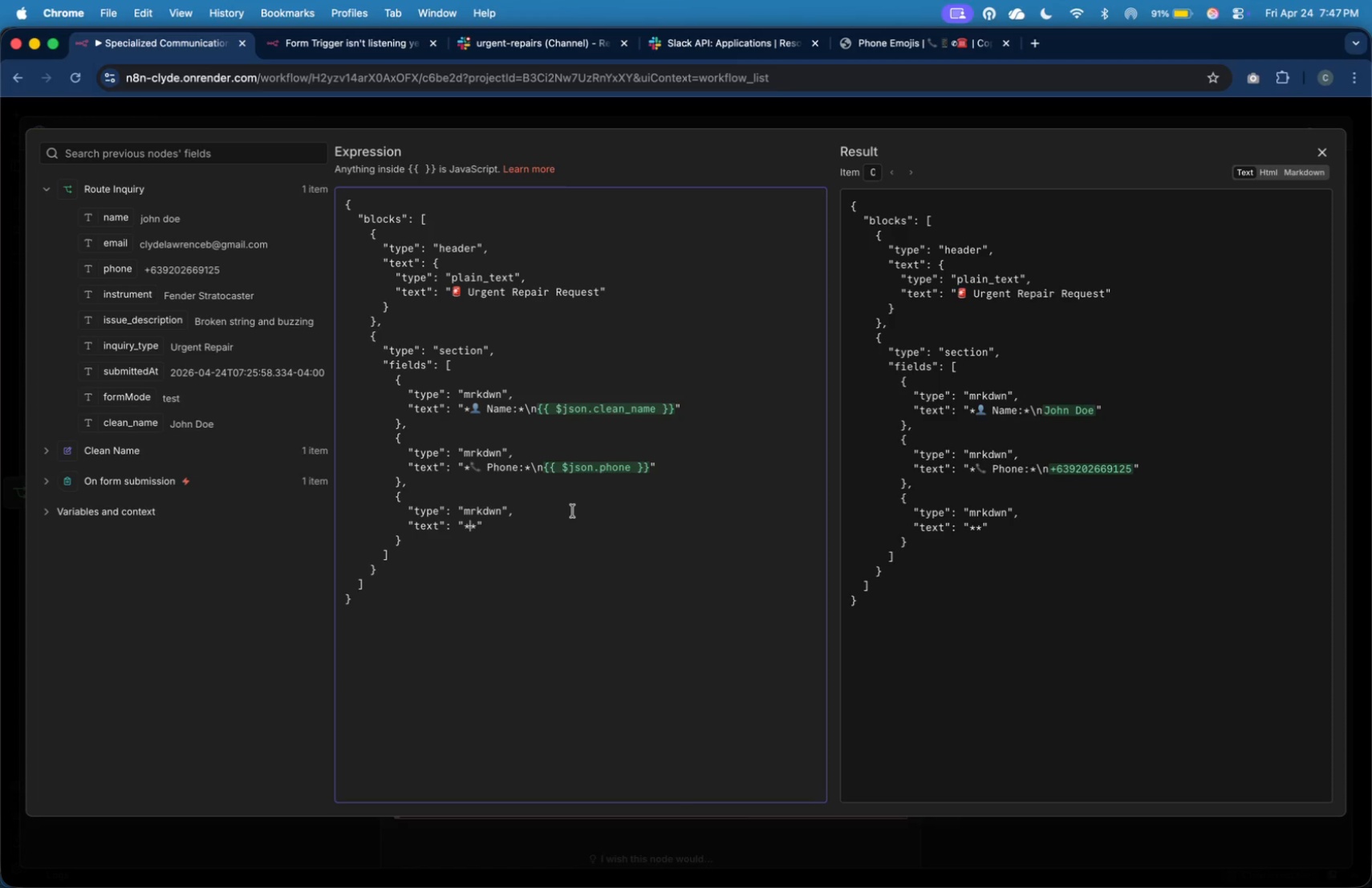 
hold_key(key=ArrowDown, duration=1.51)
 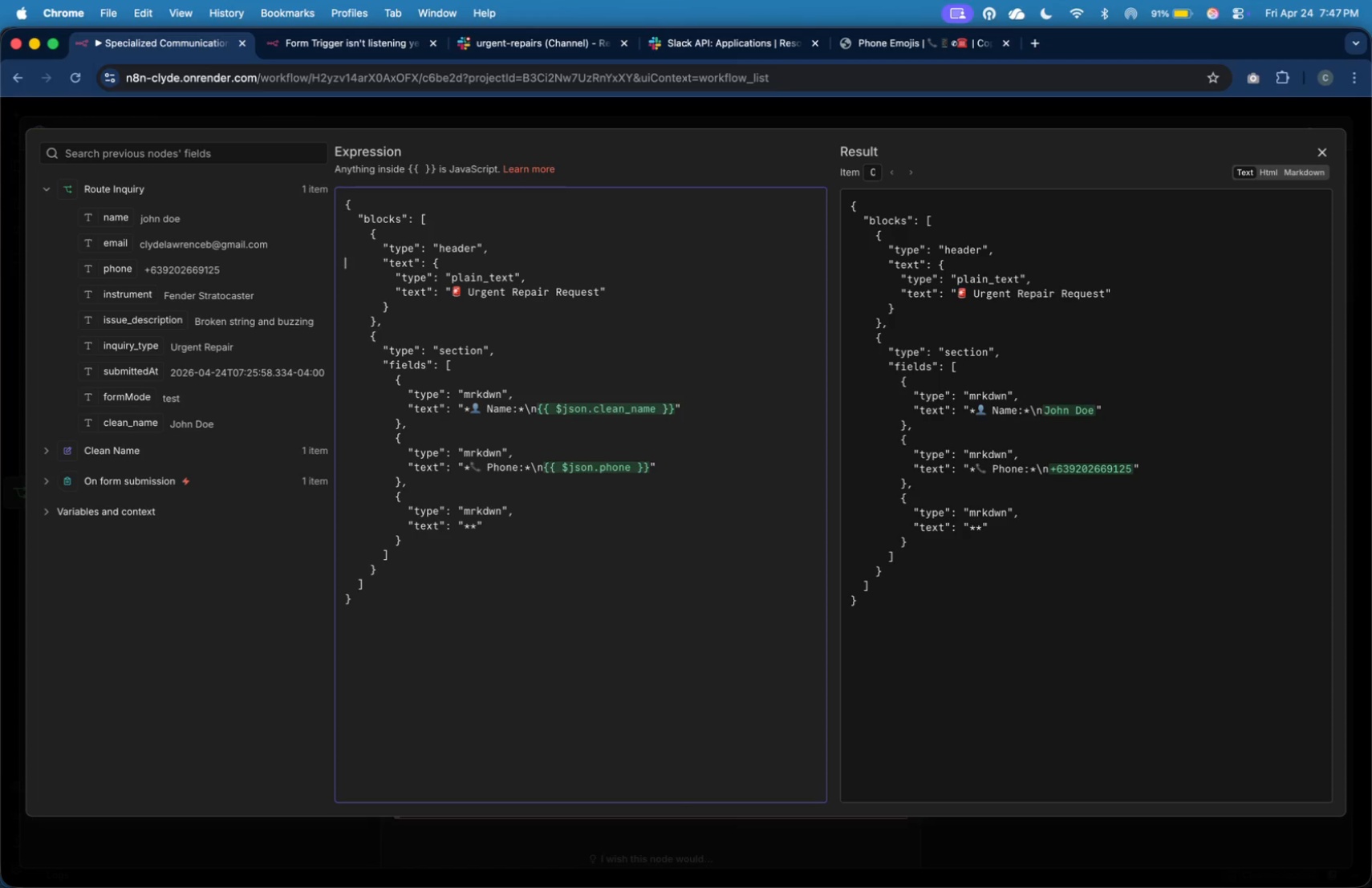 
key(ArrowDown)
 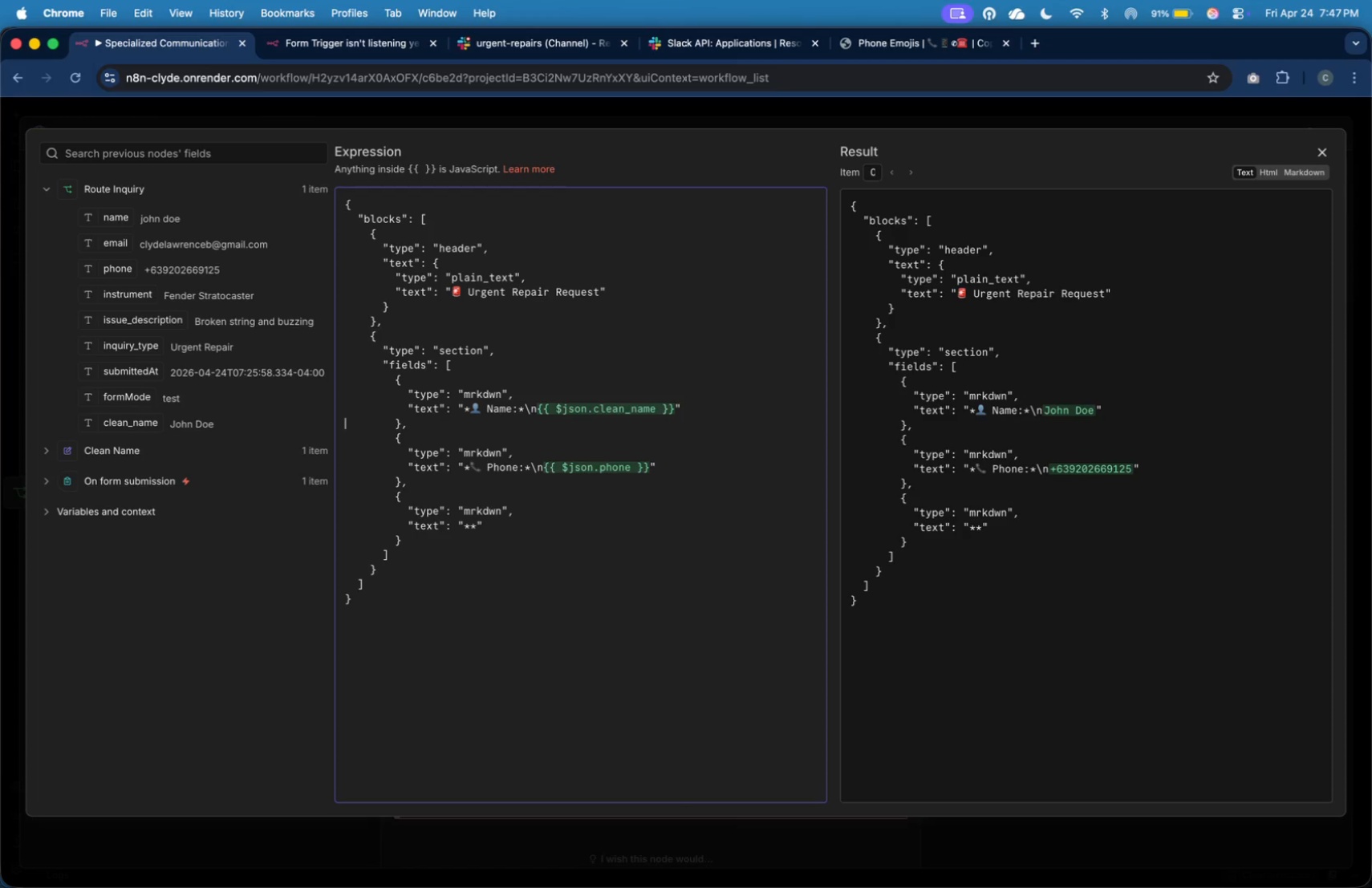 
key(ArrowDown)
 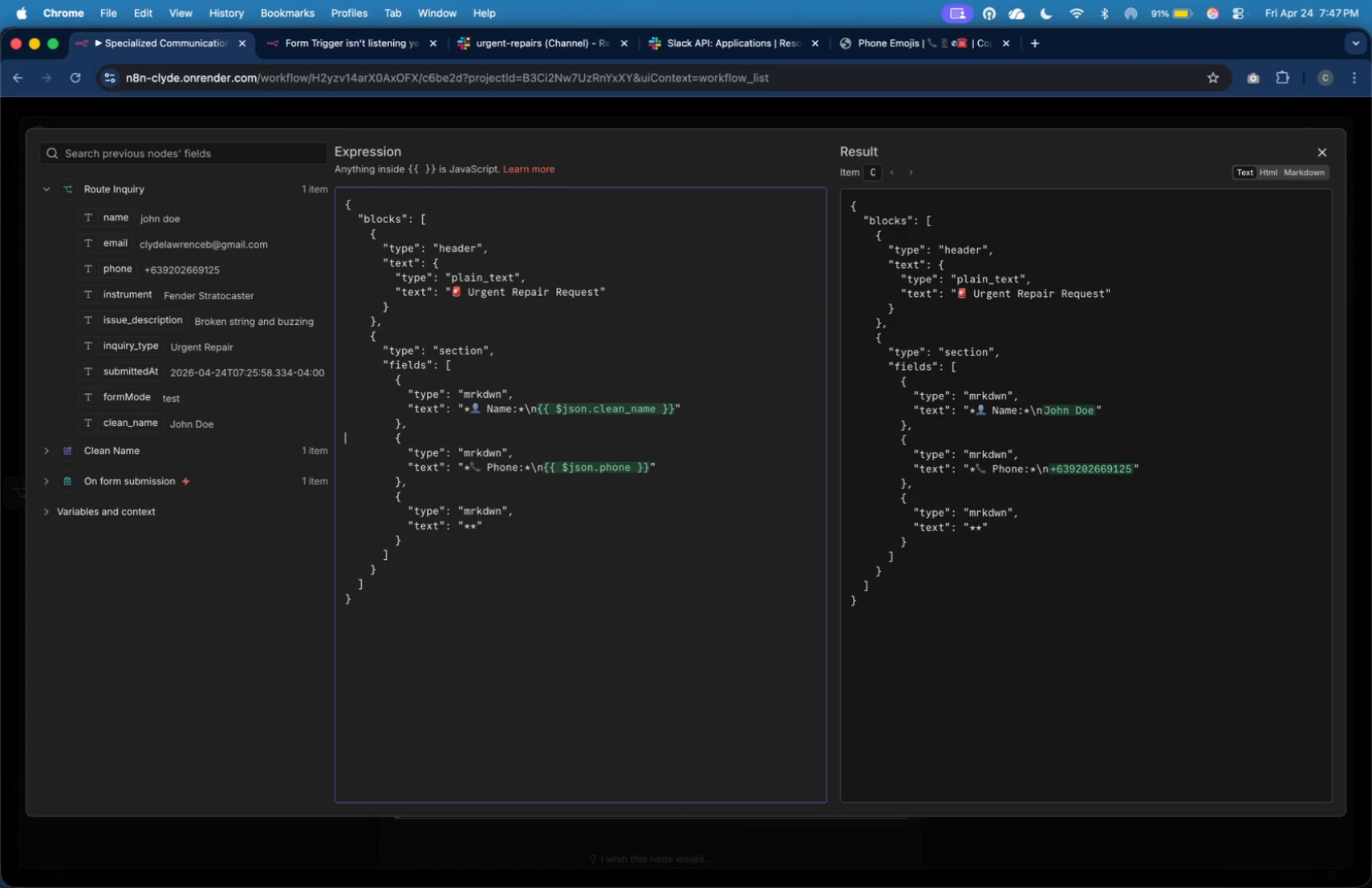 
key(ArrowDown)
 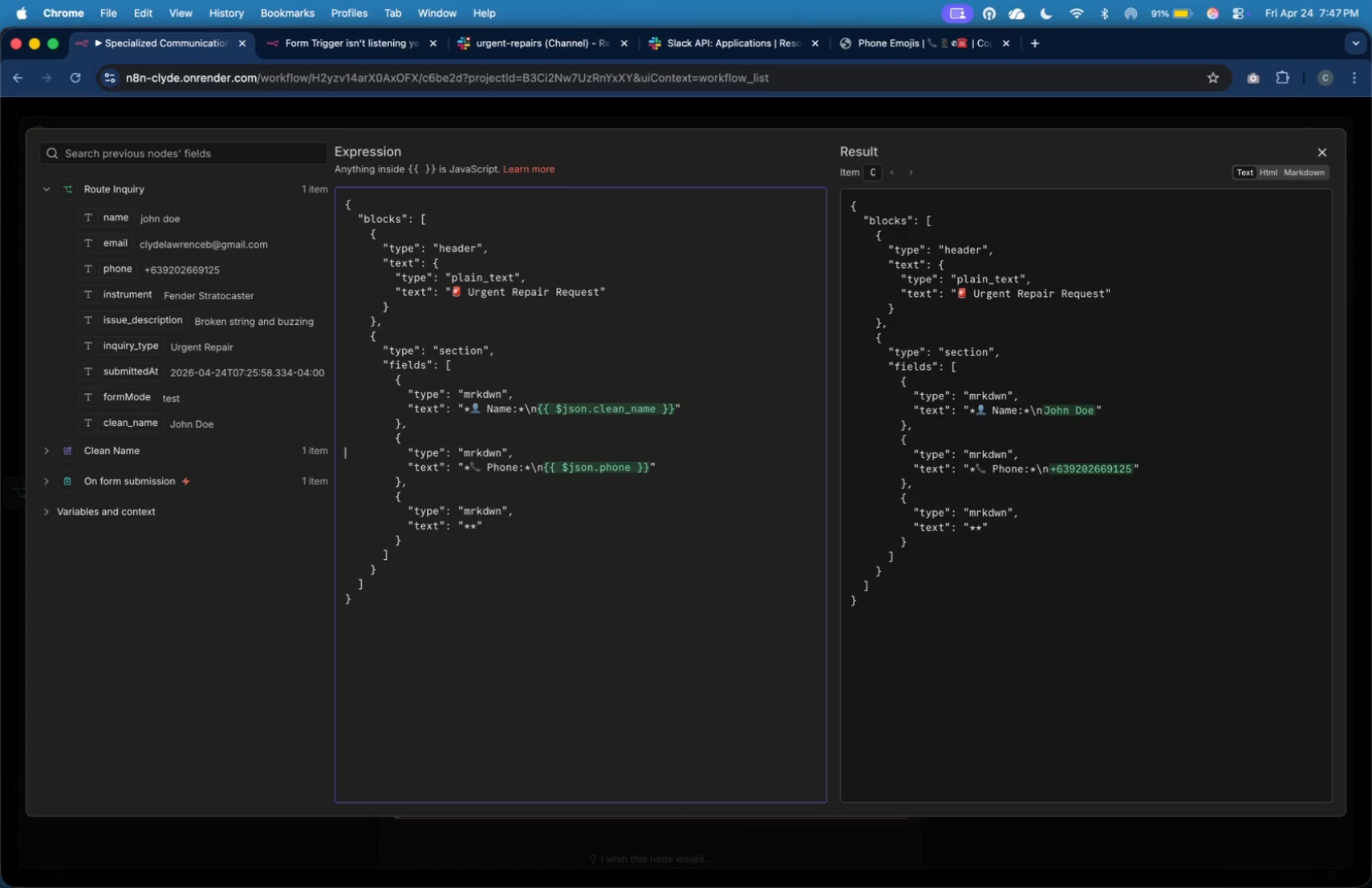 
key(ArrowDown)
 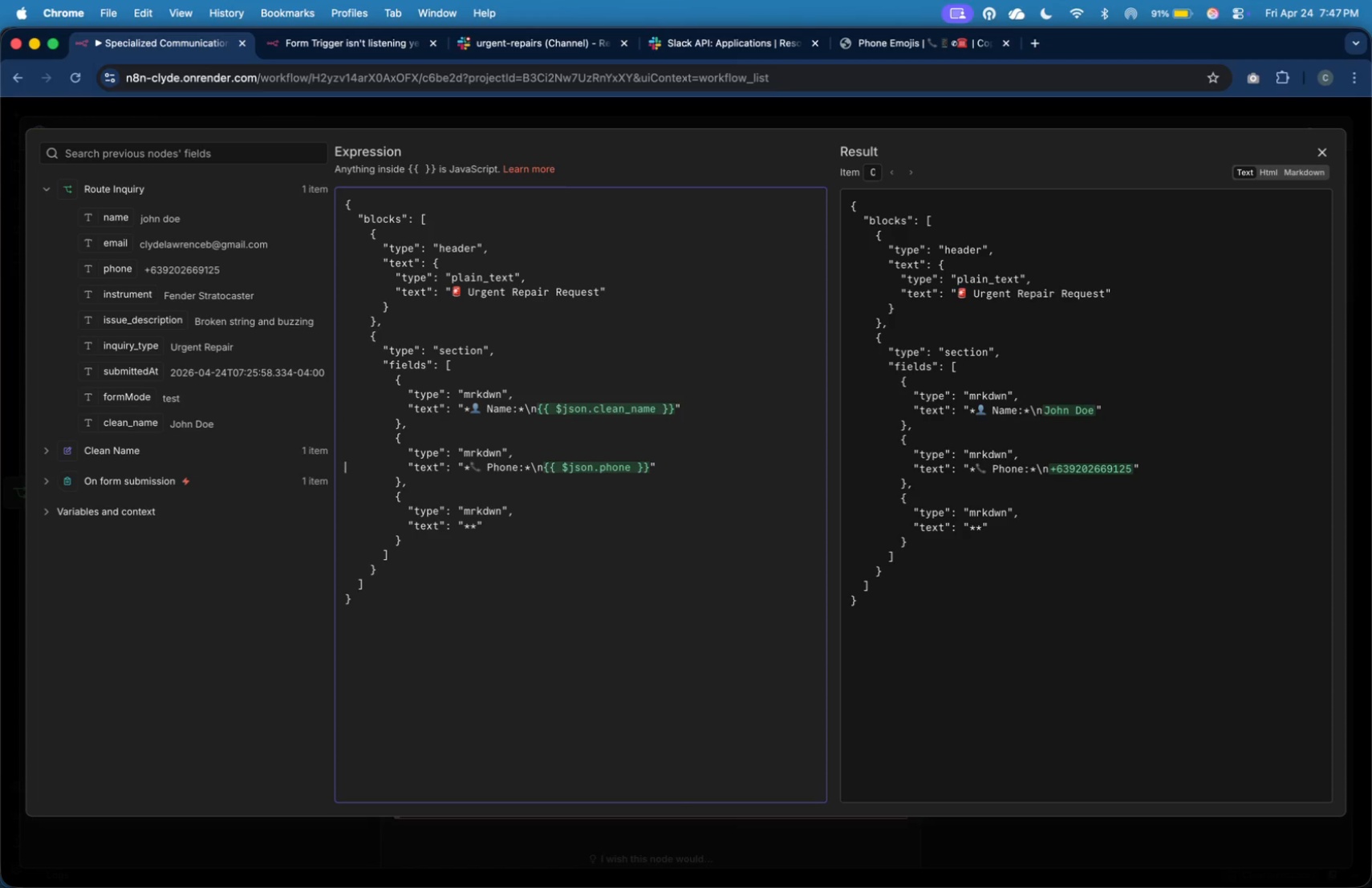 
key(ArrowDown)
 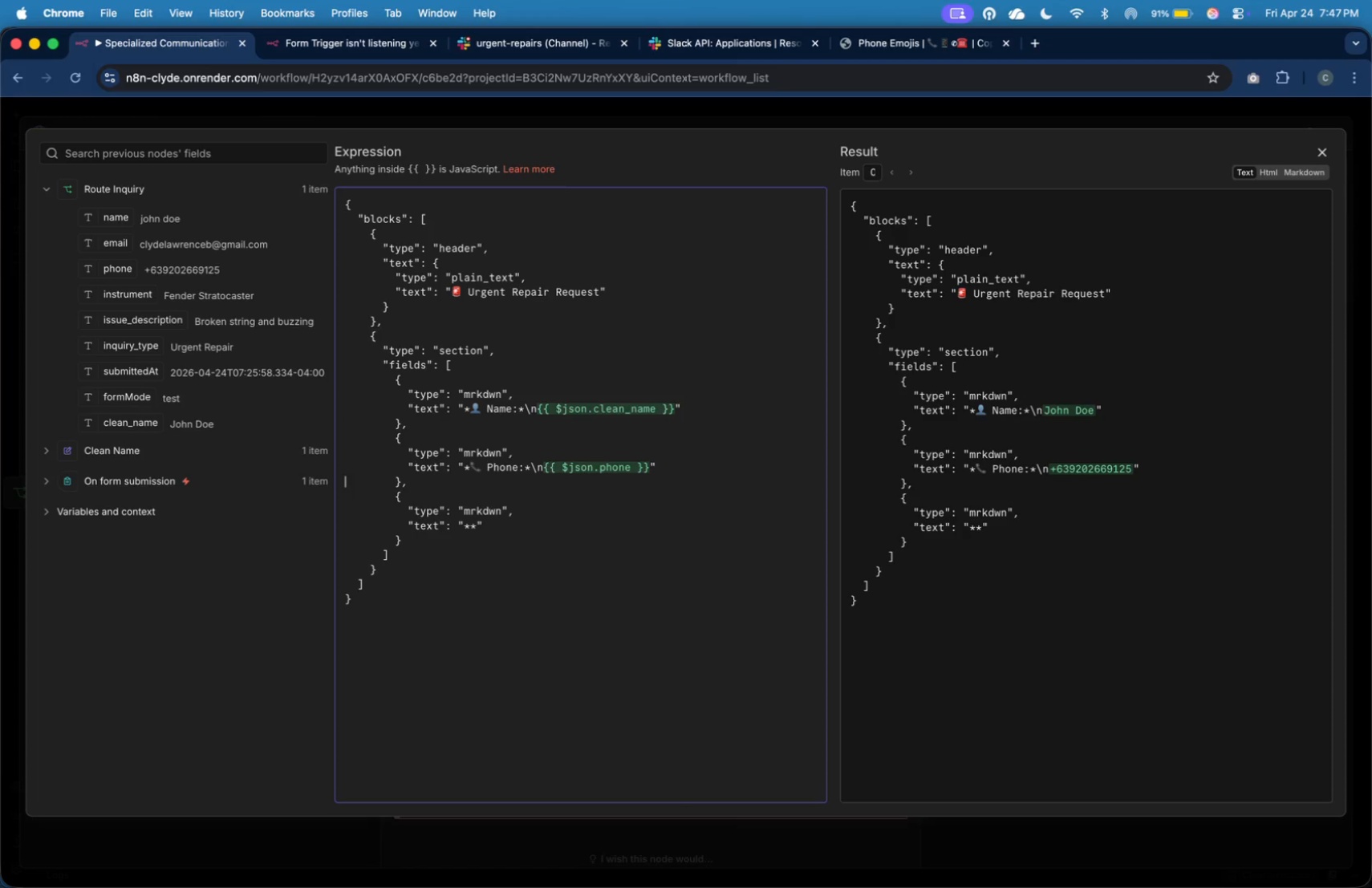 
key(ArrowDown)
 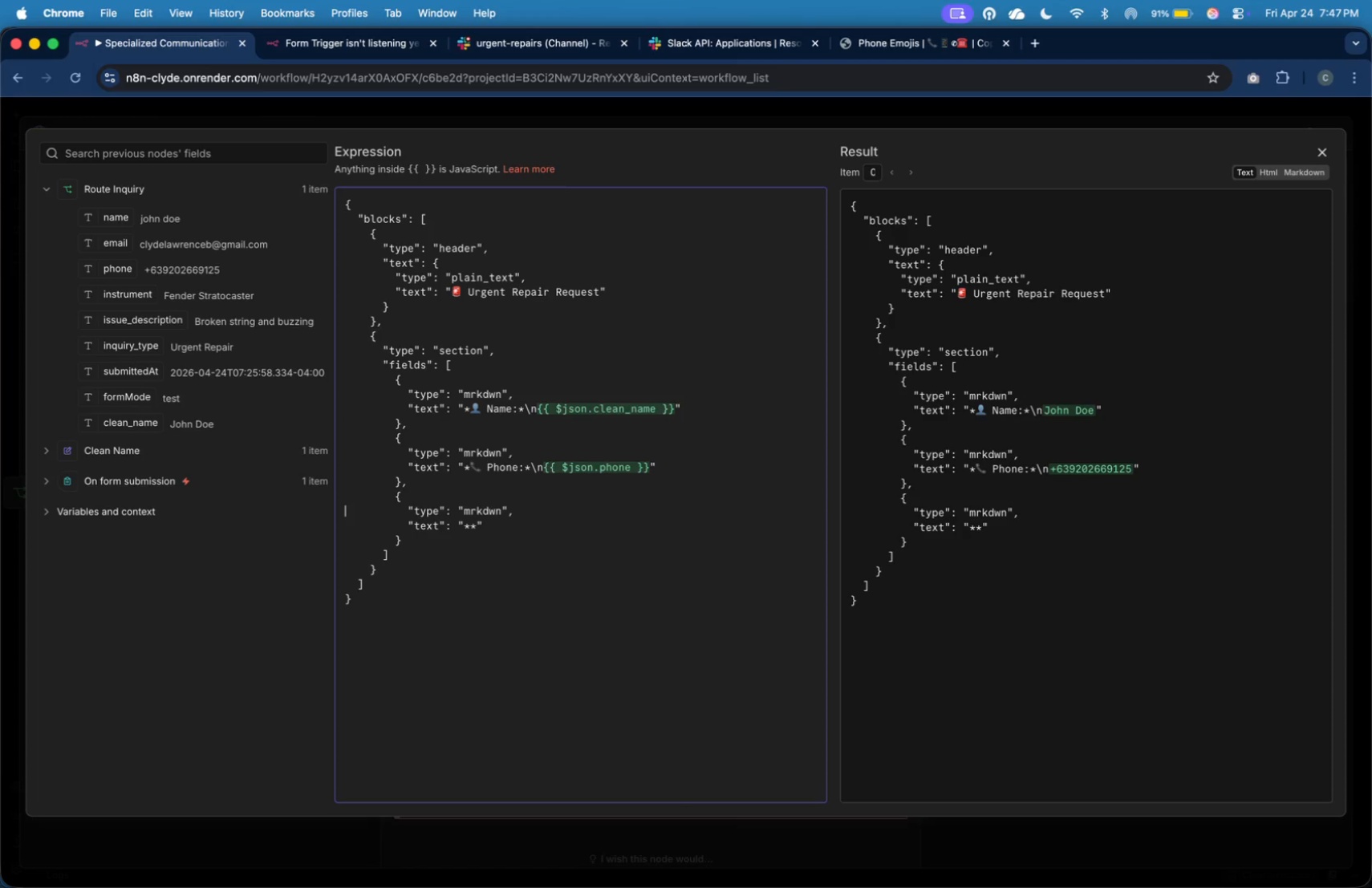 
key(ArrowDown)
 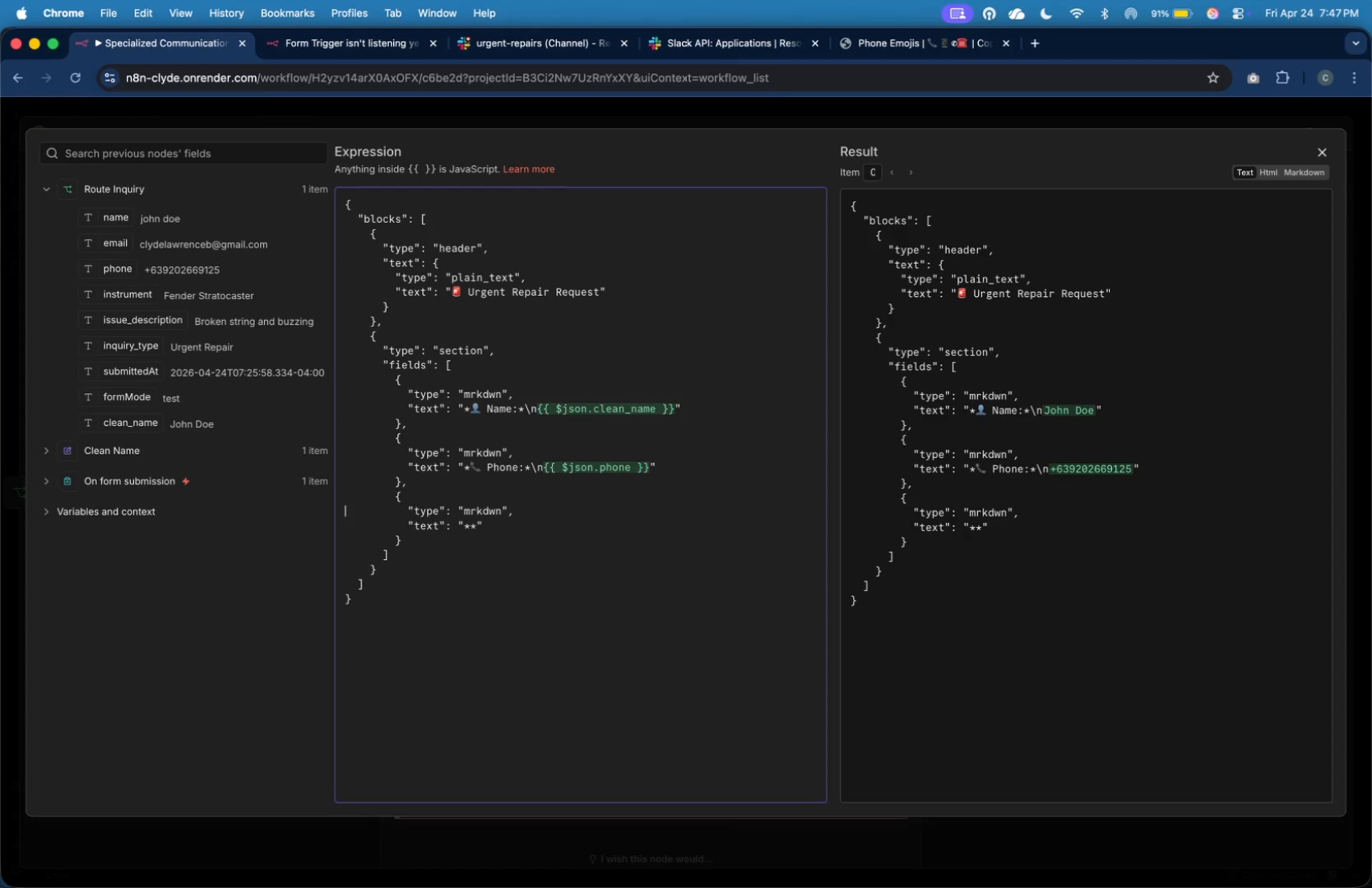 
key(ArrowDown)
 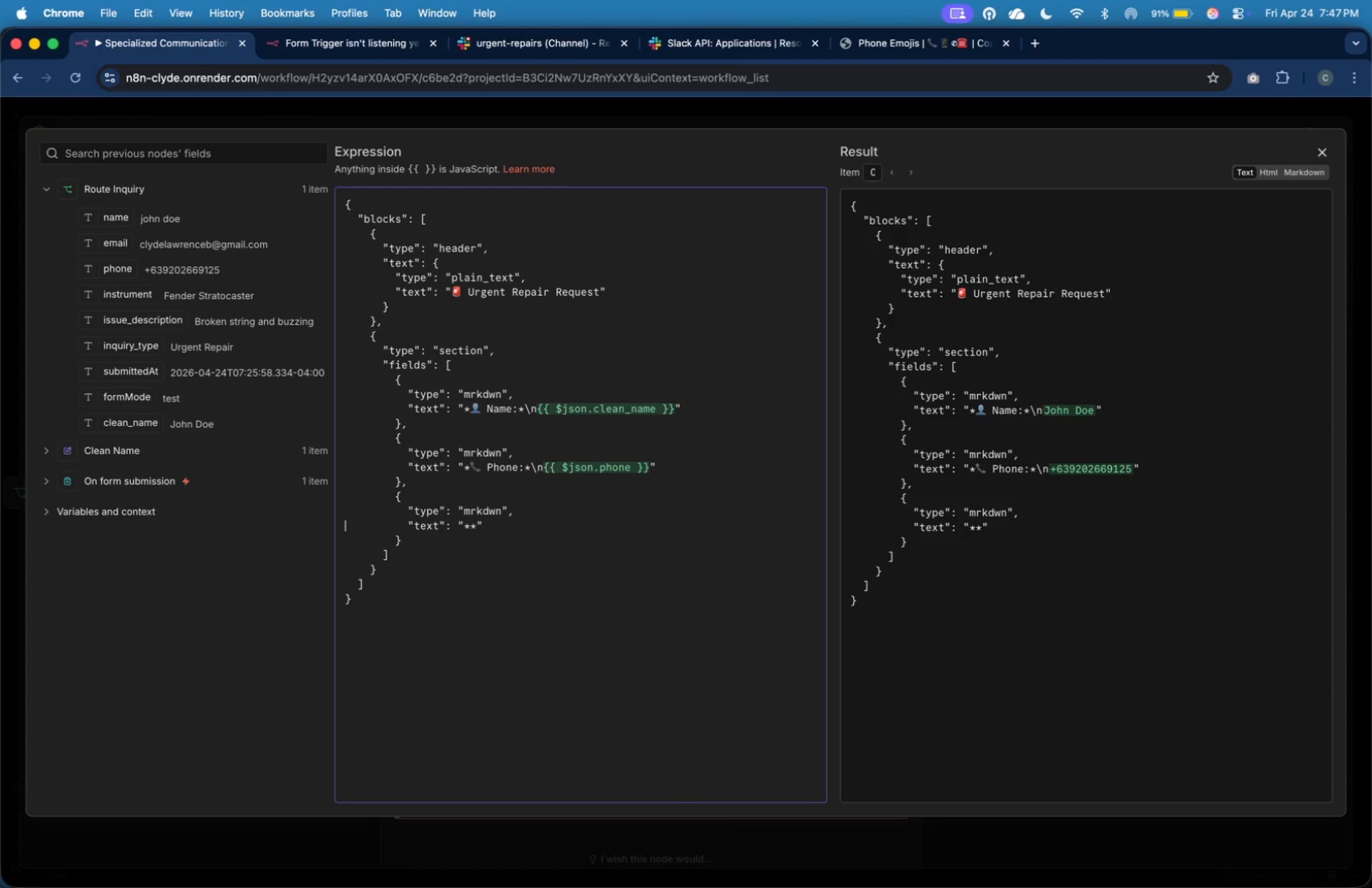 
key(ArrowDown)
 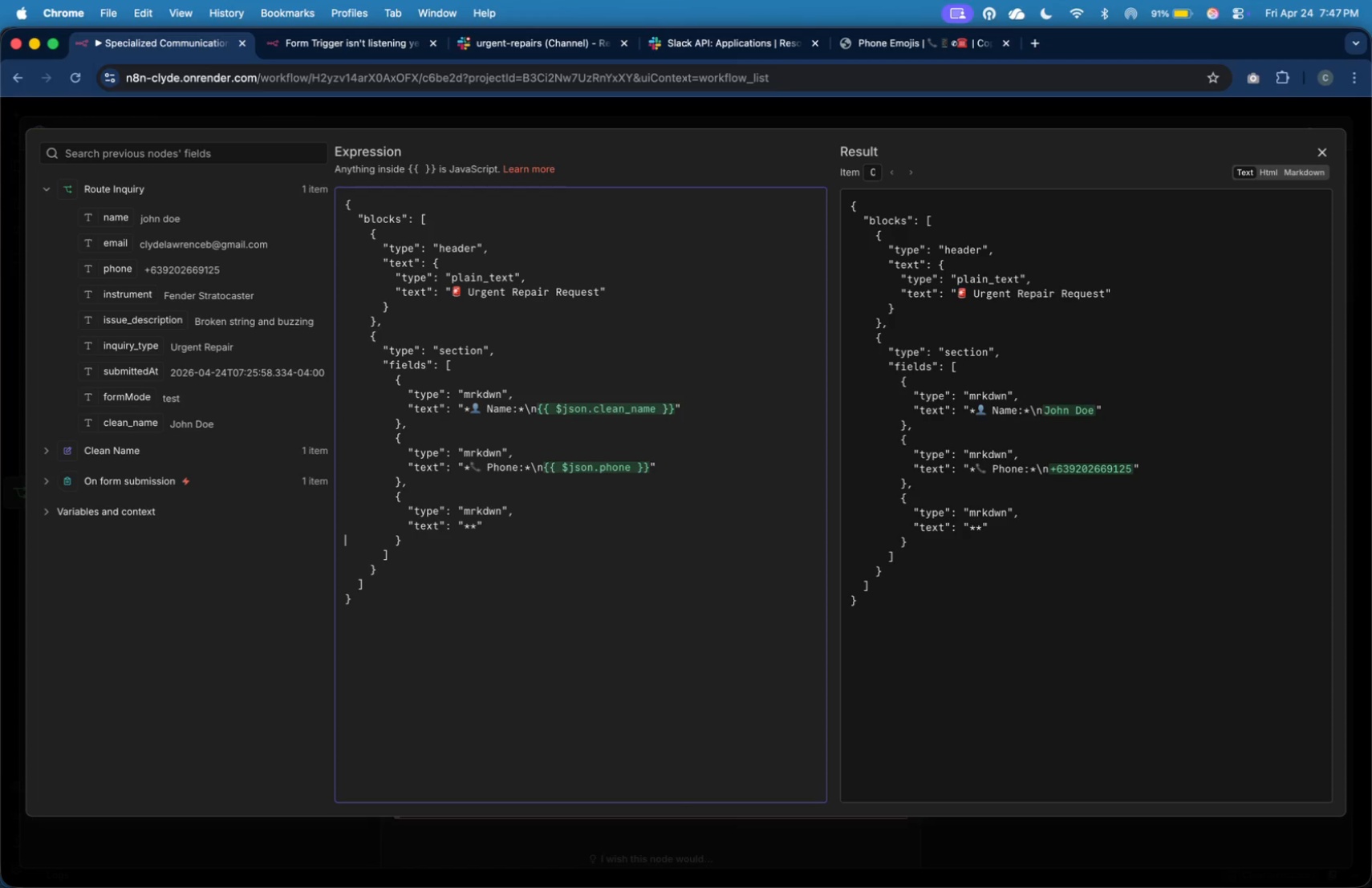 
key(ArrowDown)
 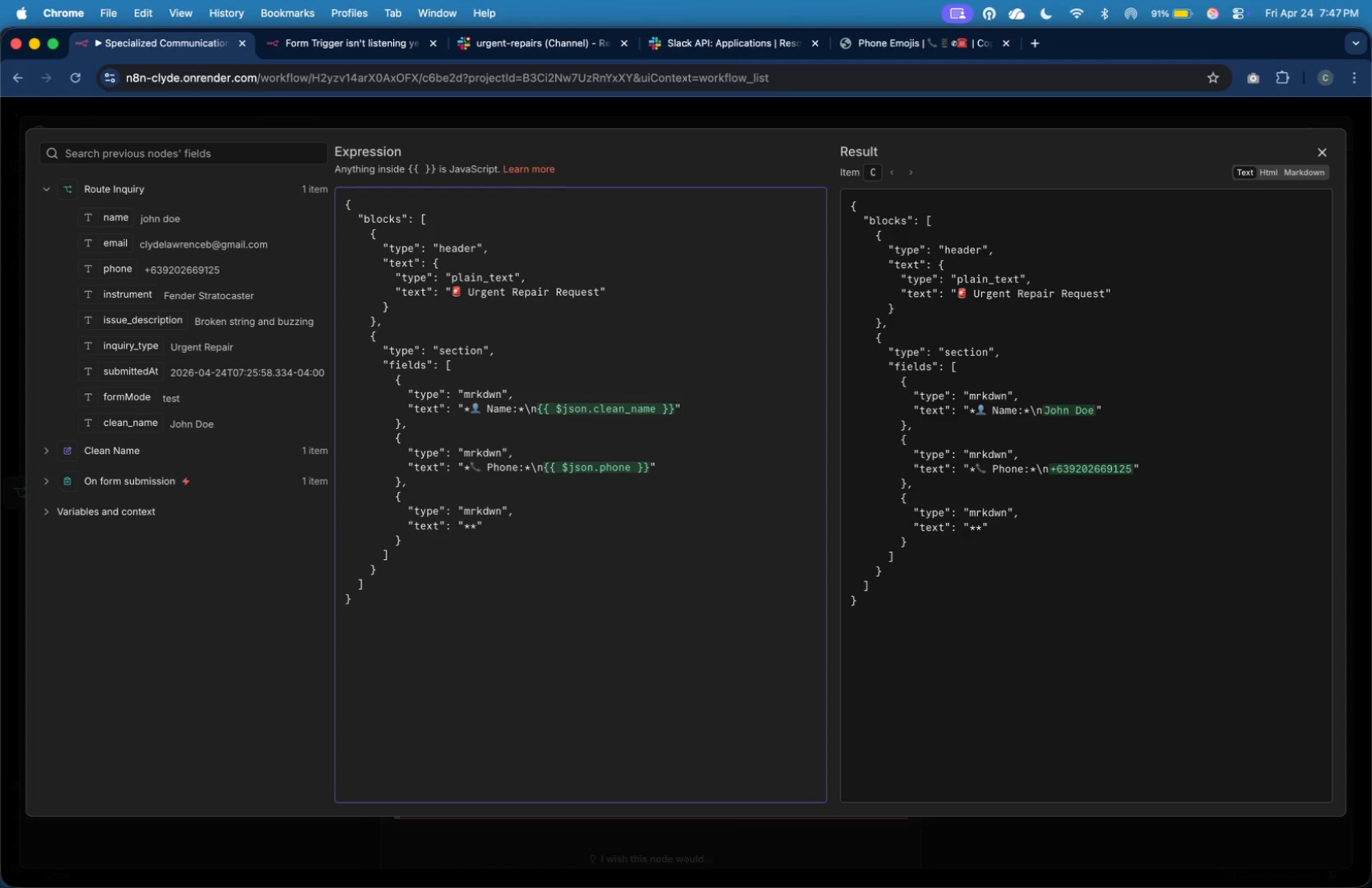 
key(ArrowLeft)
 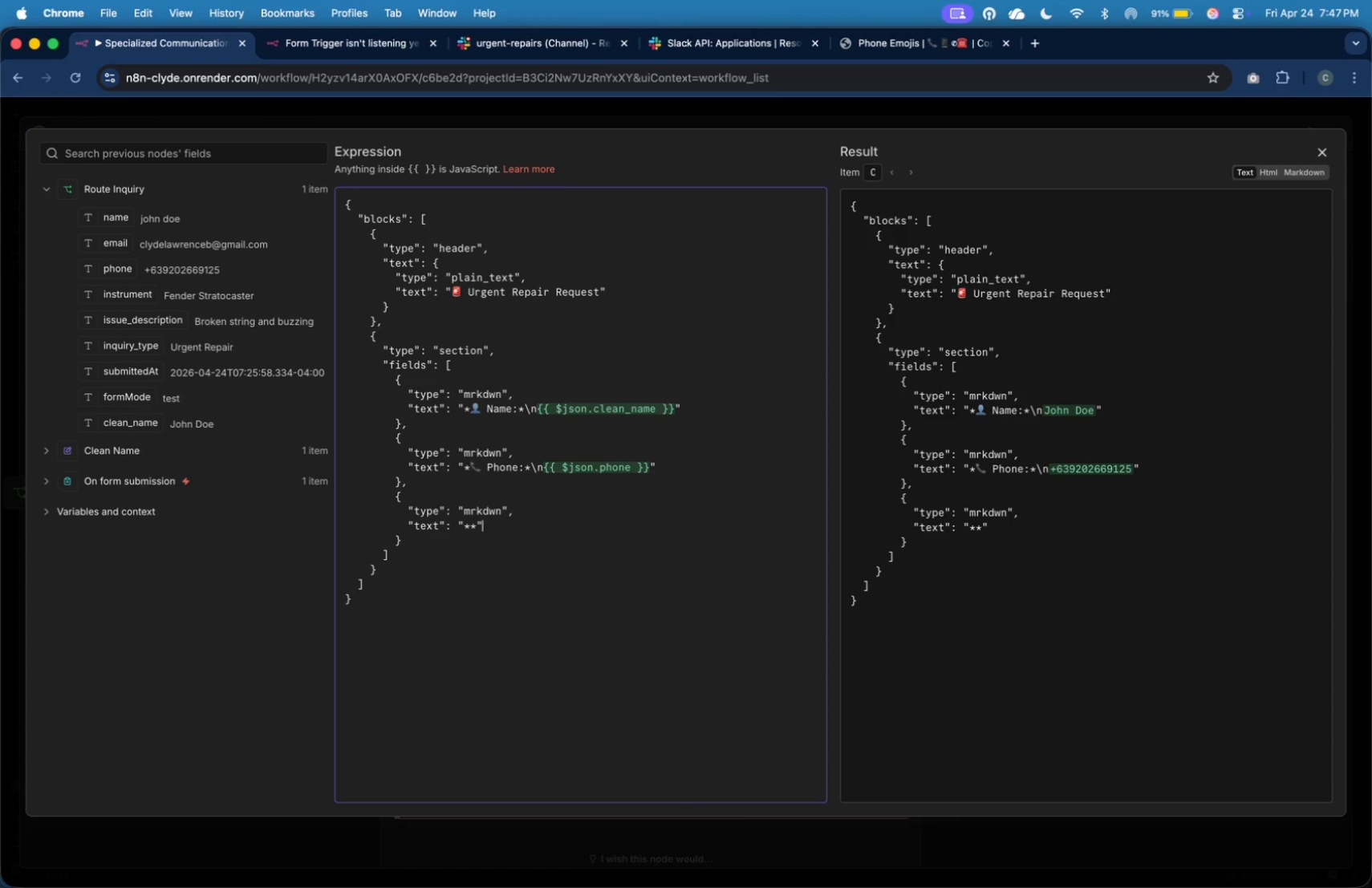 
wait(9.25)
 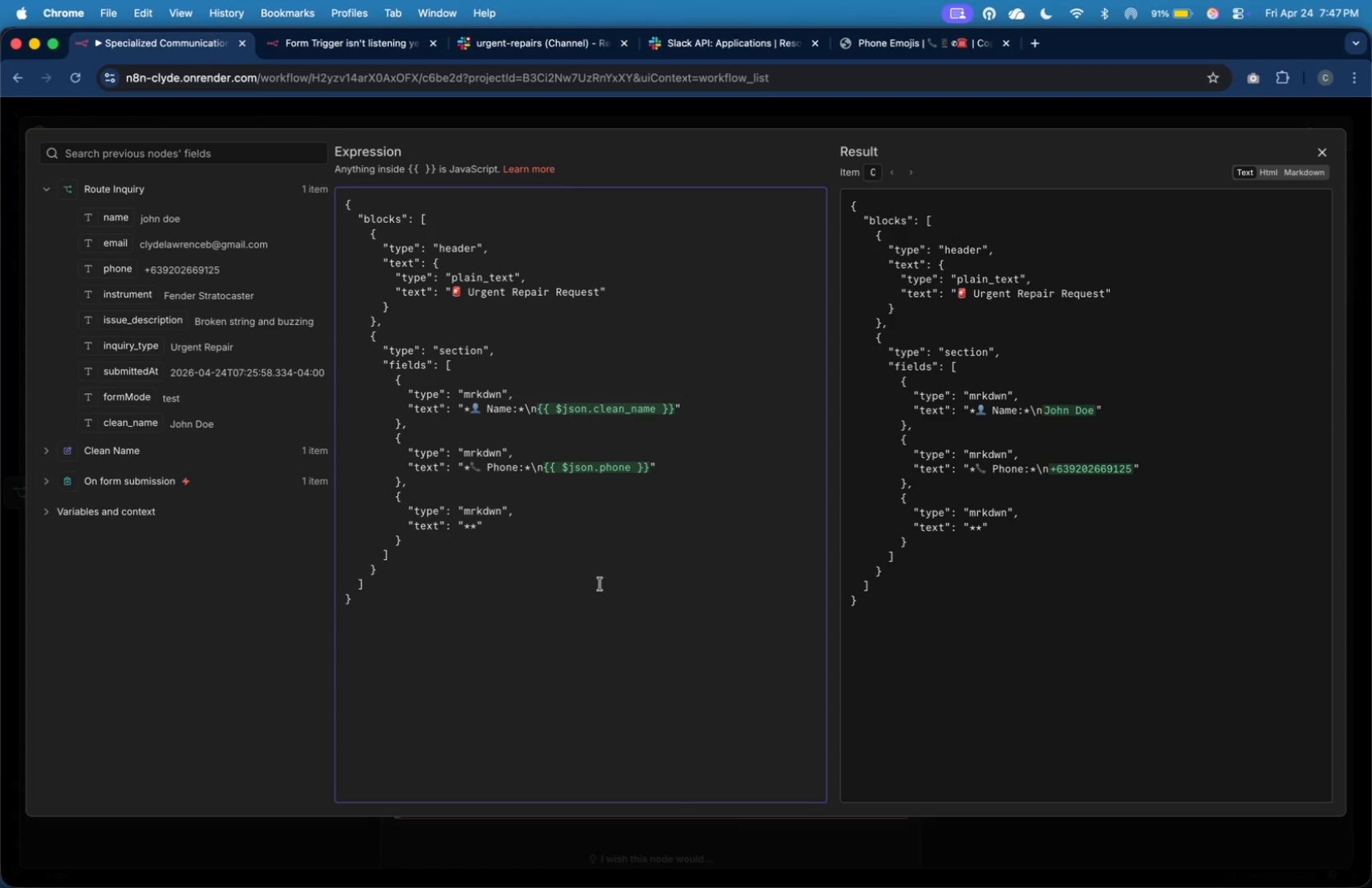 
key(ArrowLeft)
 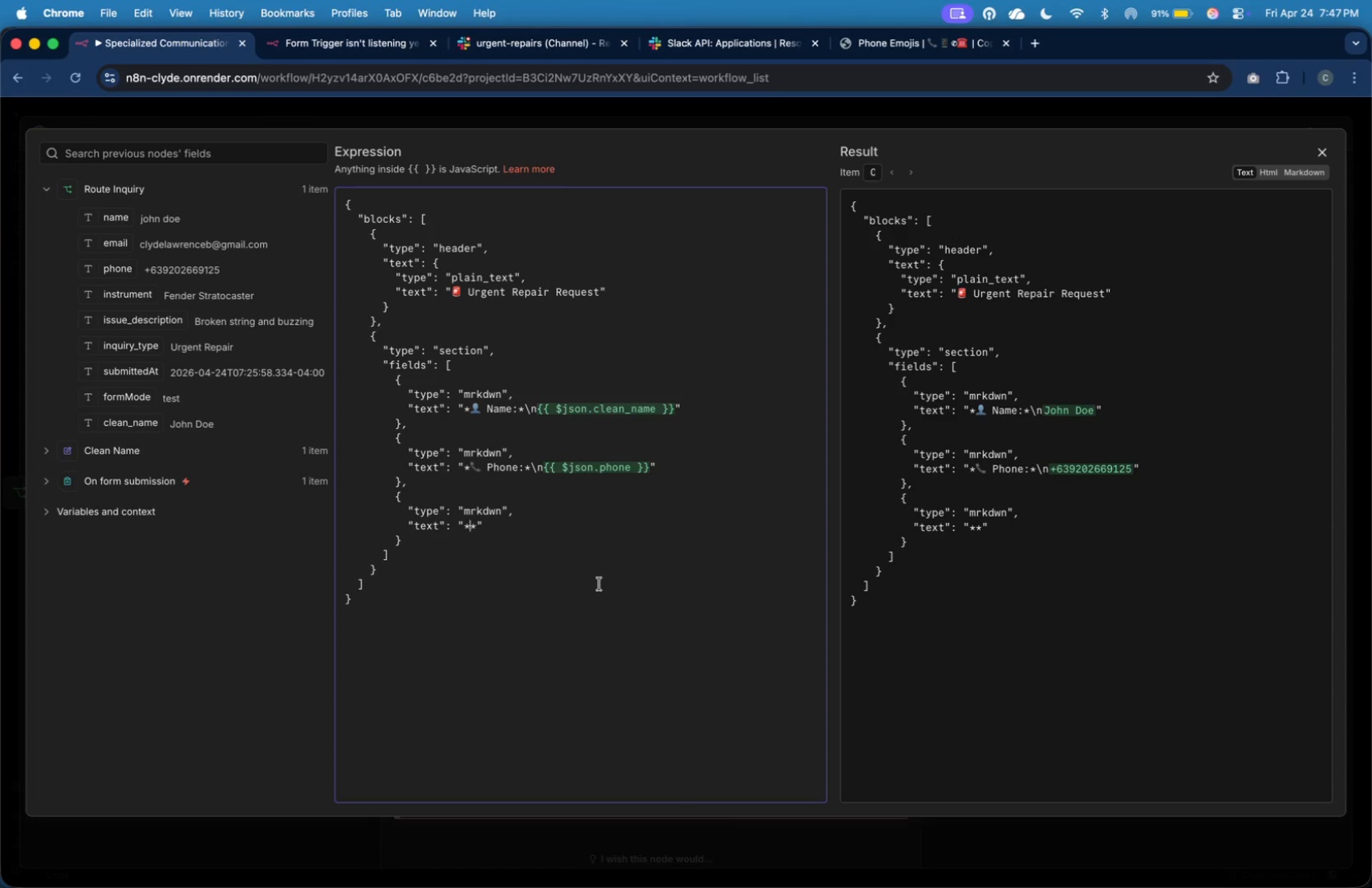 
key(ArrowLeft)
 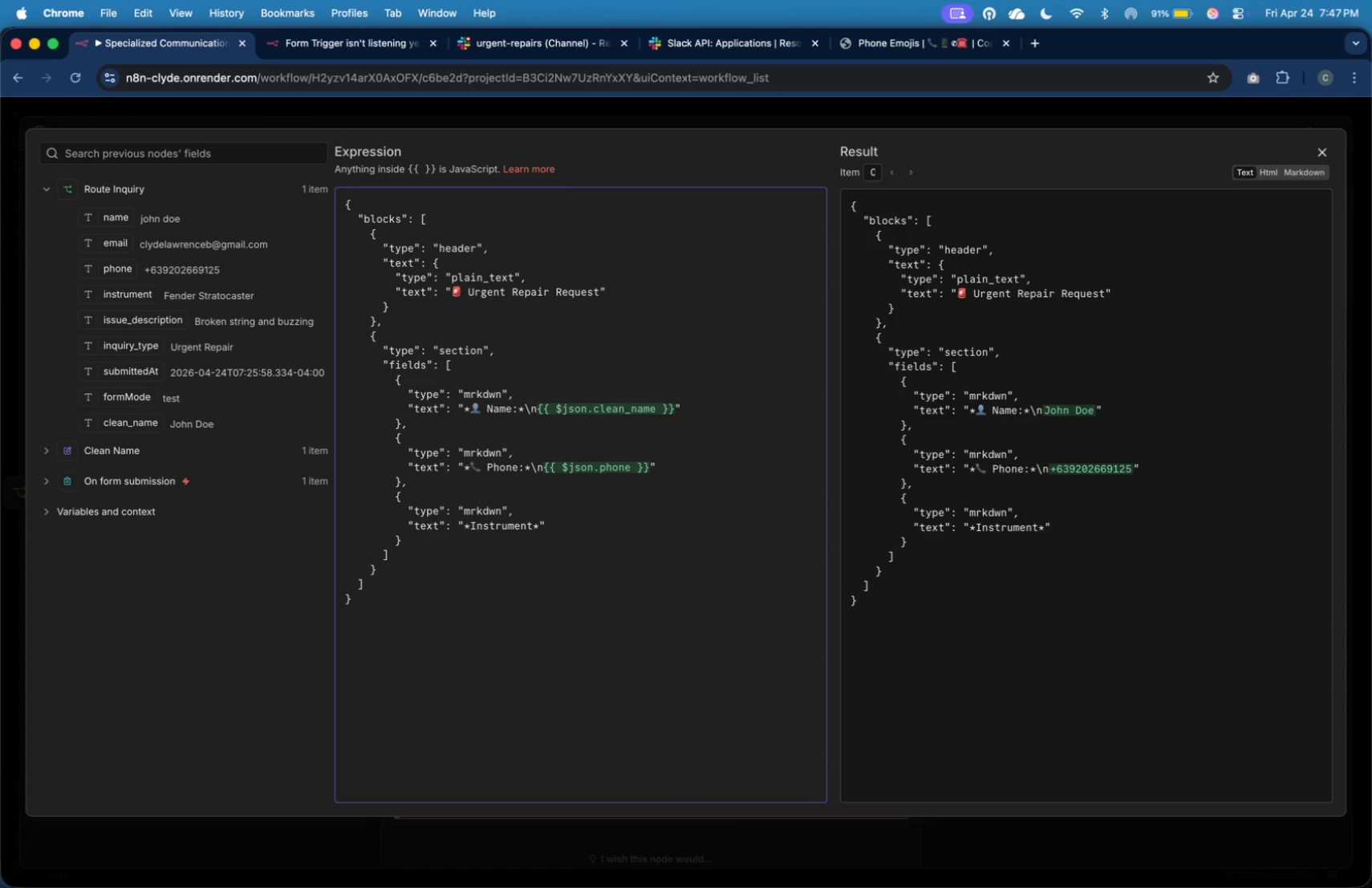 
type(Instrument)
 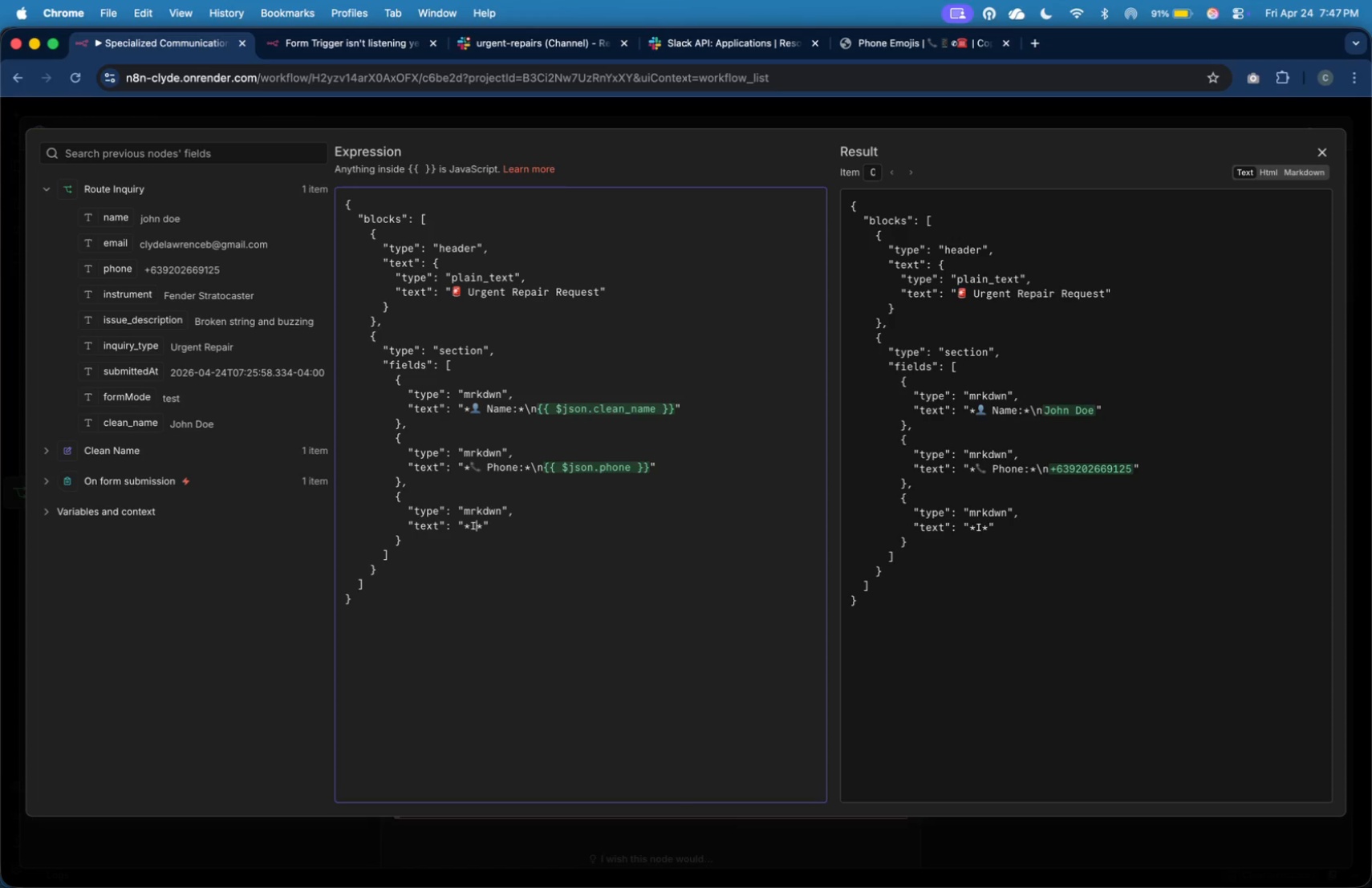 
left_click([928, 41])
 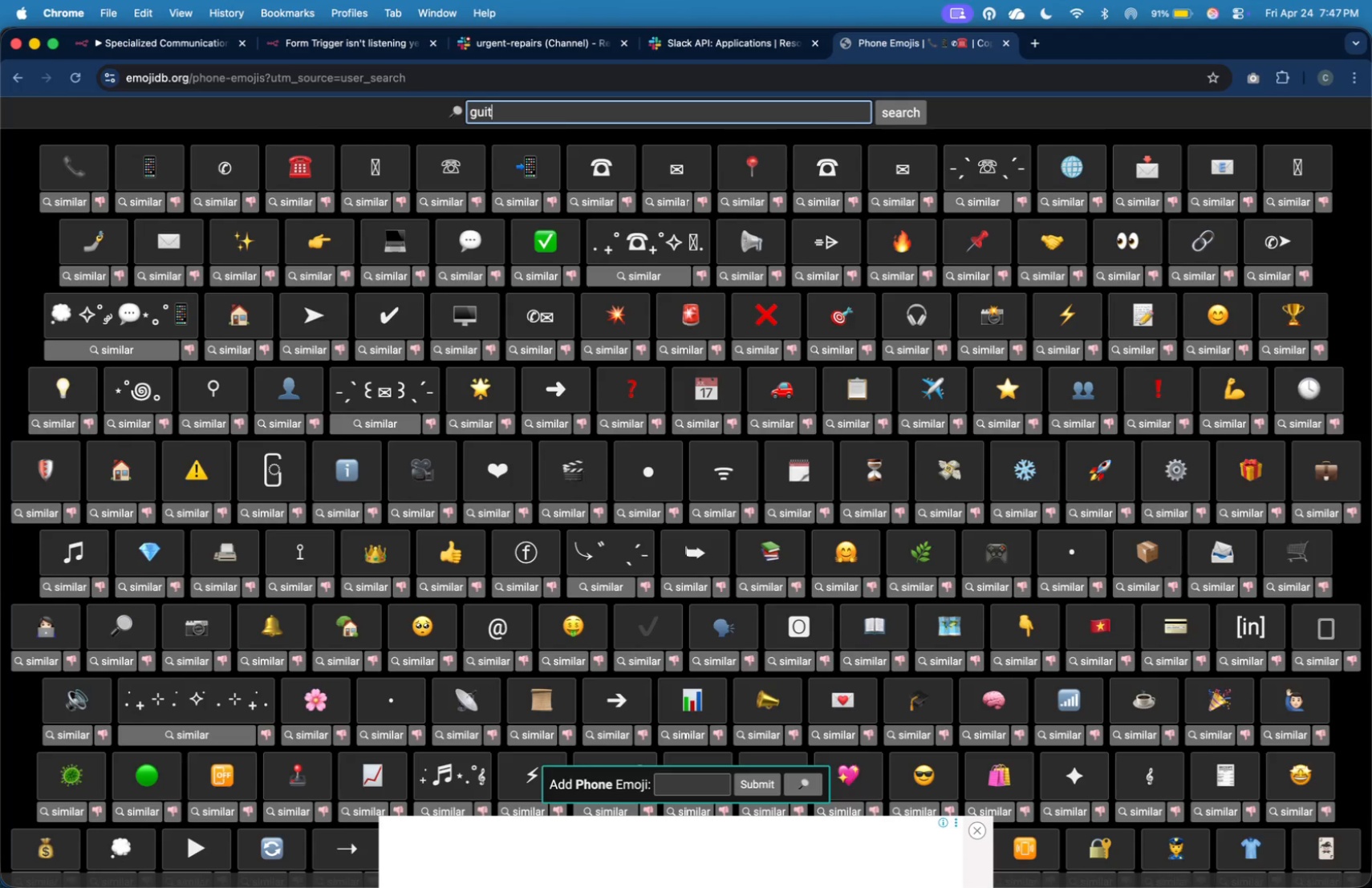 
type(guitar)
 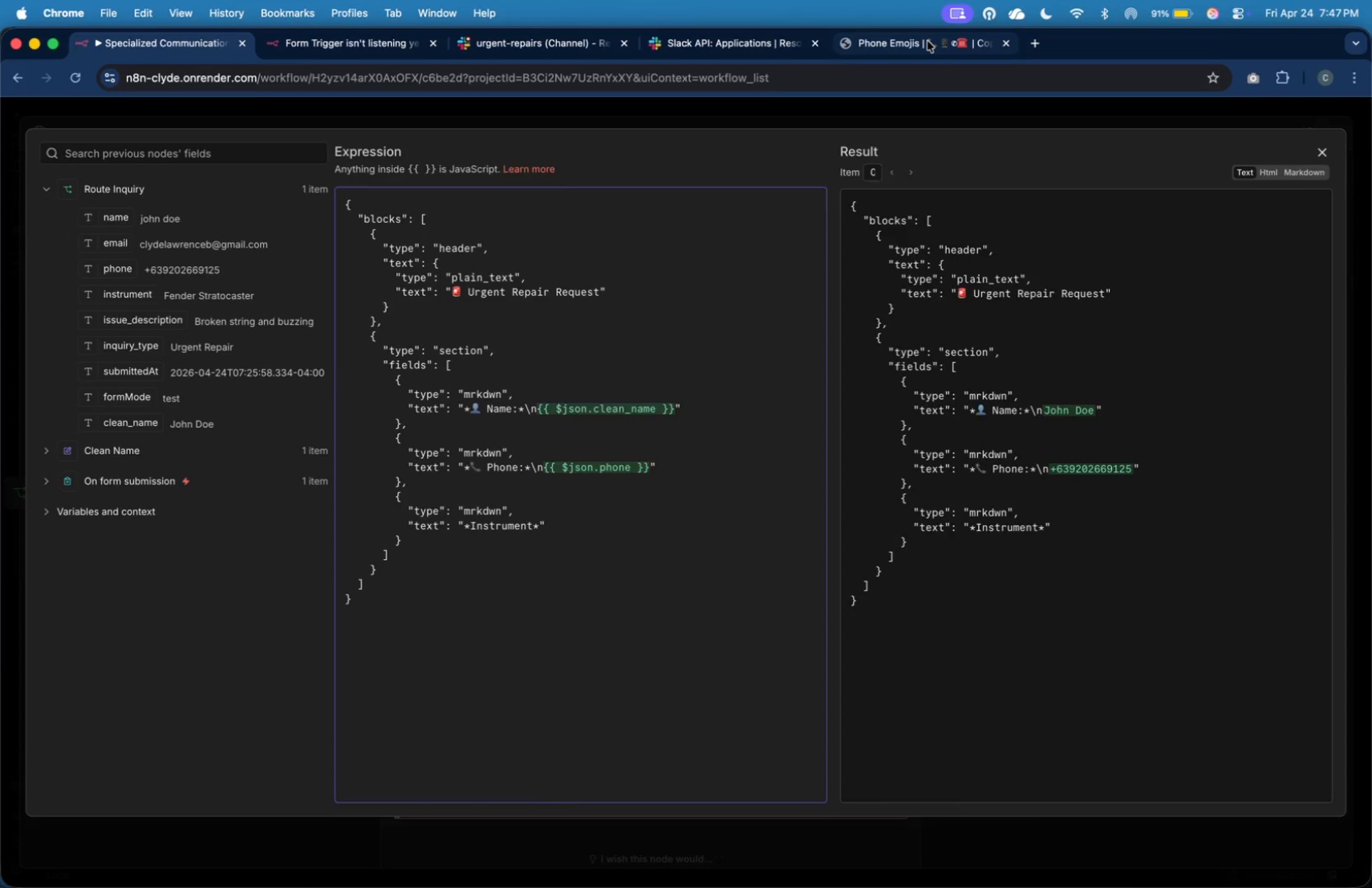 
key(Enter)
 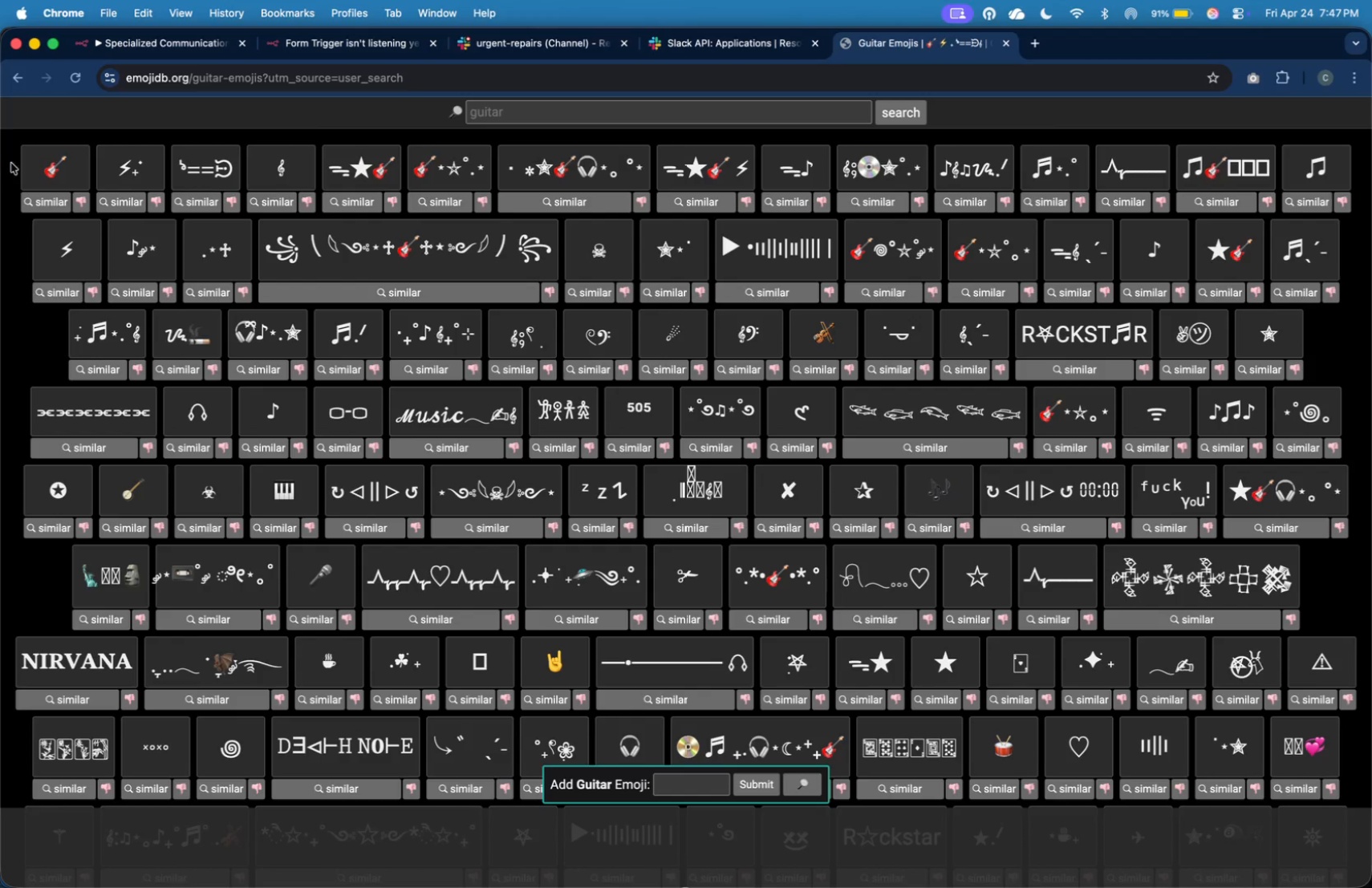 
left_click([56, 167])
 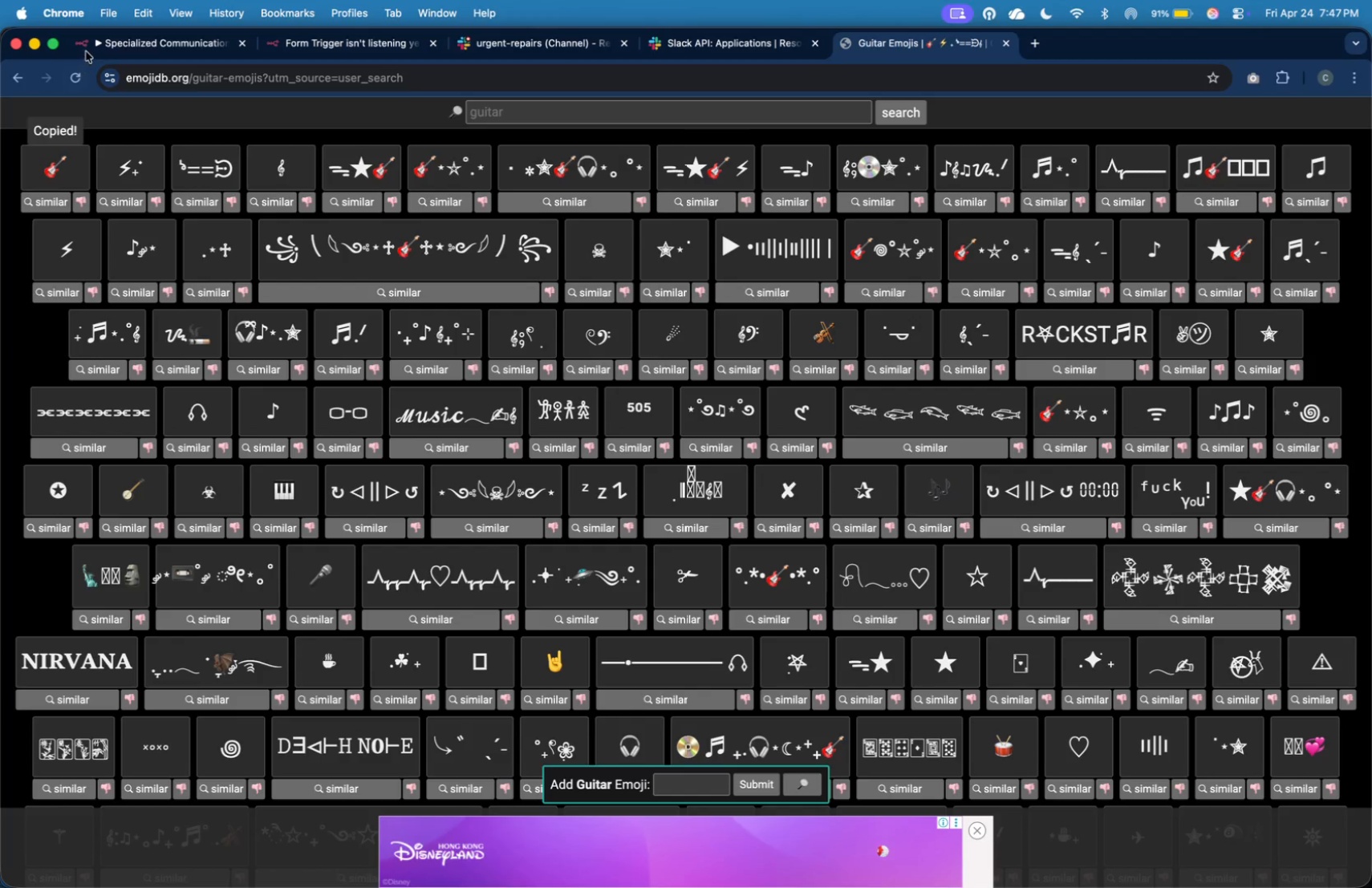 
left_click([102, 41])
 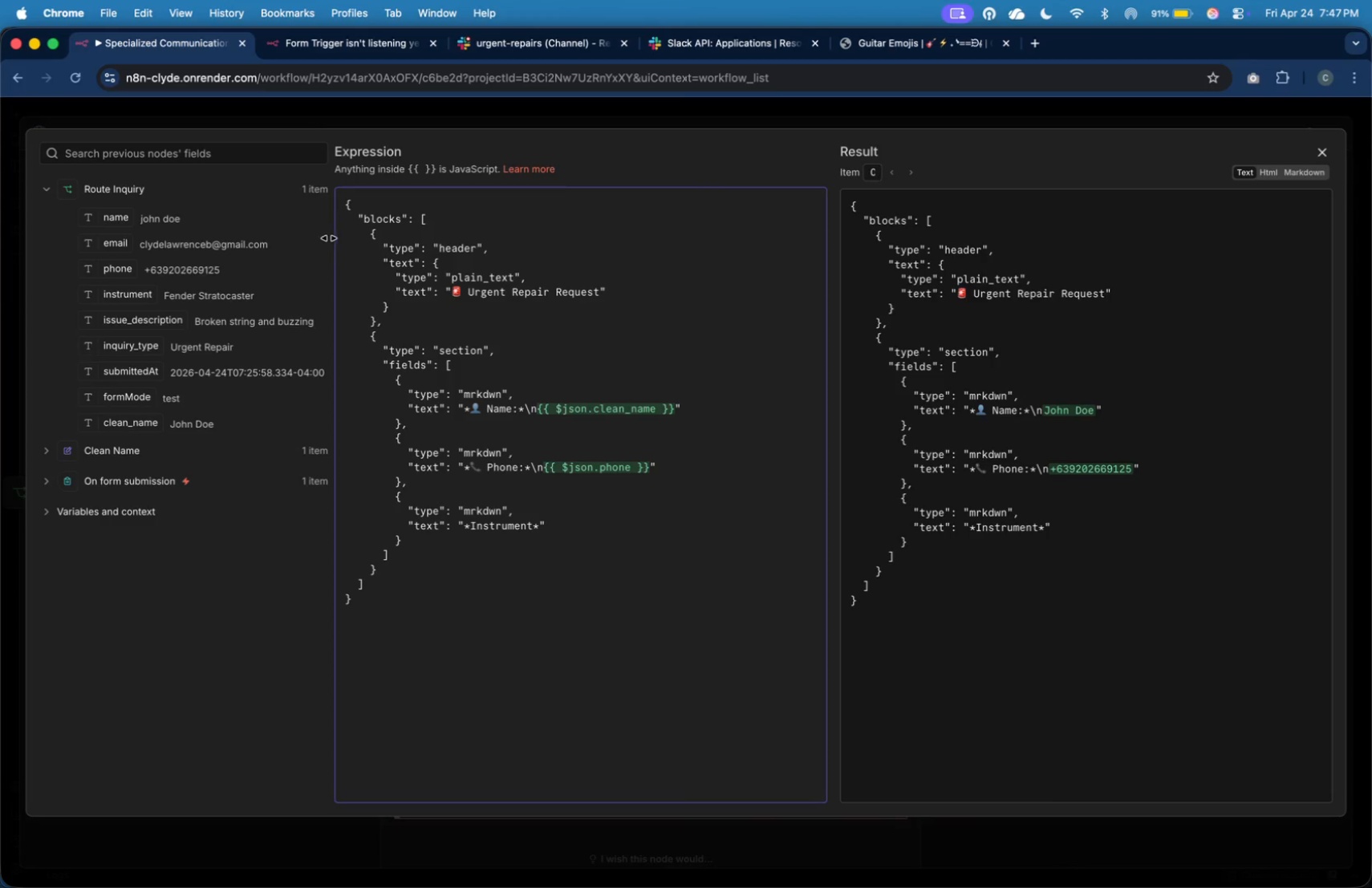 
left_click([474, 525])
 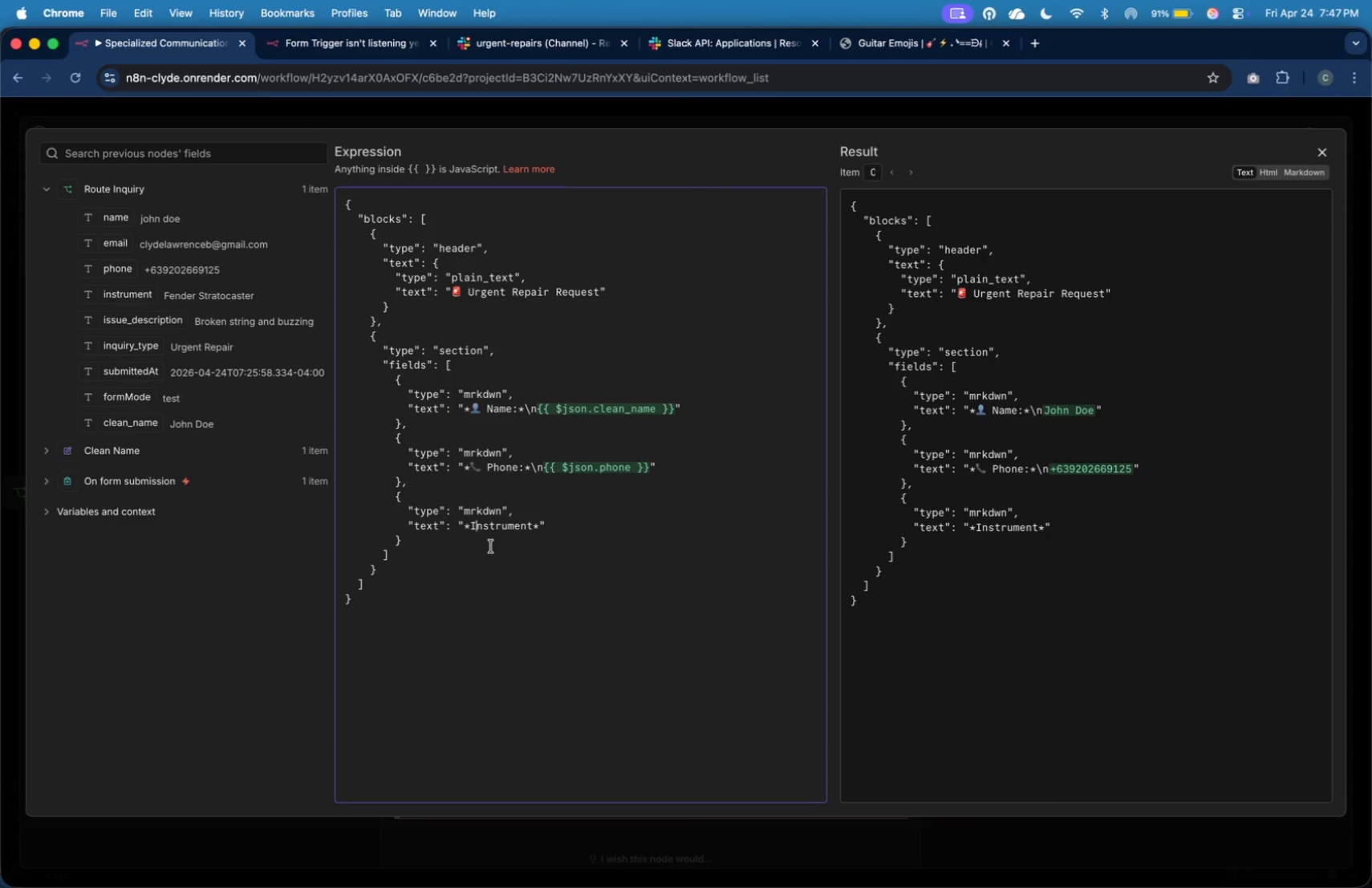 
key(ArrowLeft)
 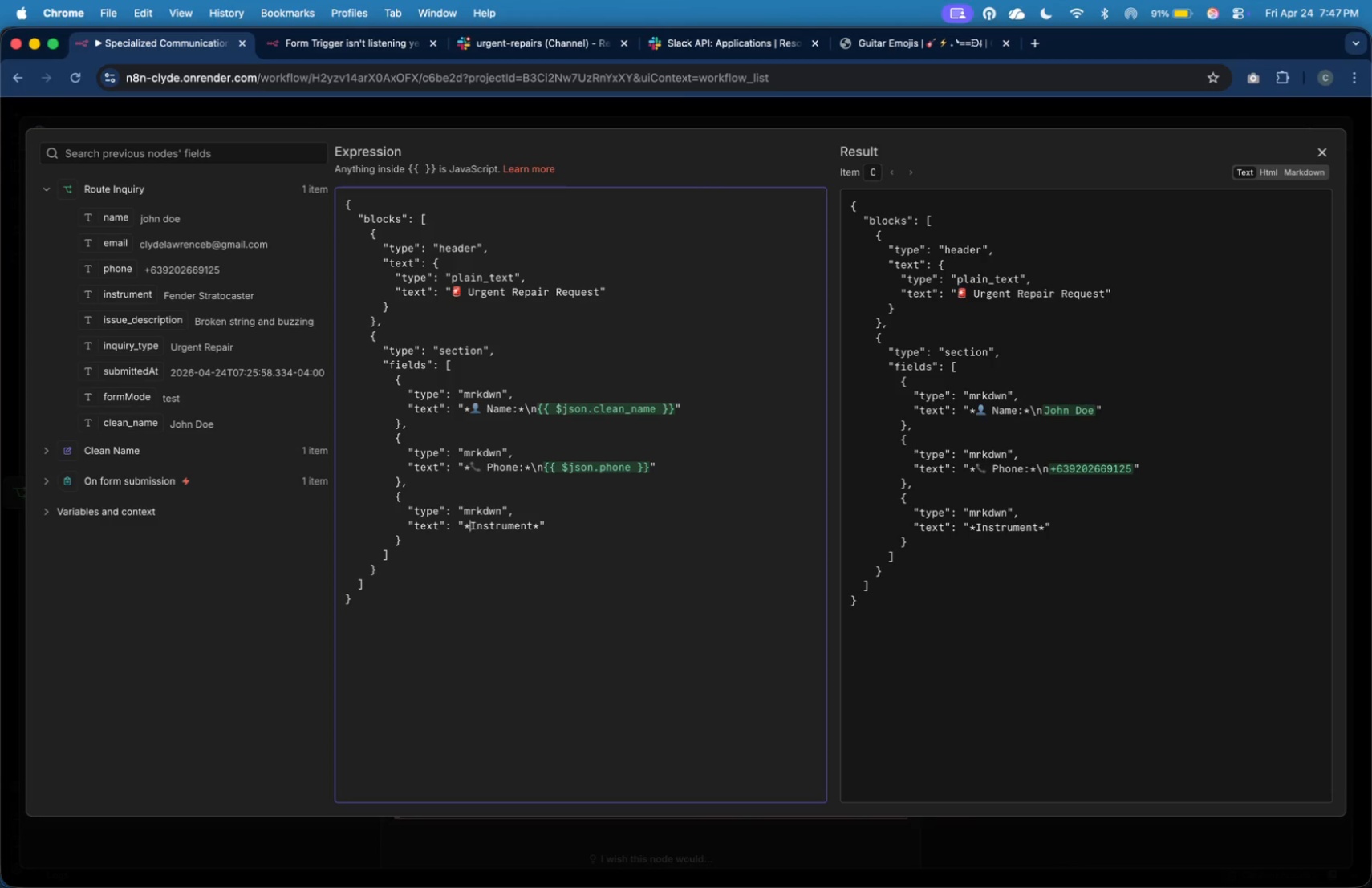 
key(Meta+V)
 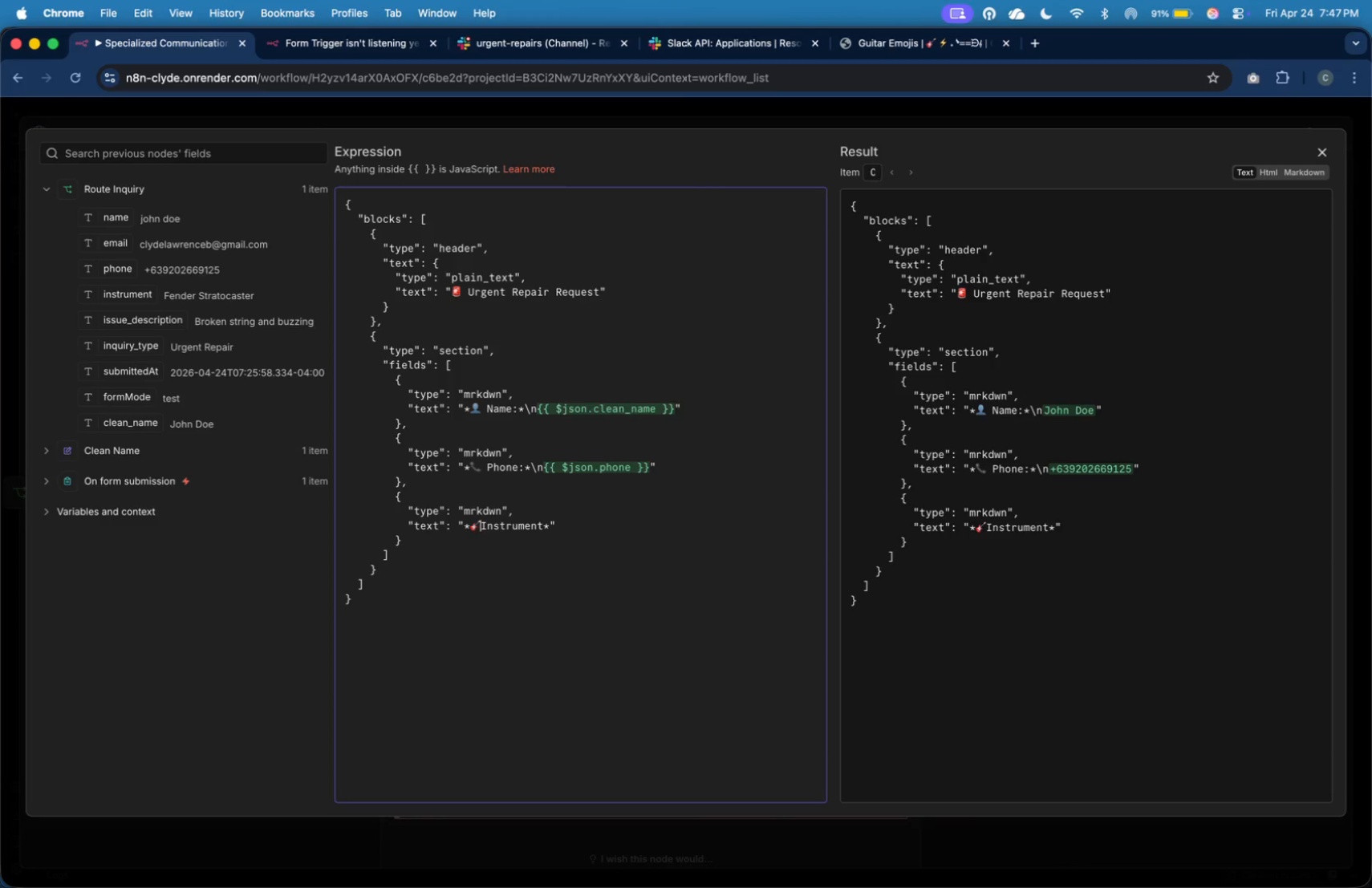 
key(Space)
 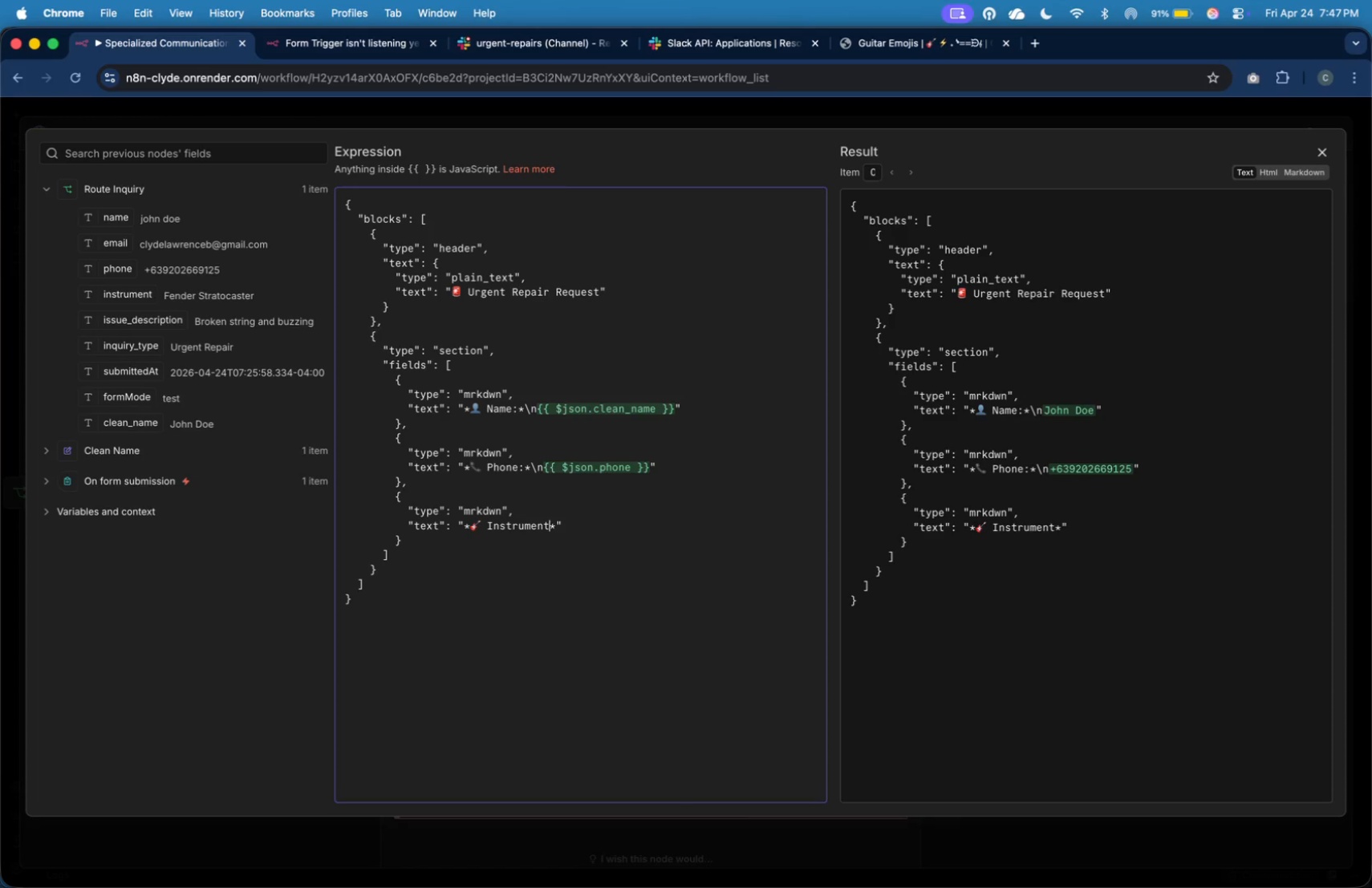 
hold_key(key=ArrowRight, duration=1.25)
 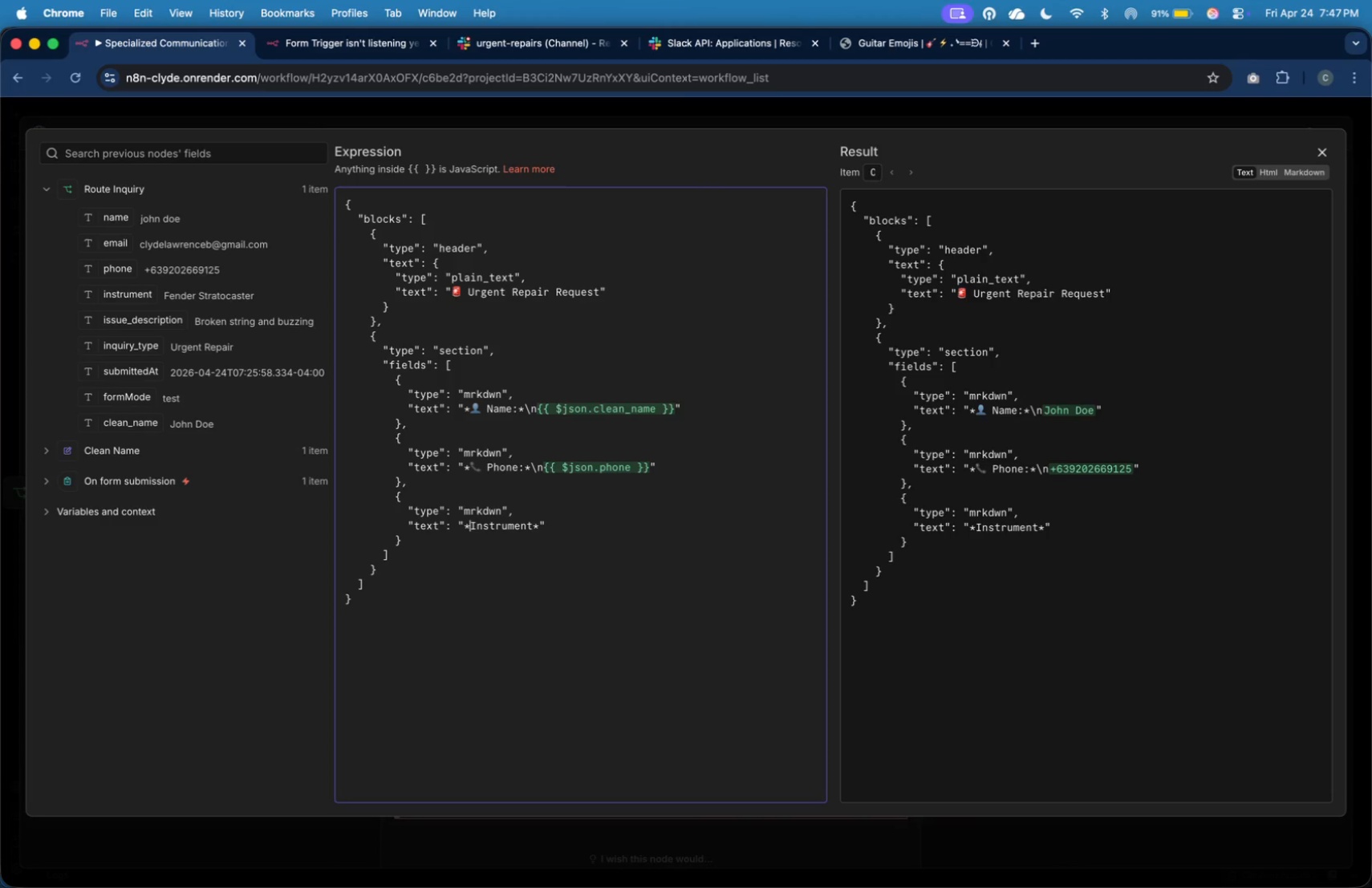 
key(Shift+Semicolon)
 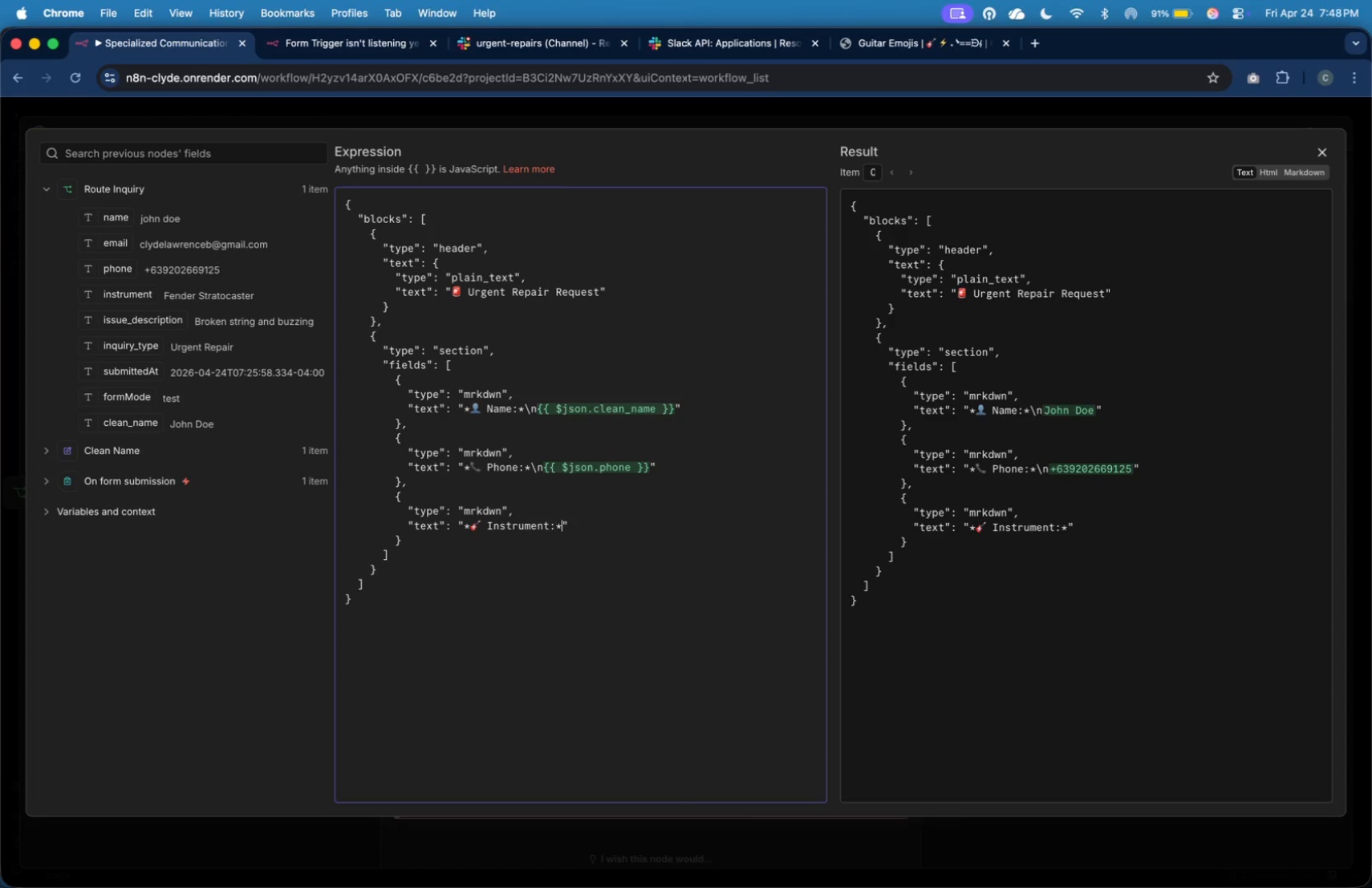 
key(ArrowRight)
 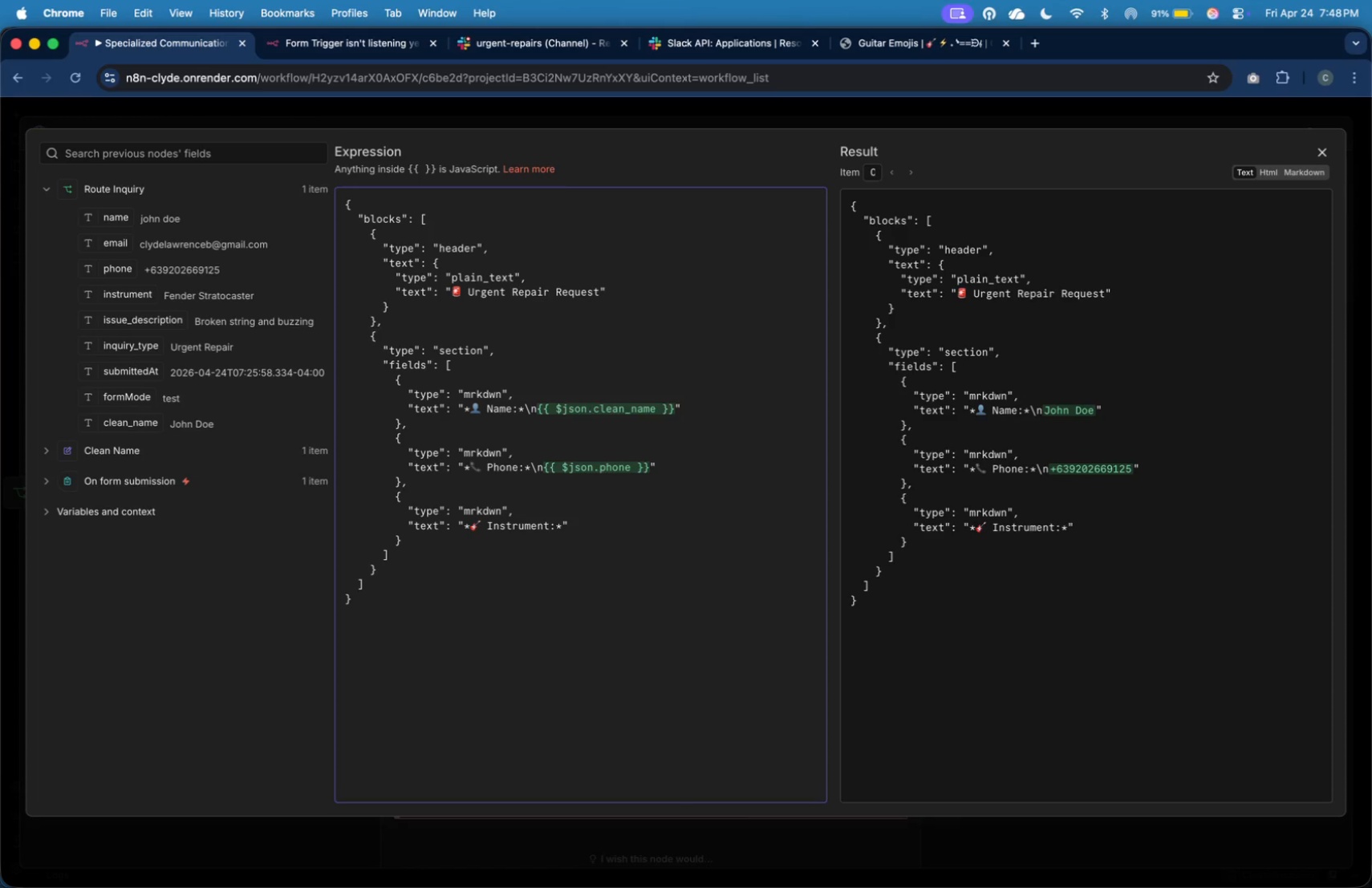 
key(Backslash)
 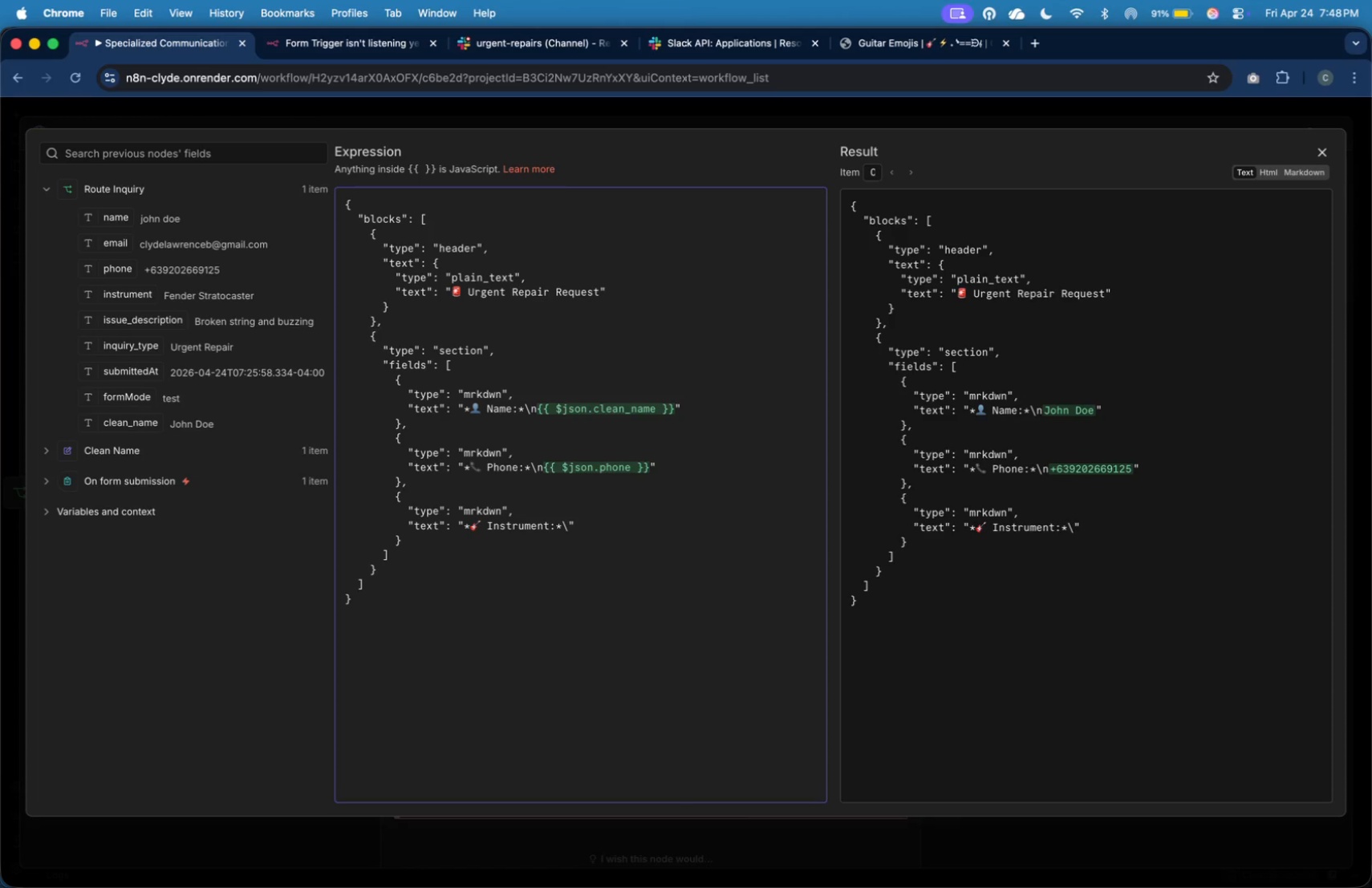 
key(N)
 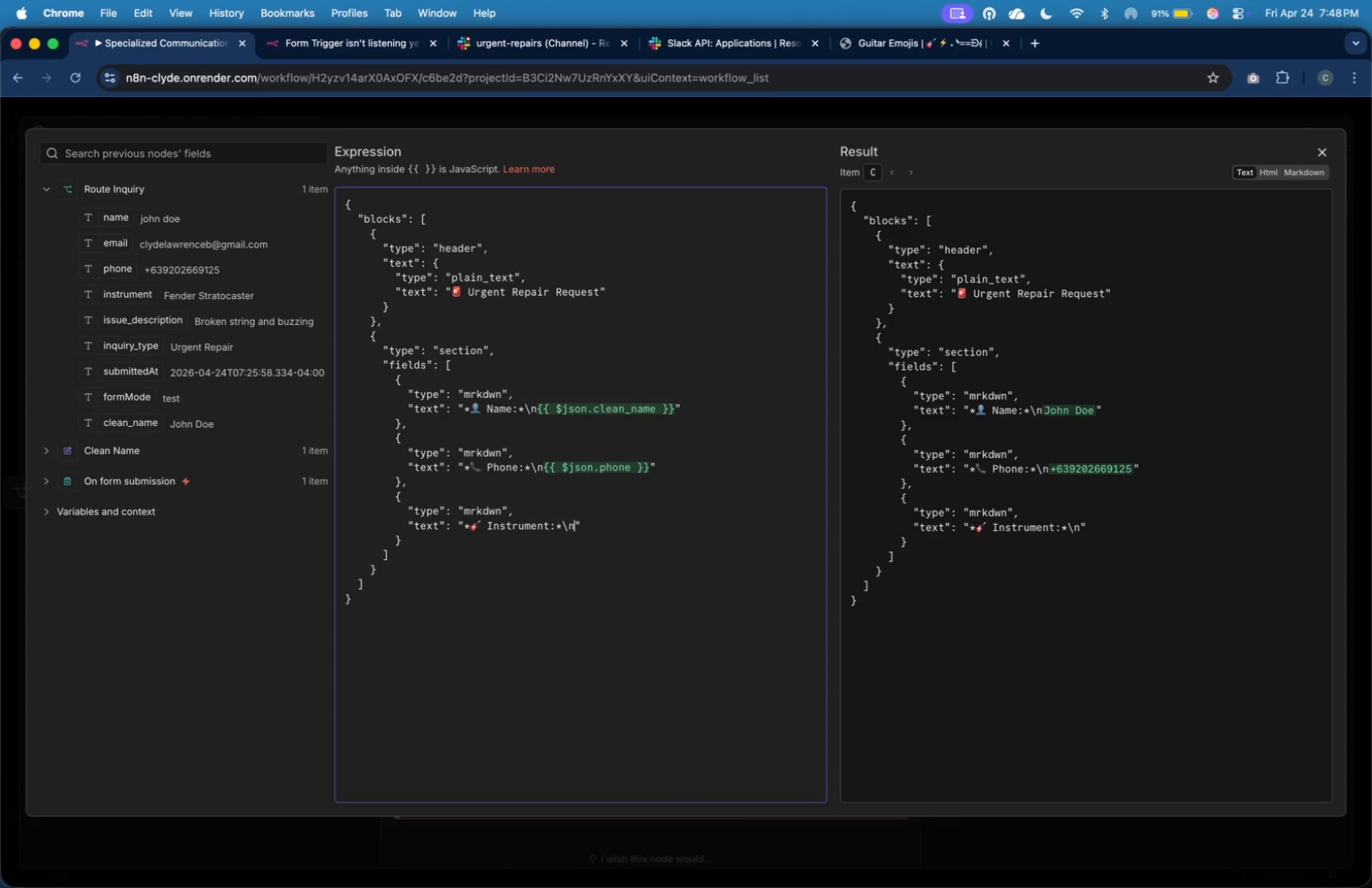 
left_click_drag(start_coordinate=[136, 292], to_coordinate=[575, 529])
 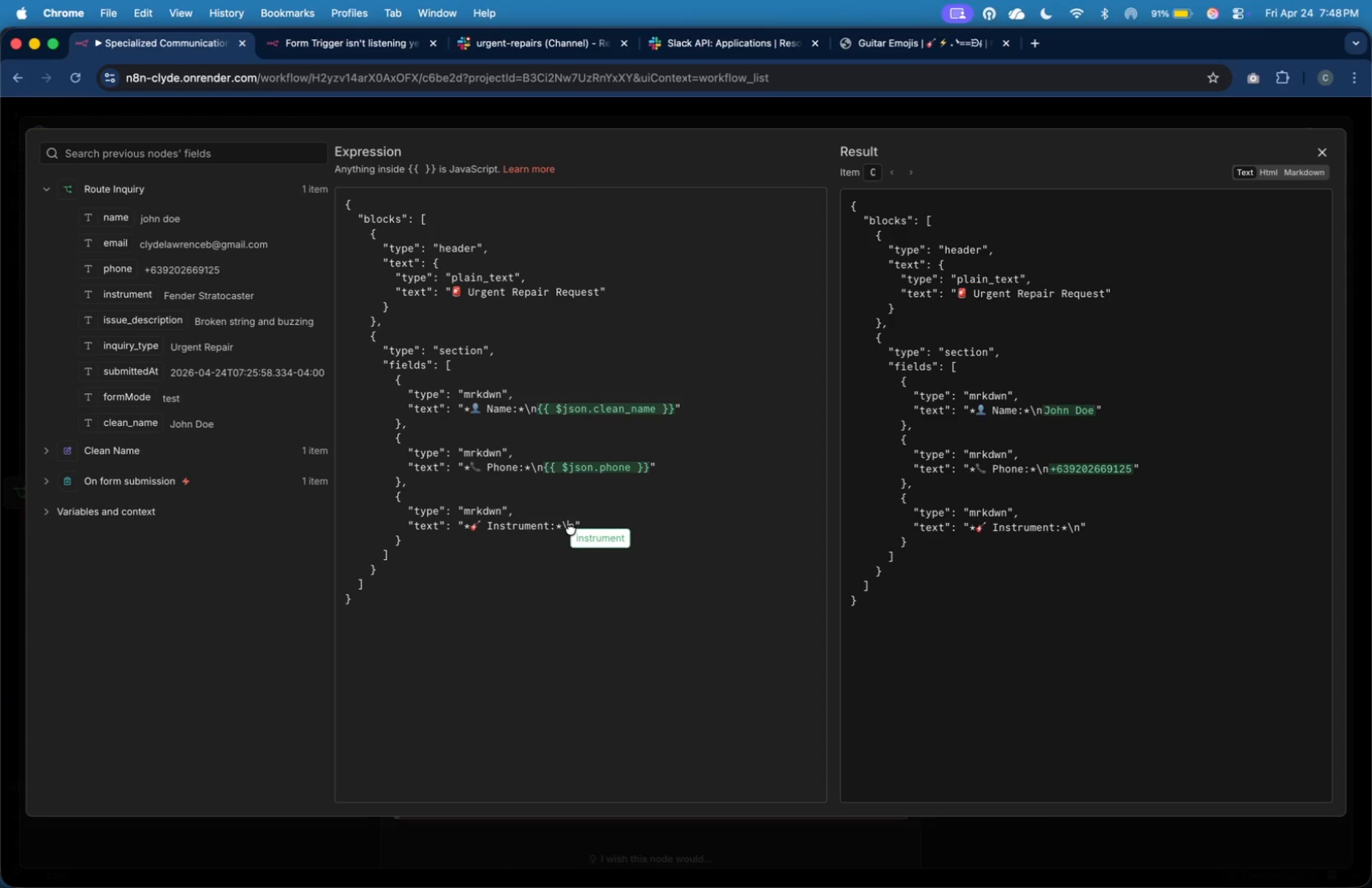 
left_click([638, 541])
 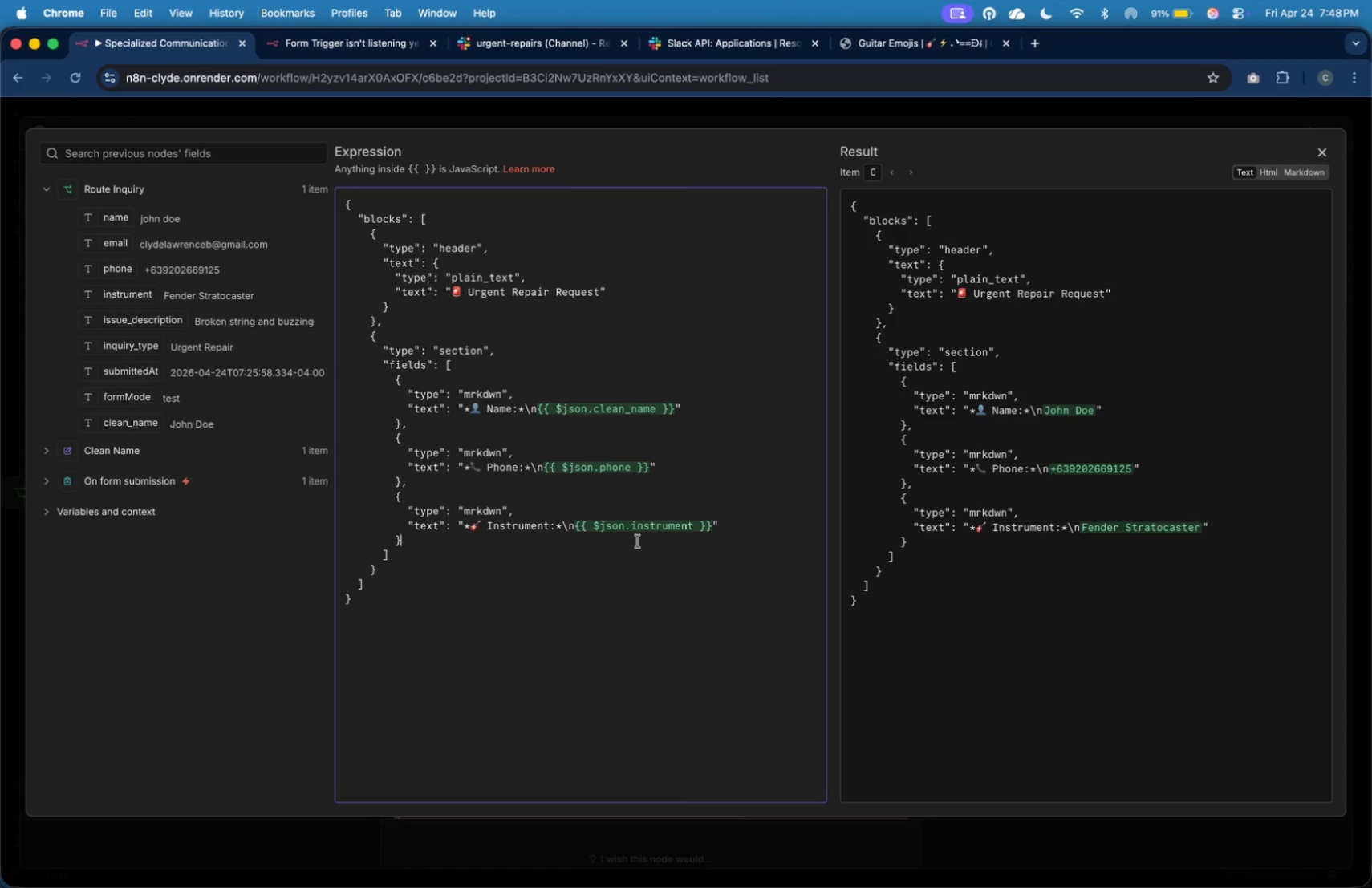 
key(Comma)
 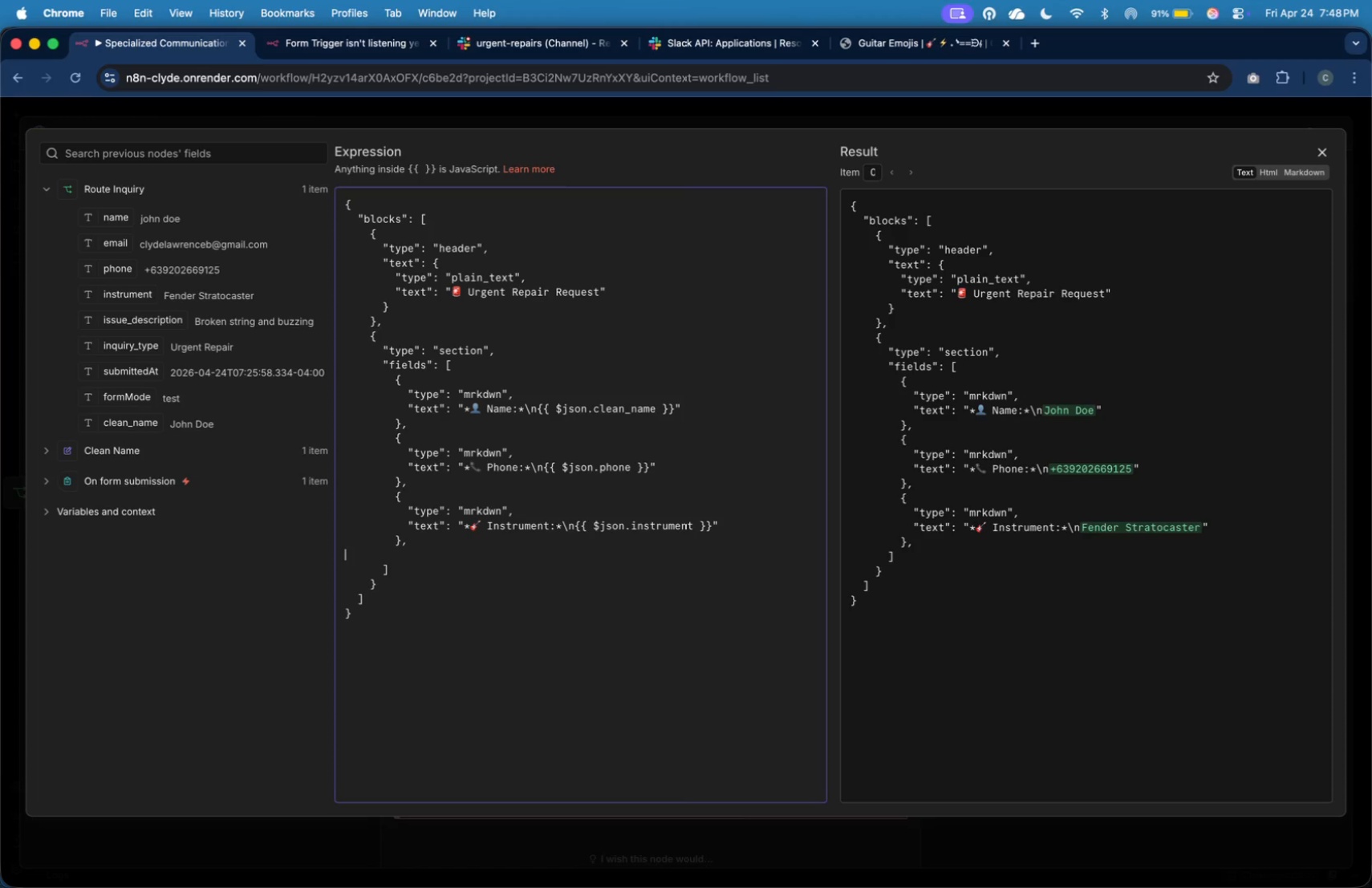 
key(Enter)
 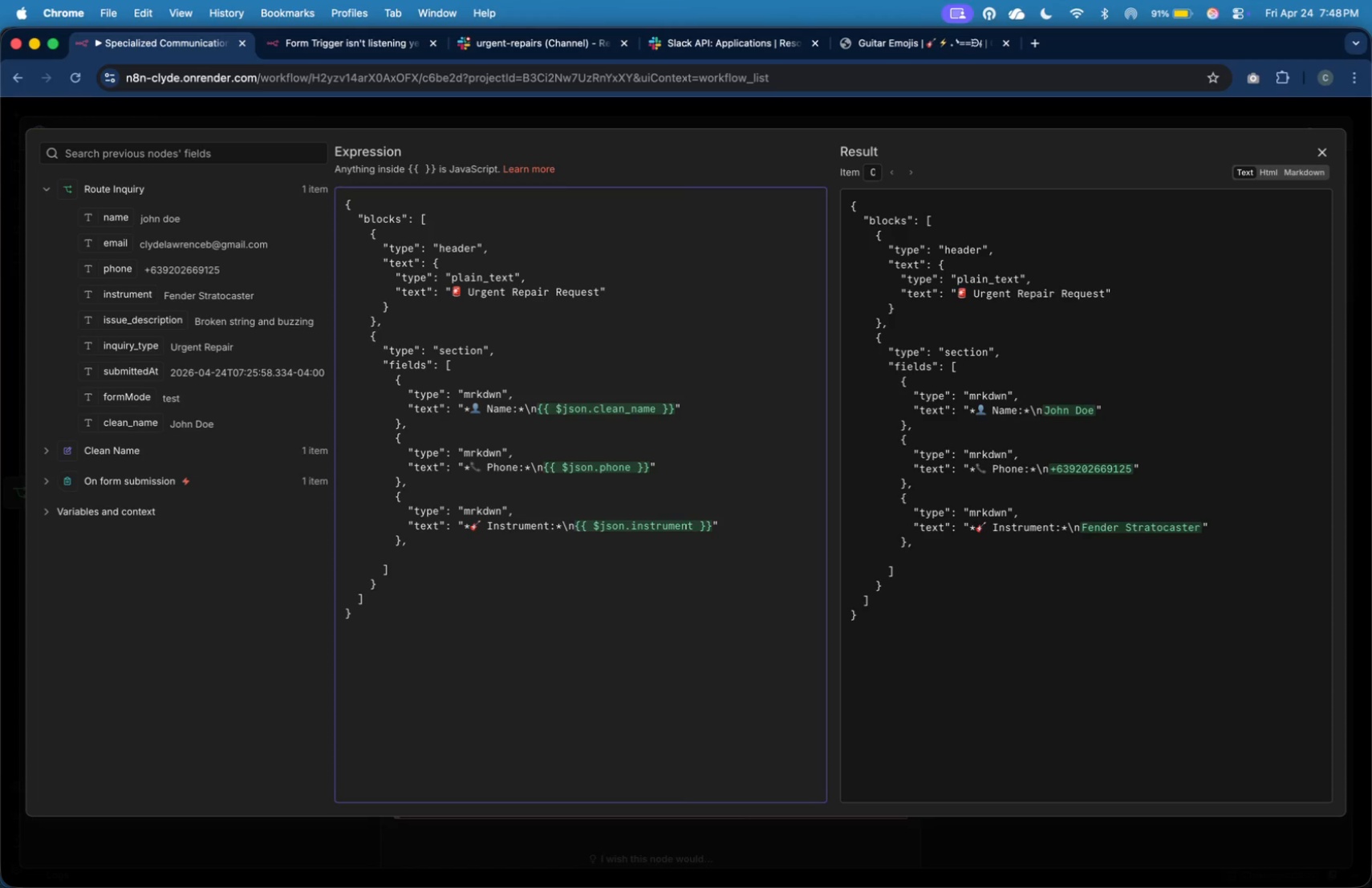 
key(Tab)
 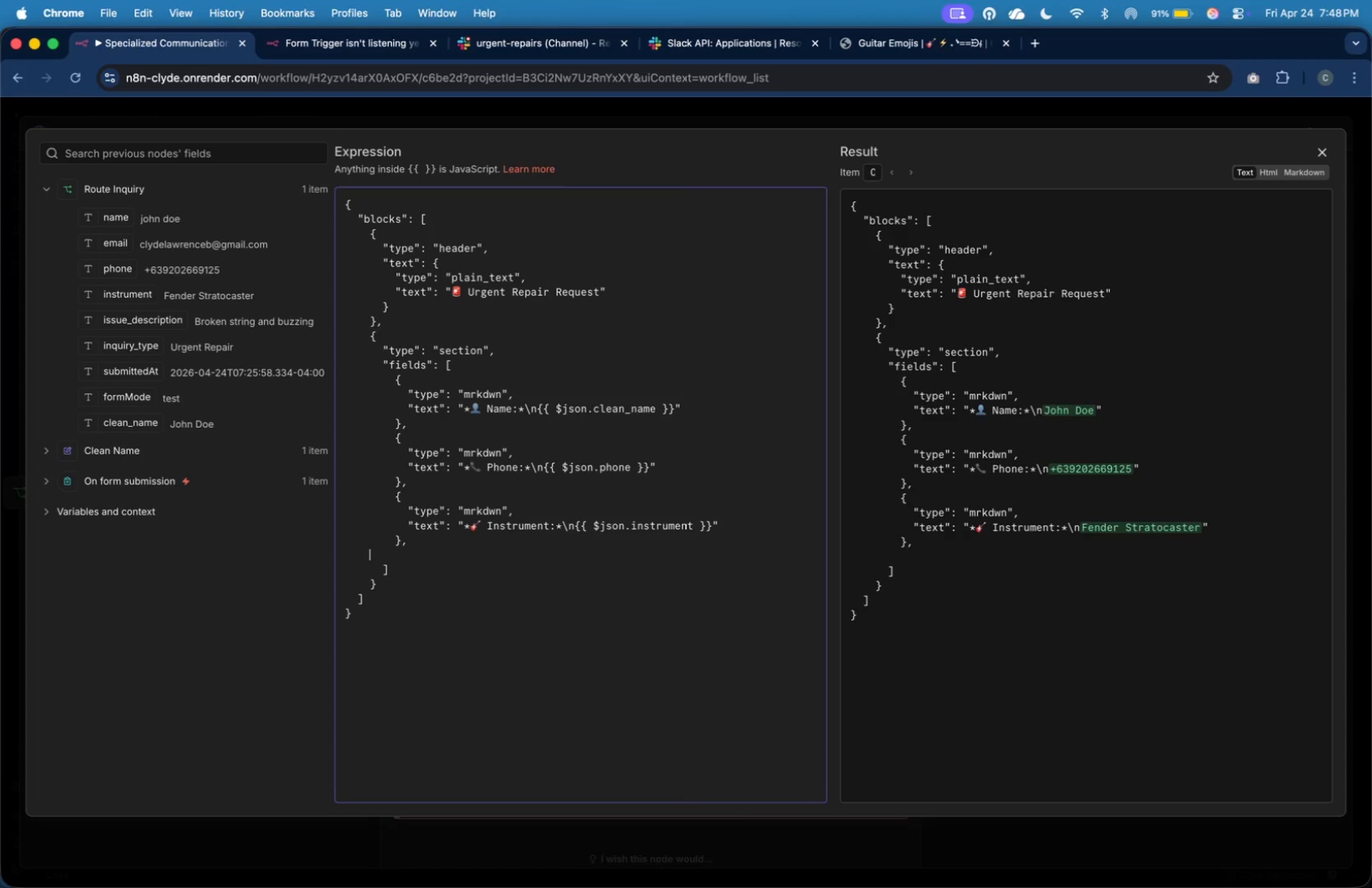 
key(Tab)
 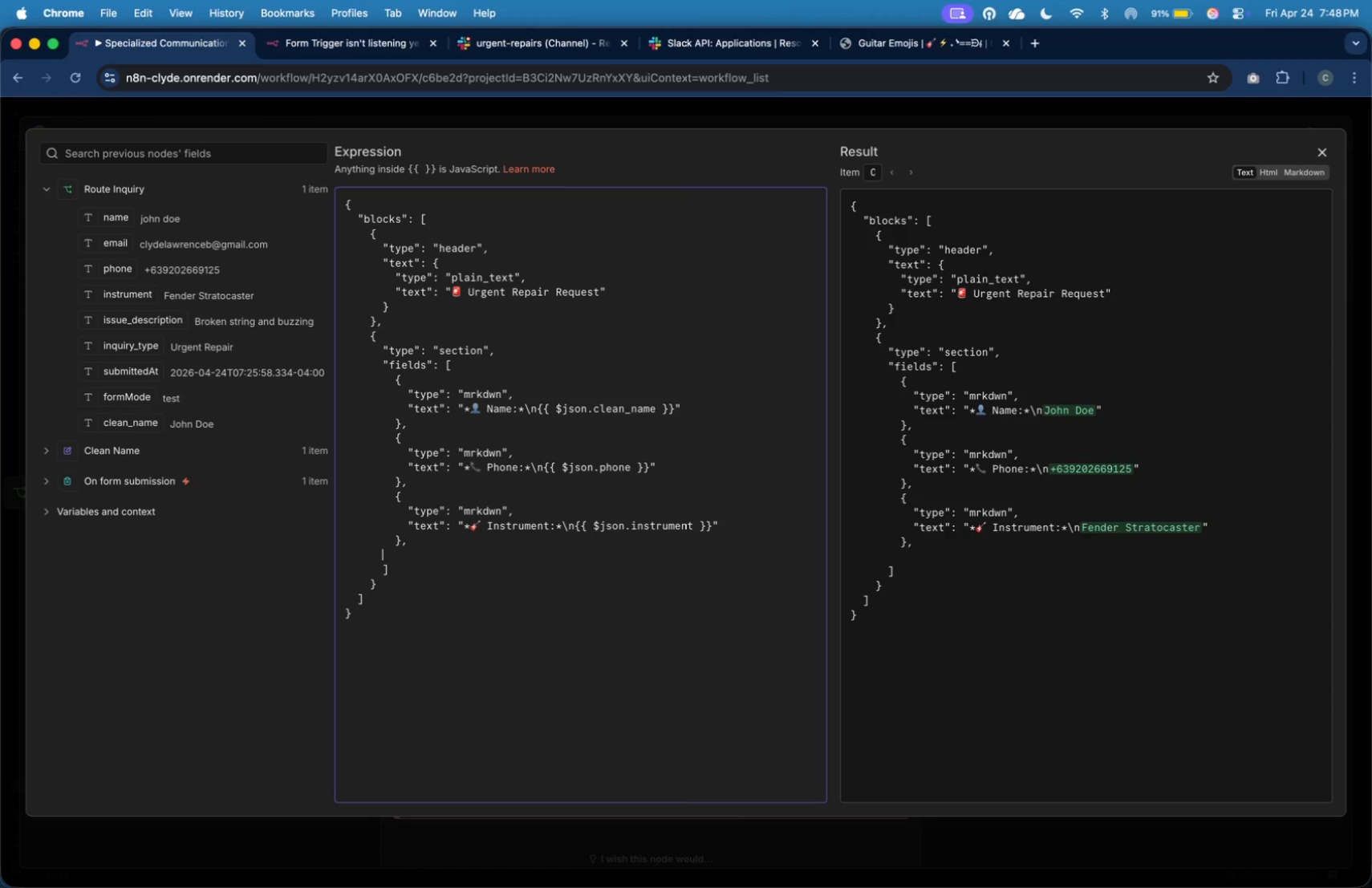 
key(Tab)
 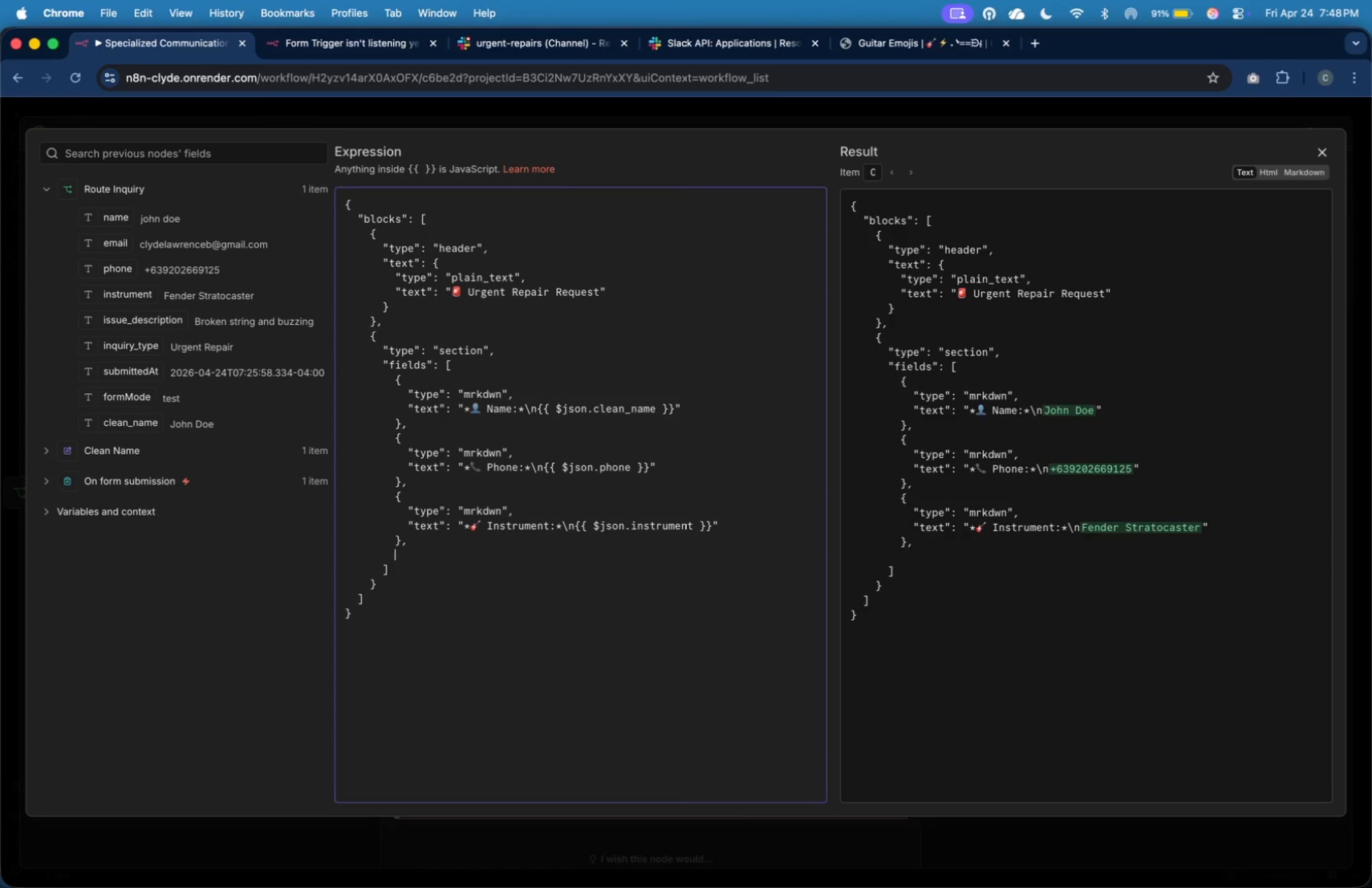 
key(Tab)
 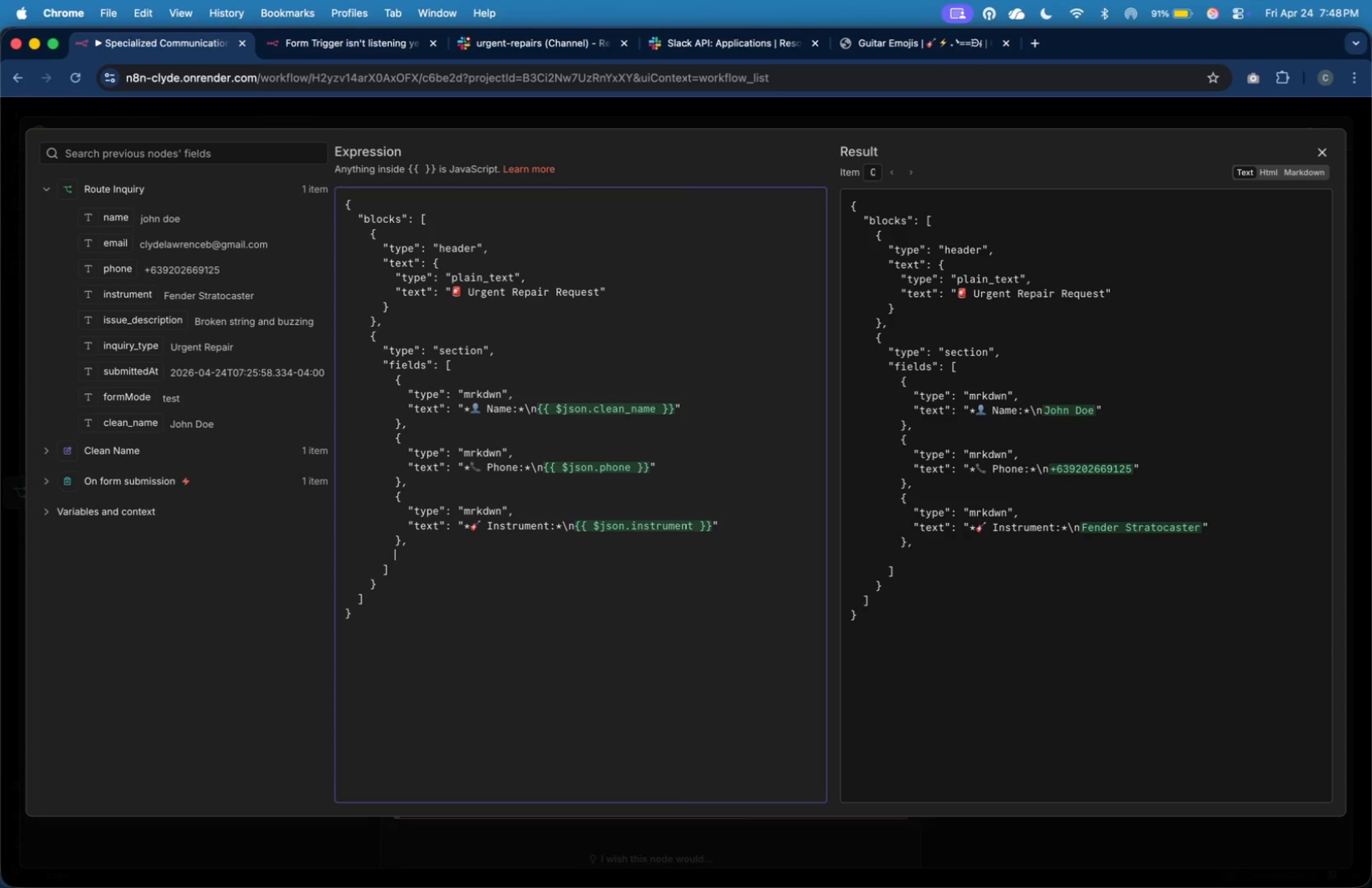 
key(Shift+BracketLeft)
 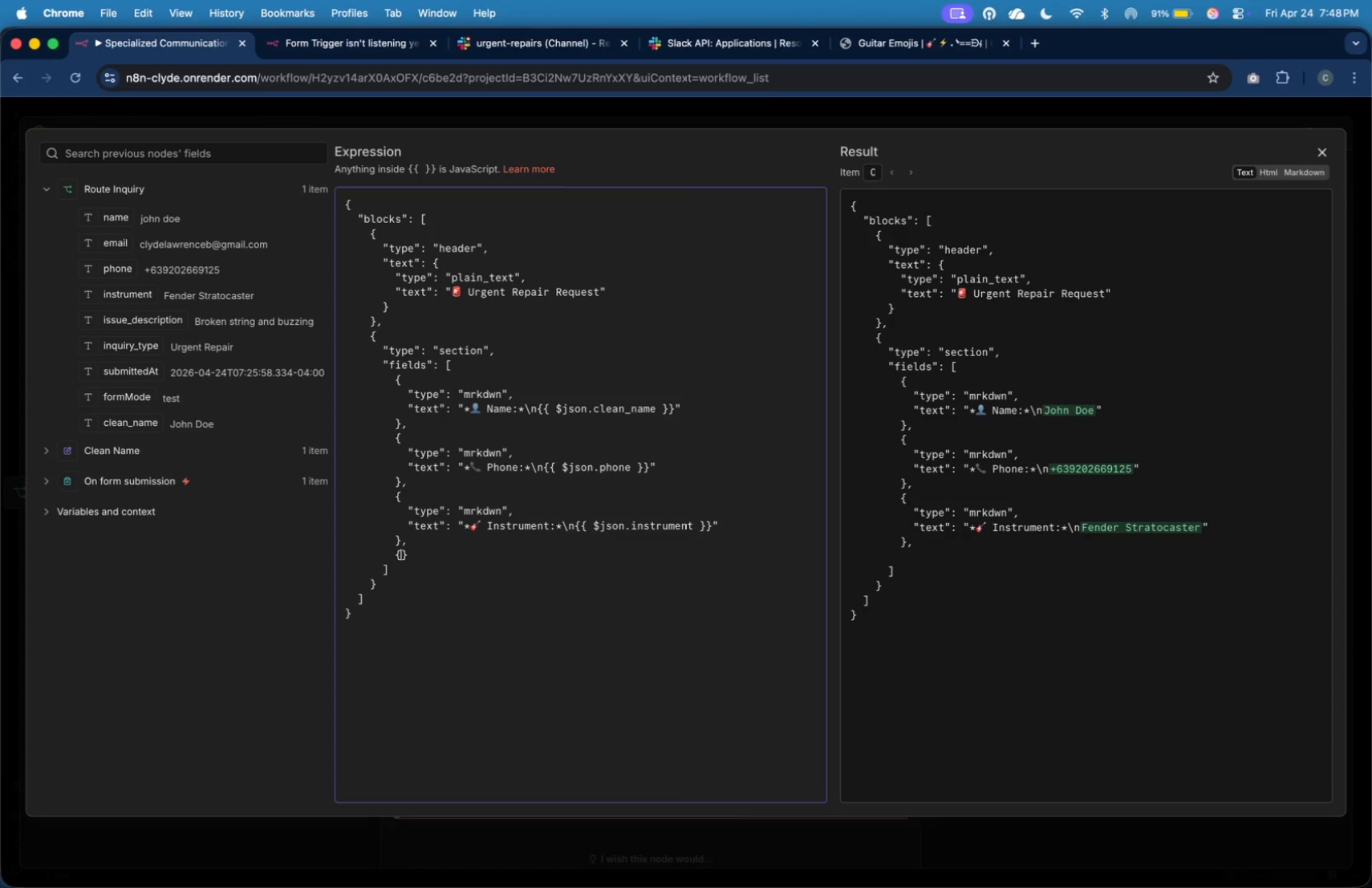 
key(Enter)
 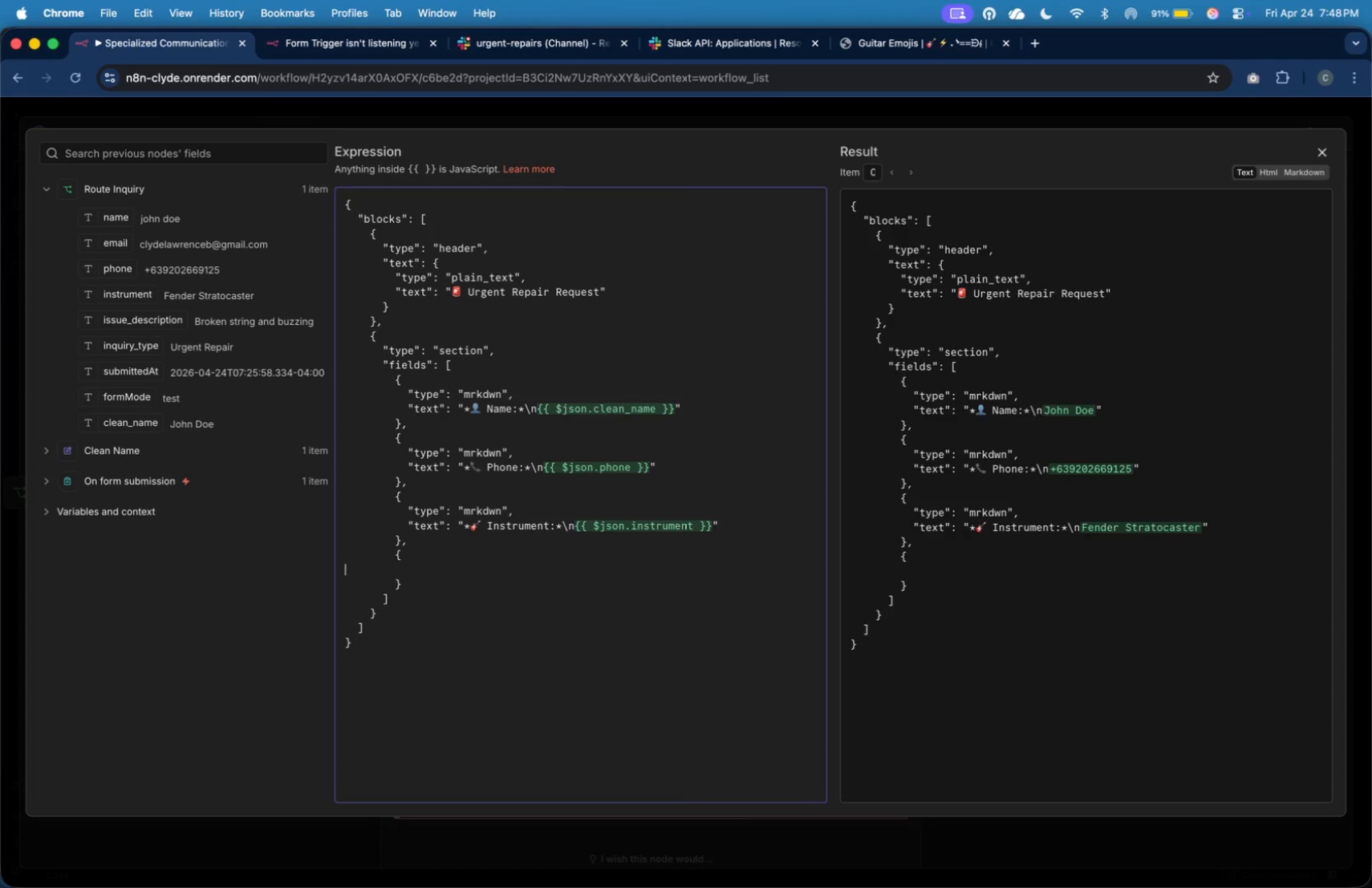 
key(Tab)
 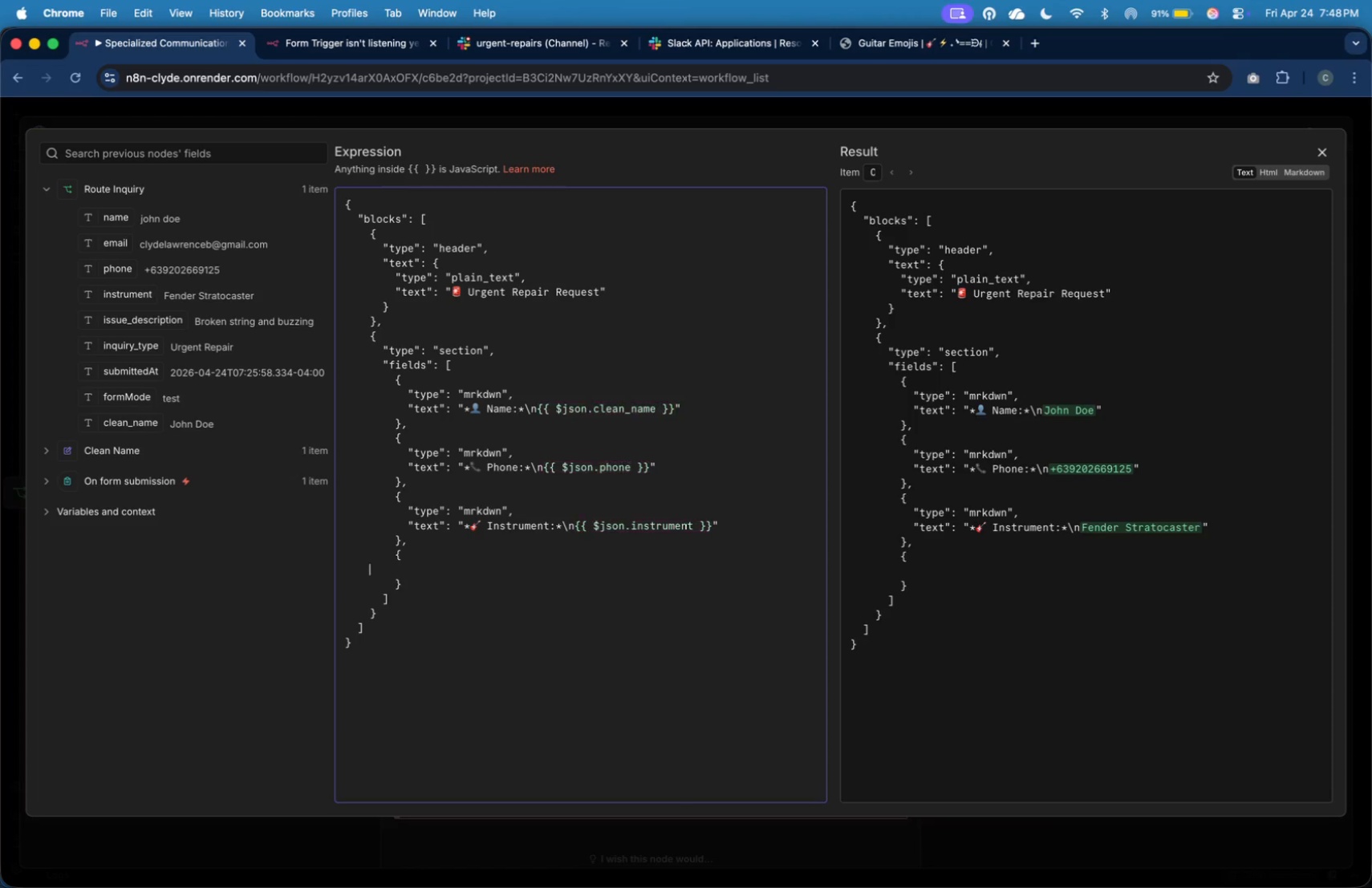 
key(Tab)
 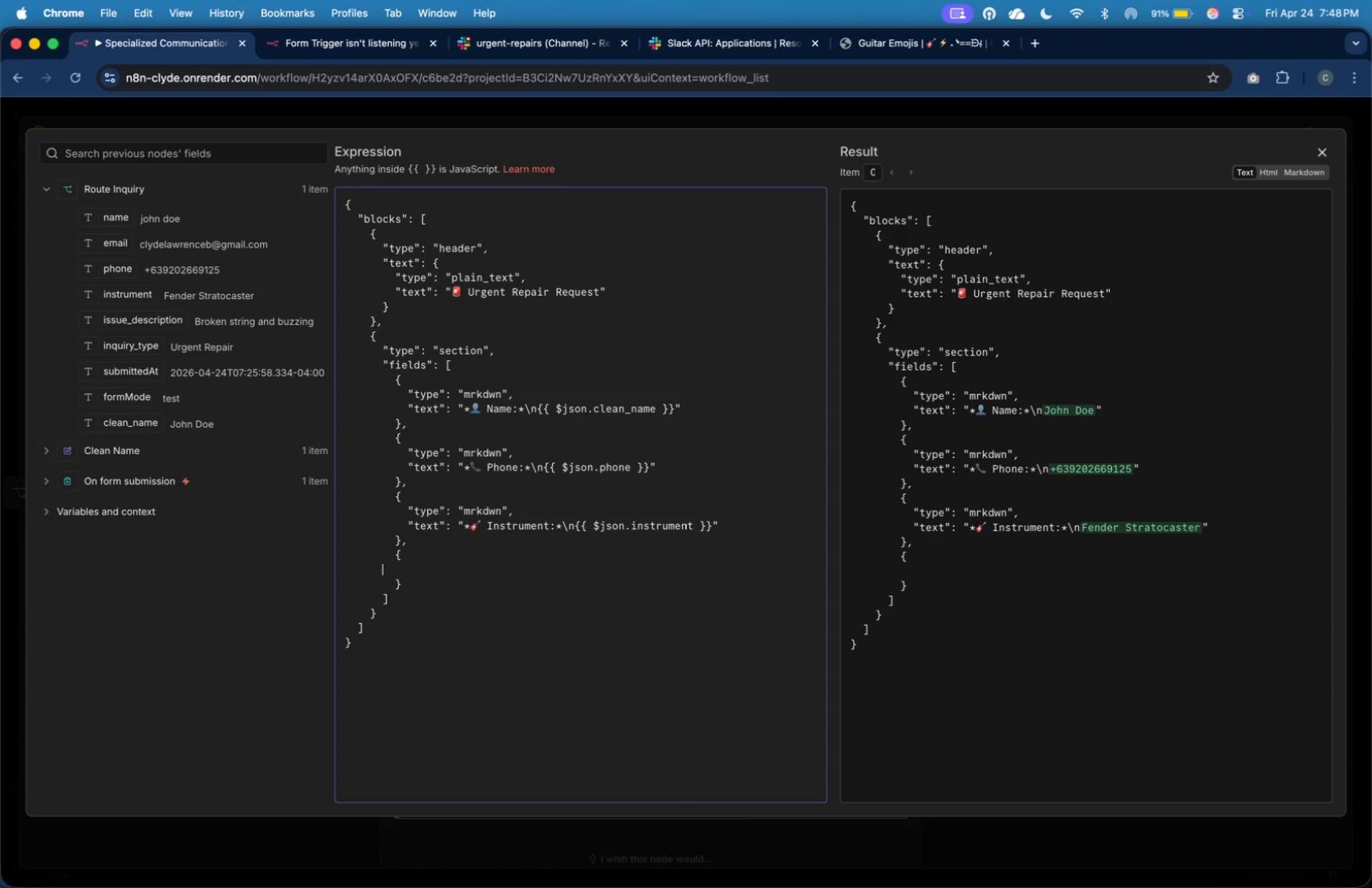 
key(Tab)
 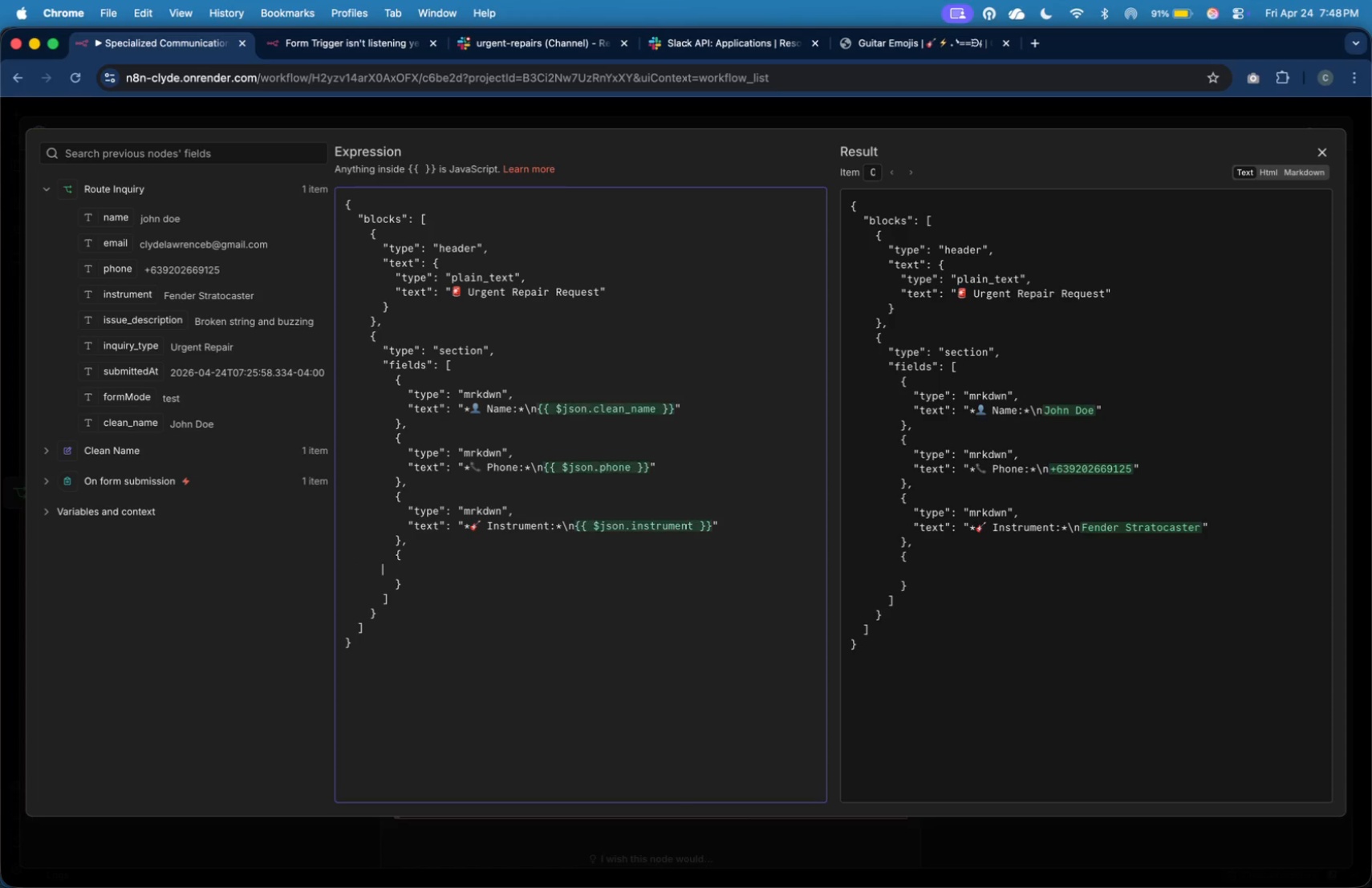 
key(Tab)
 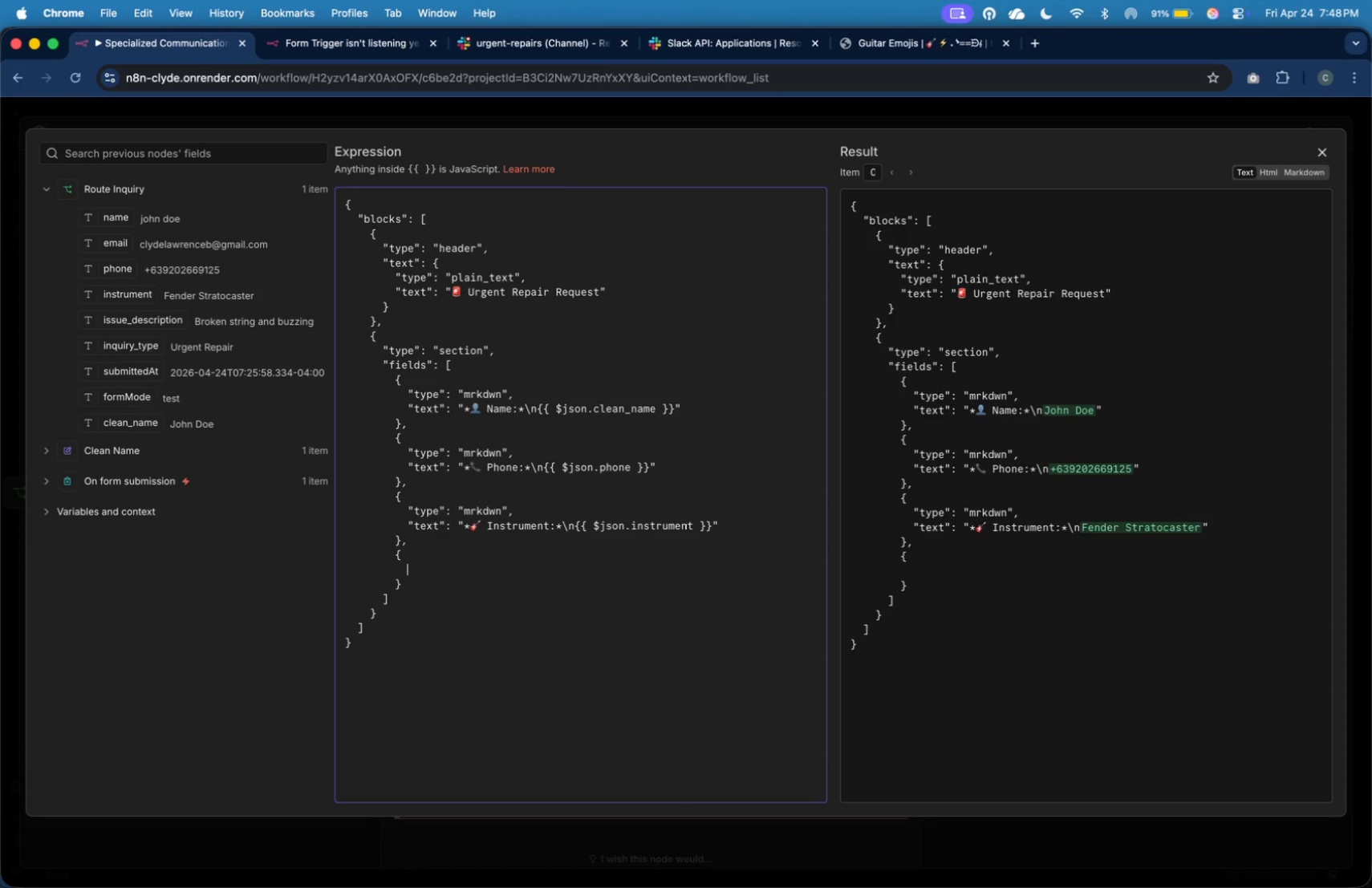 
key(Tab)
 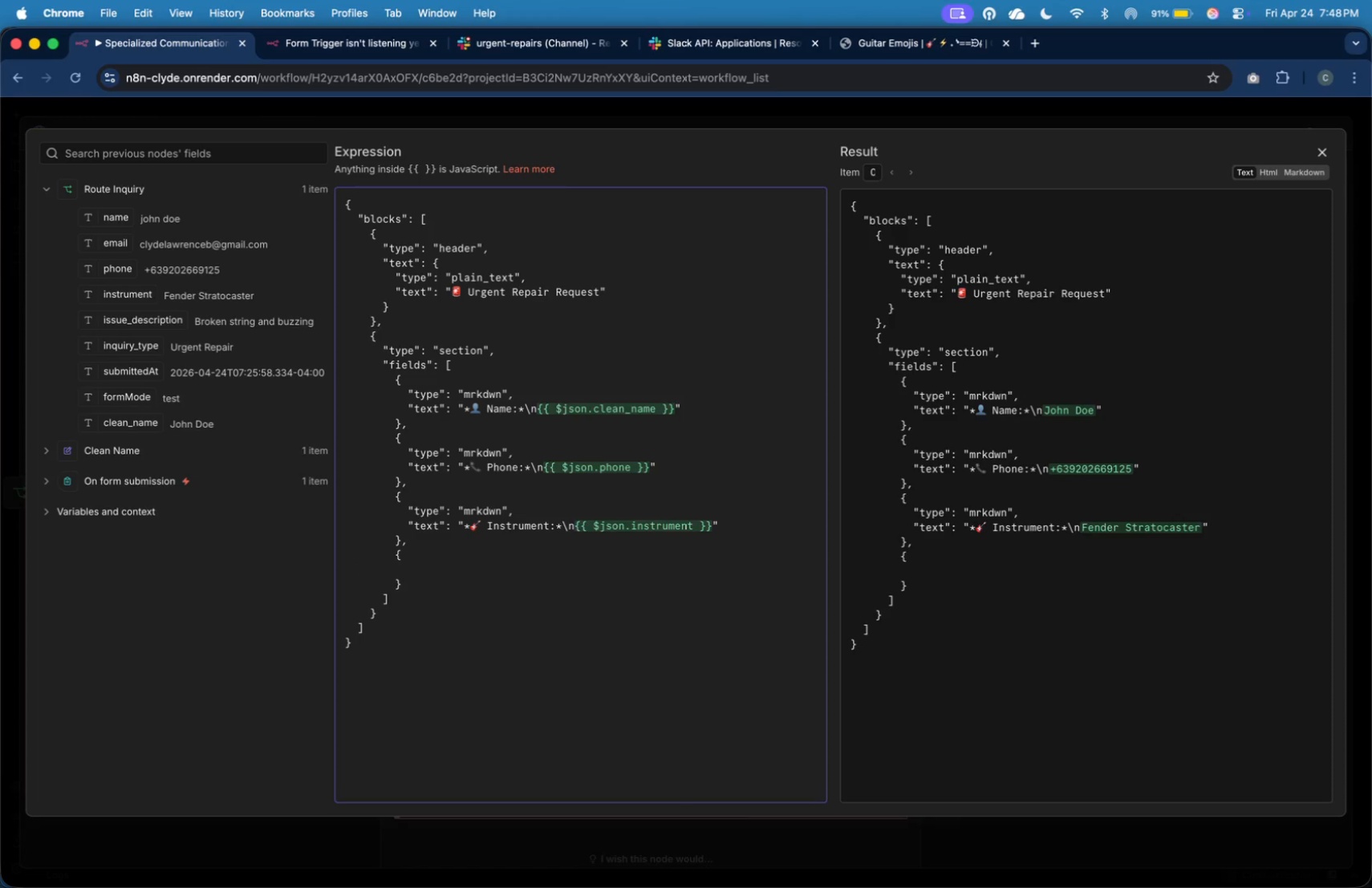 
key(Shift+Quote)
 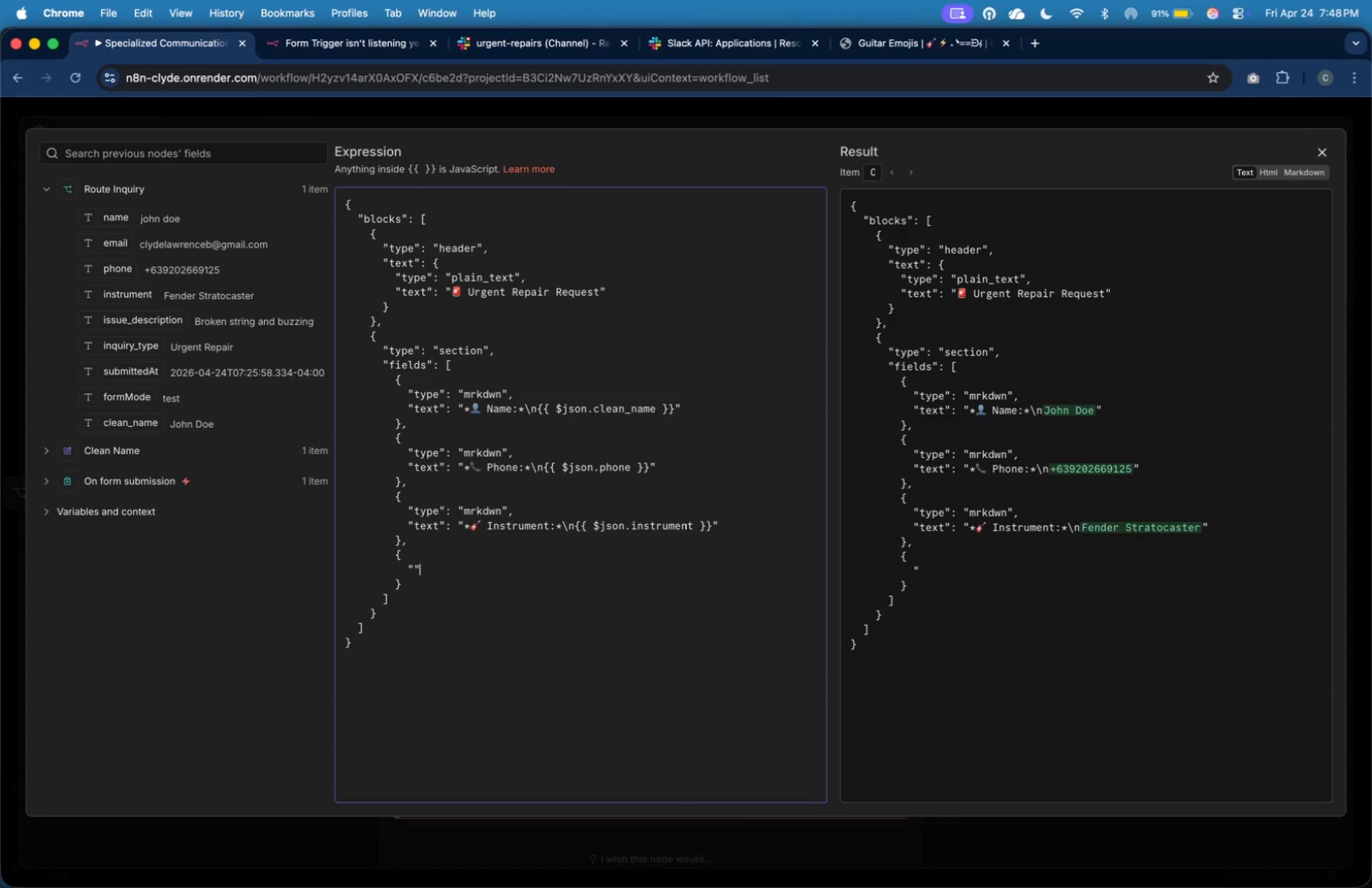 
key(Shift+Quote)
 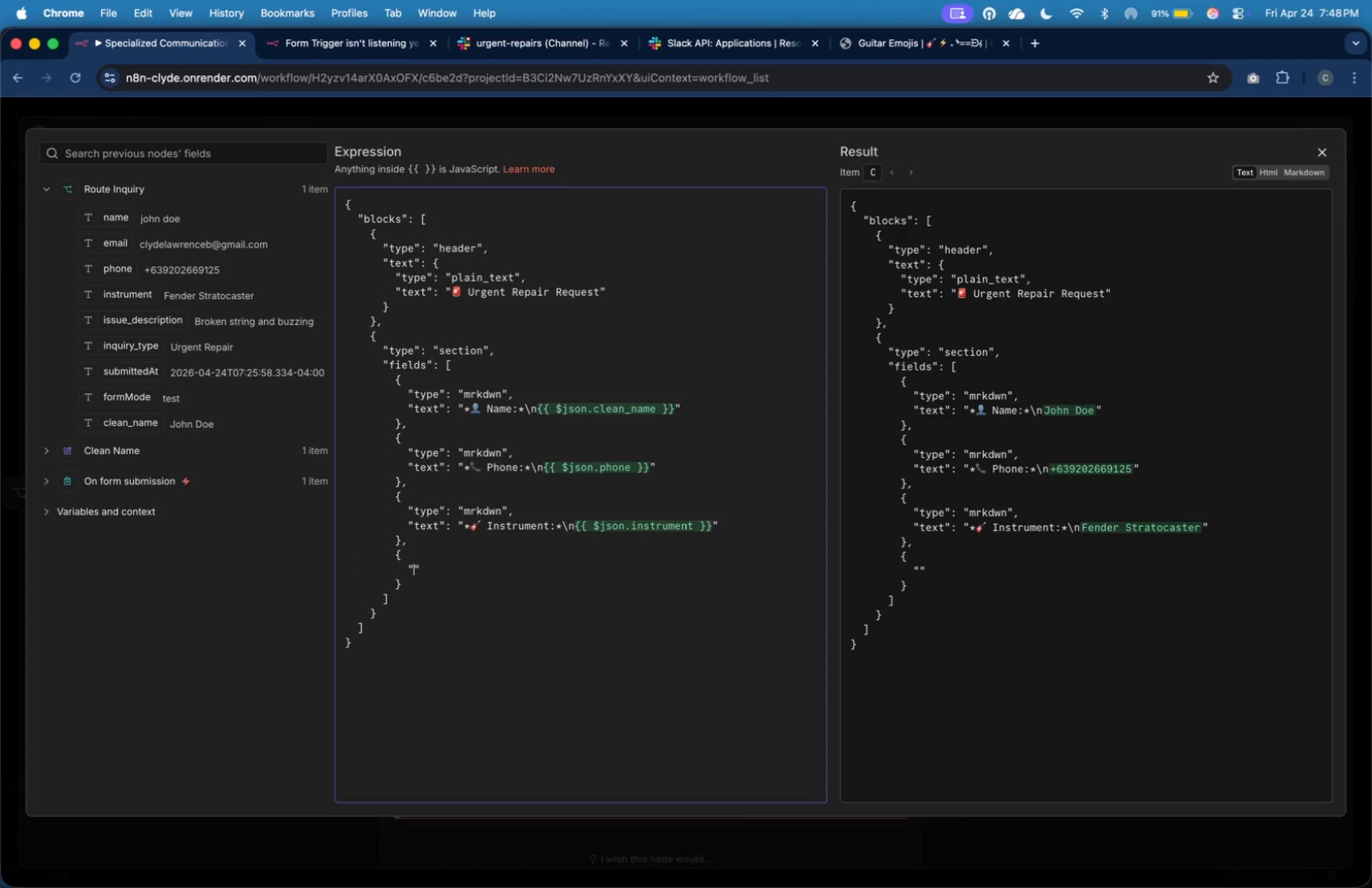 
key(ArrowLeft)
 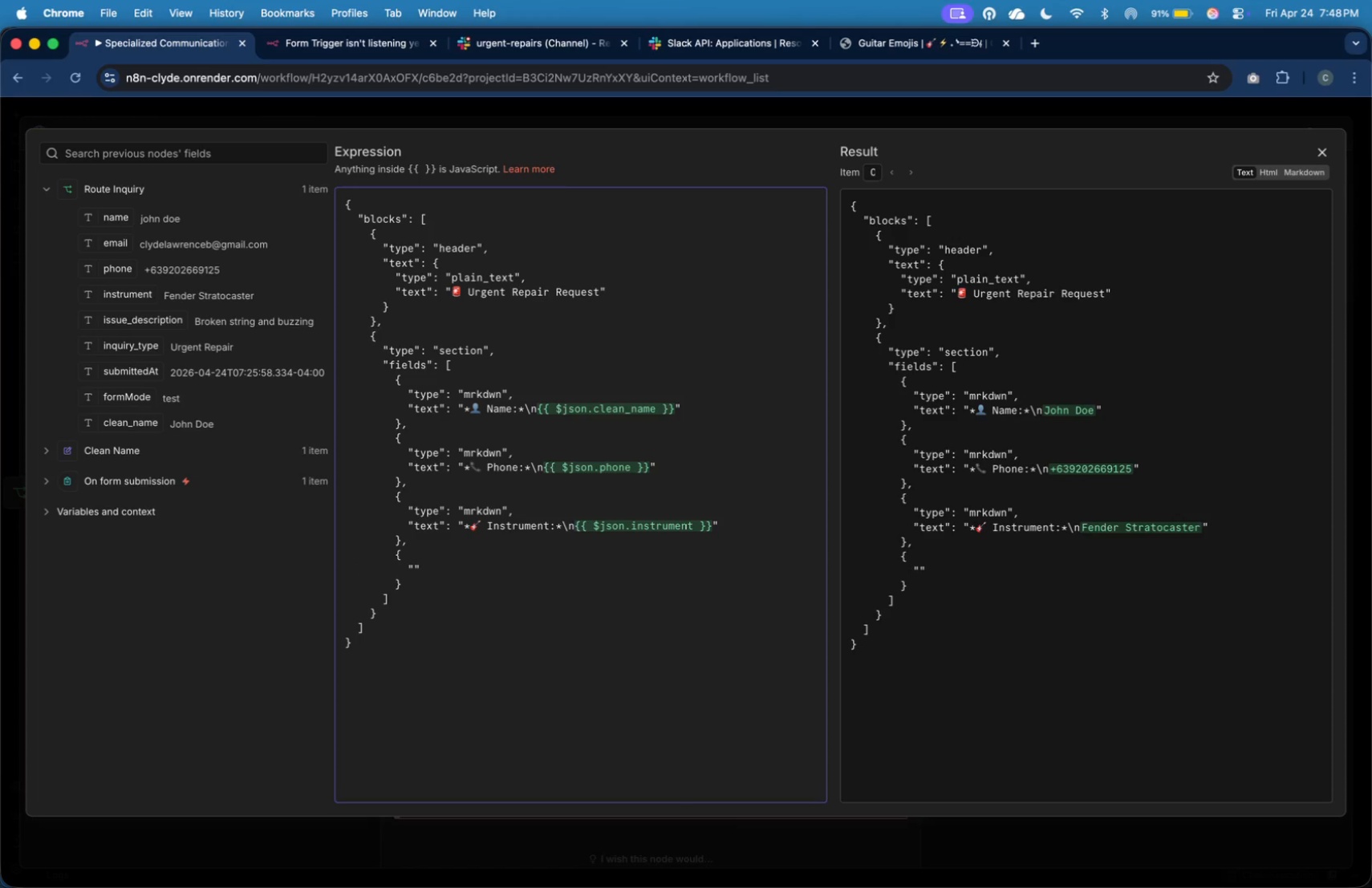 
type(type)
 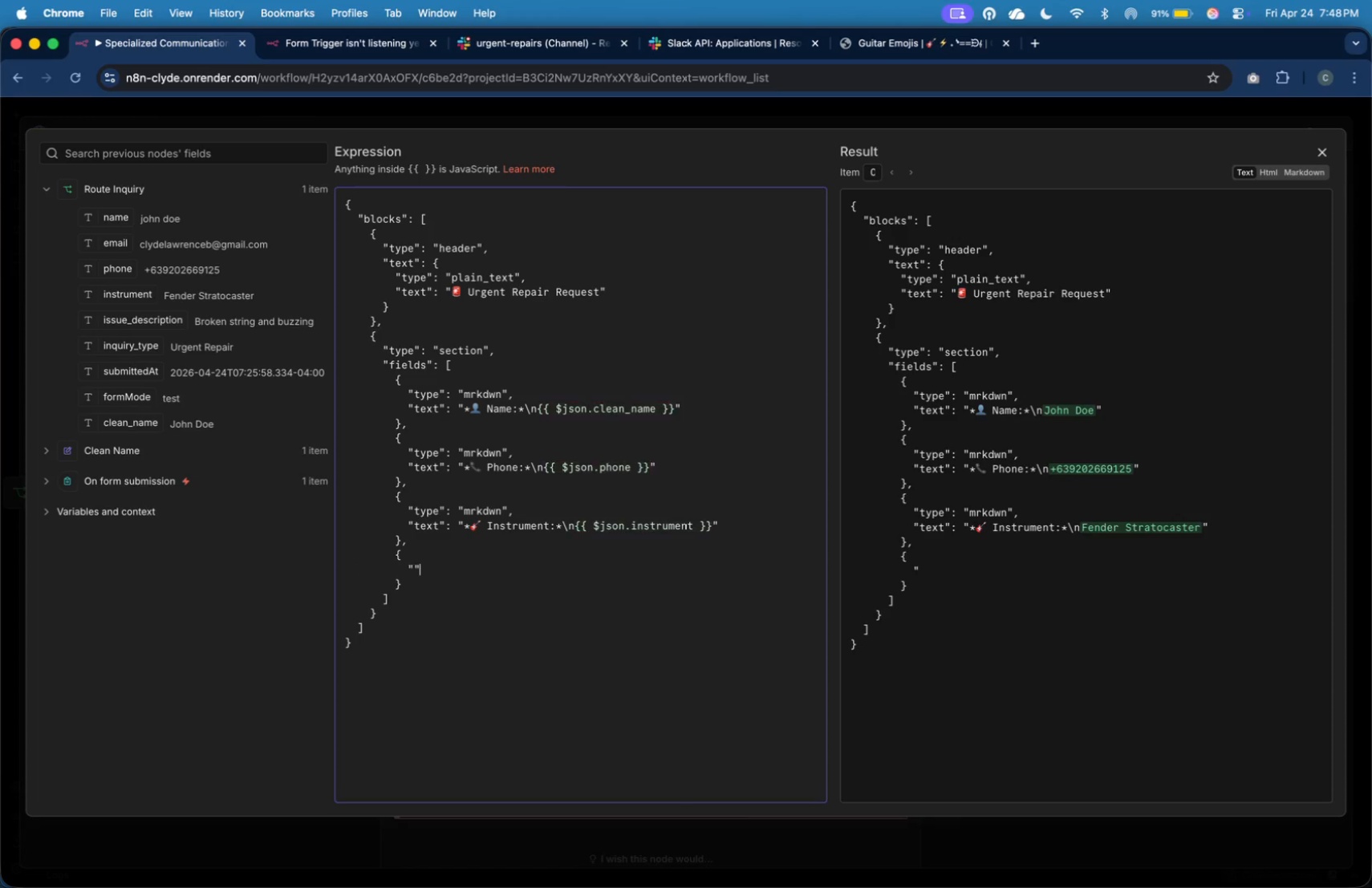 
key(ArrowRight)
 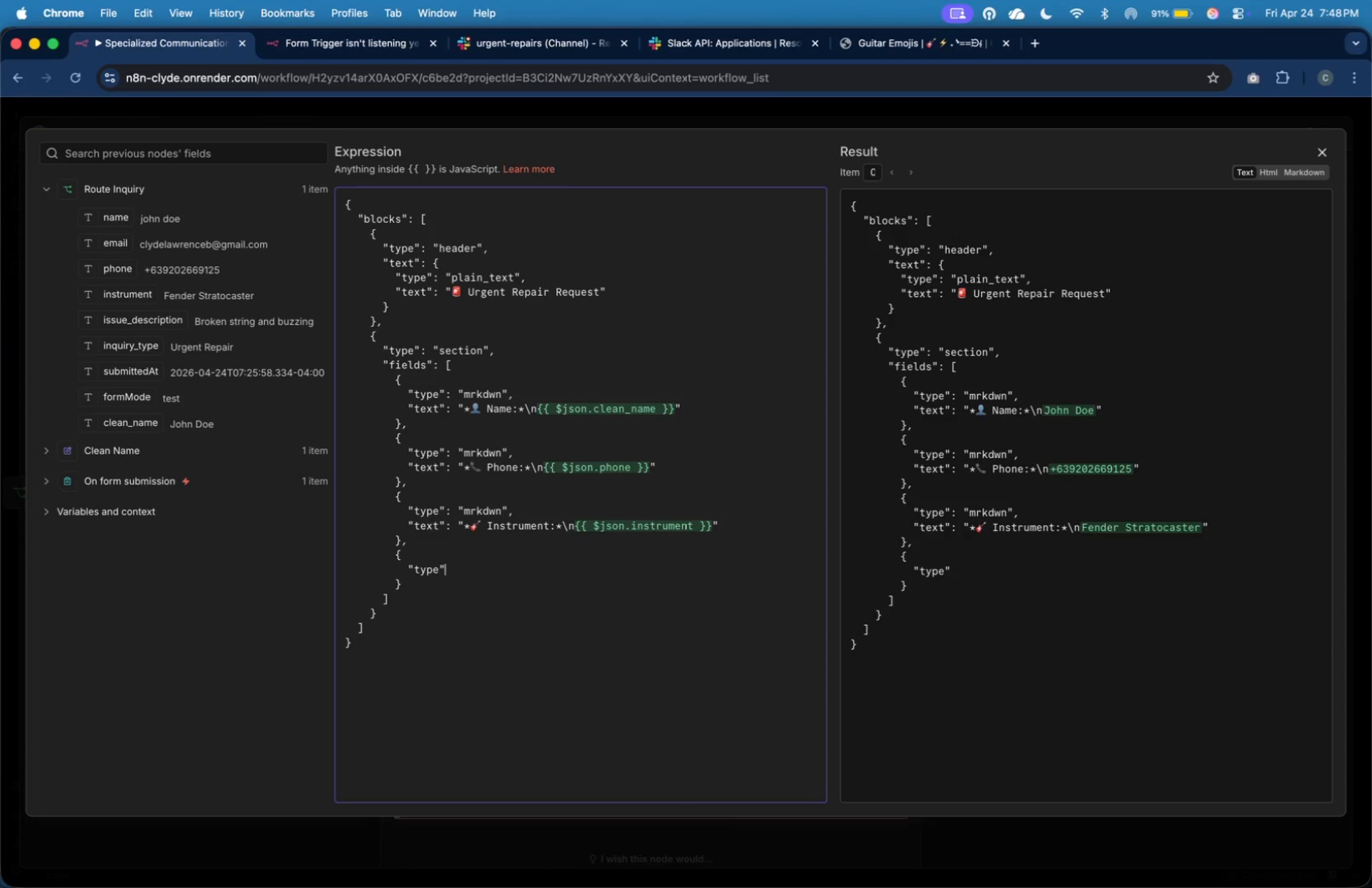 
key(Shift+Semicolon)
 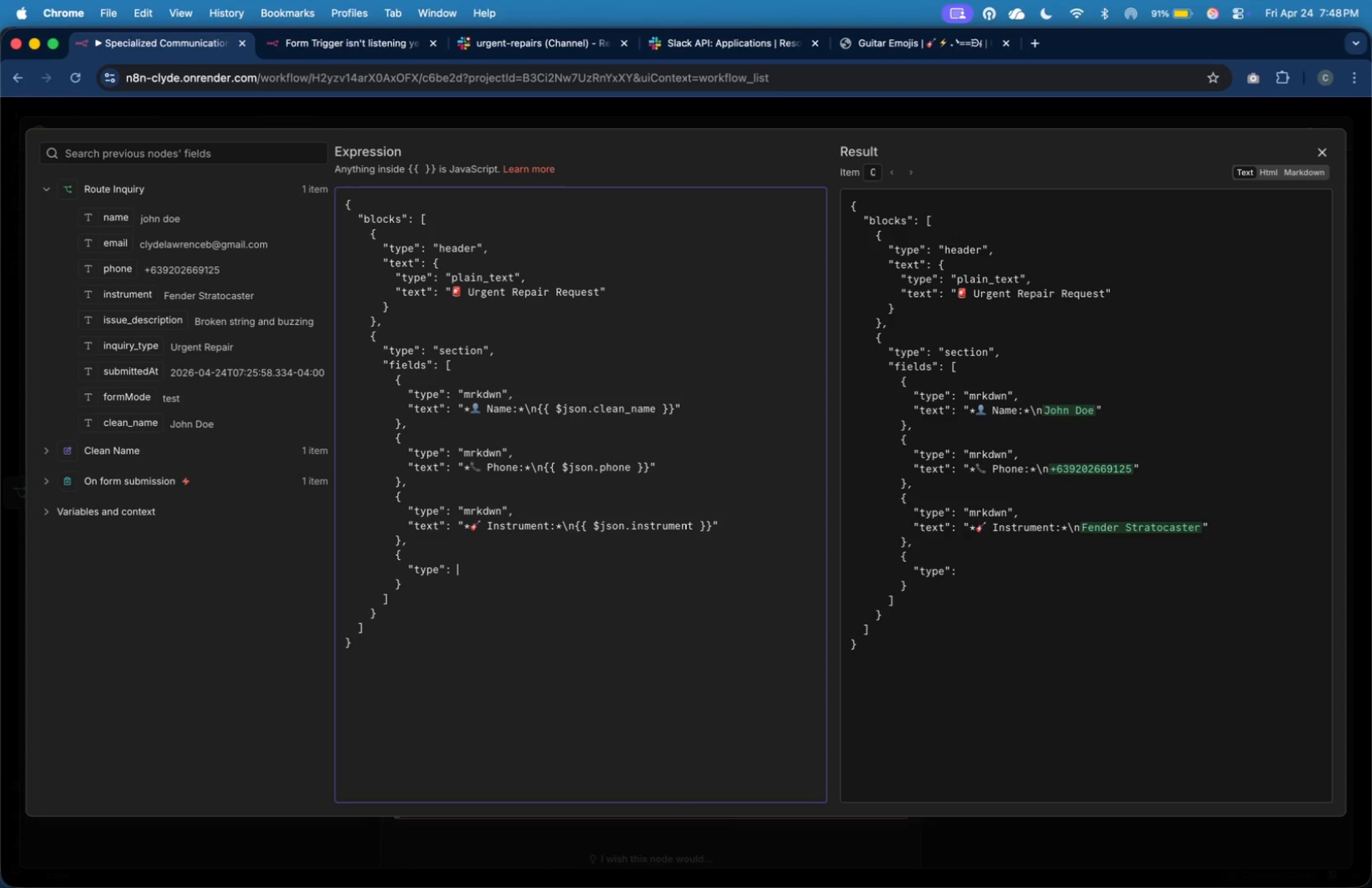 
key(Shift+Space)
 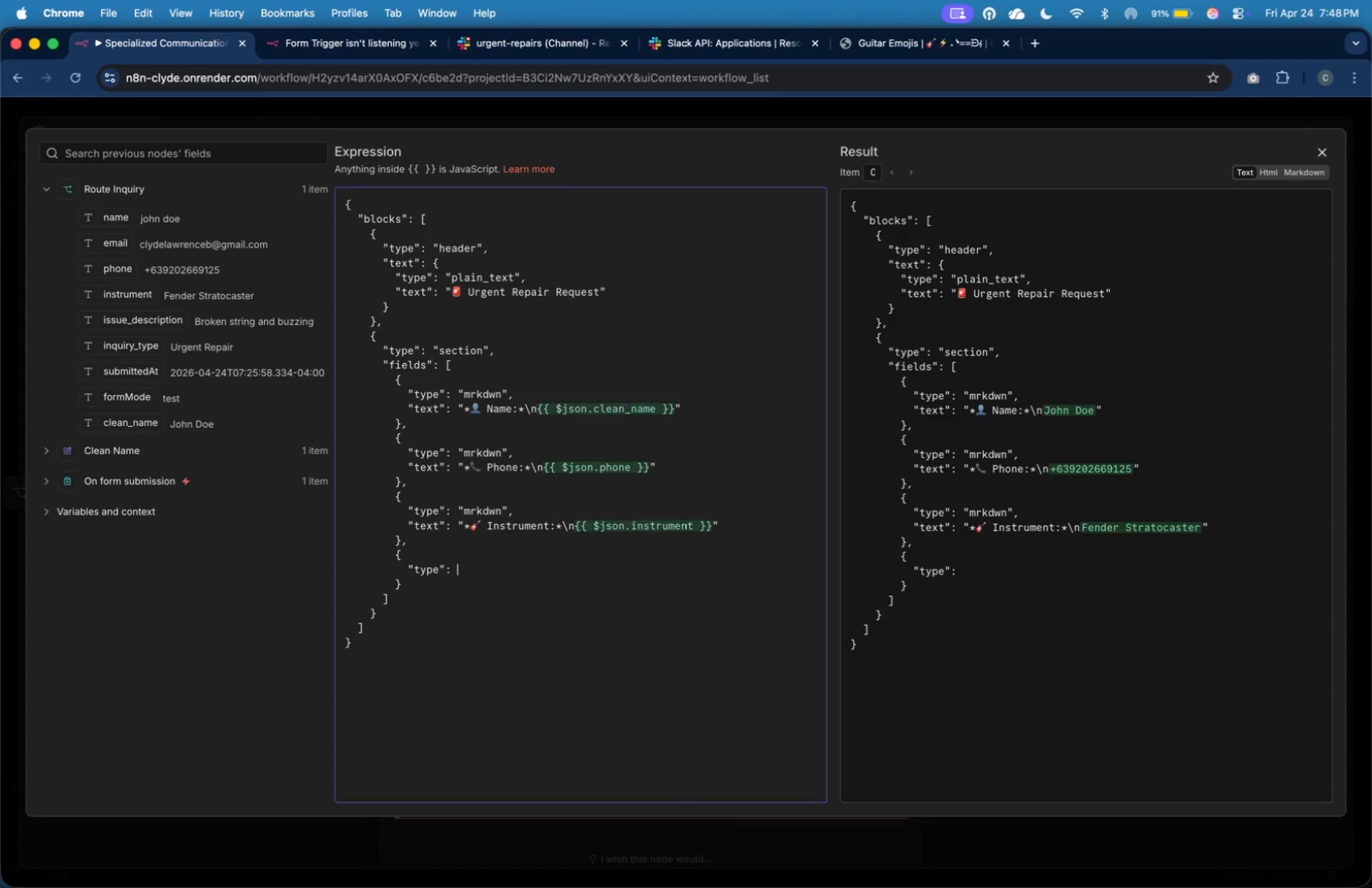 
key(Shift+Quote)
 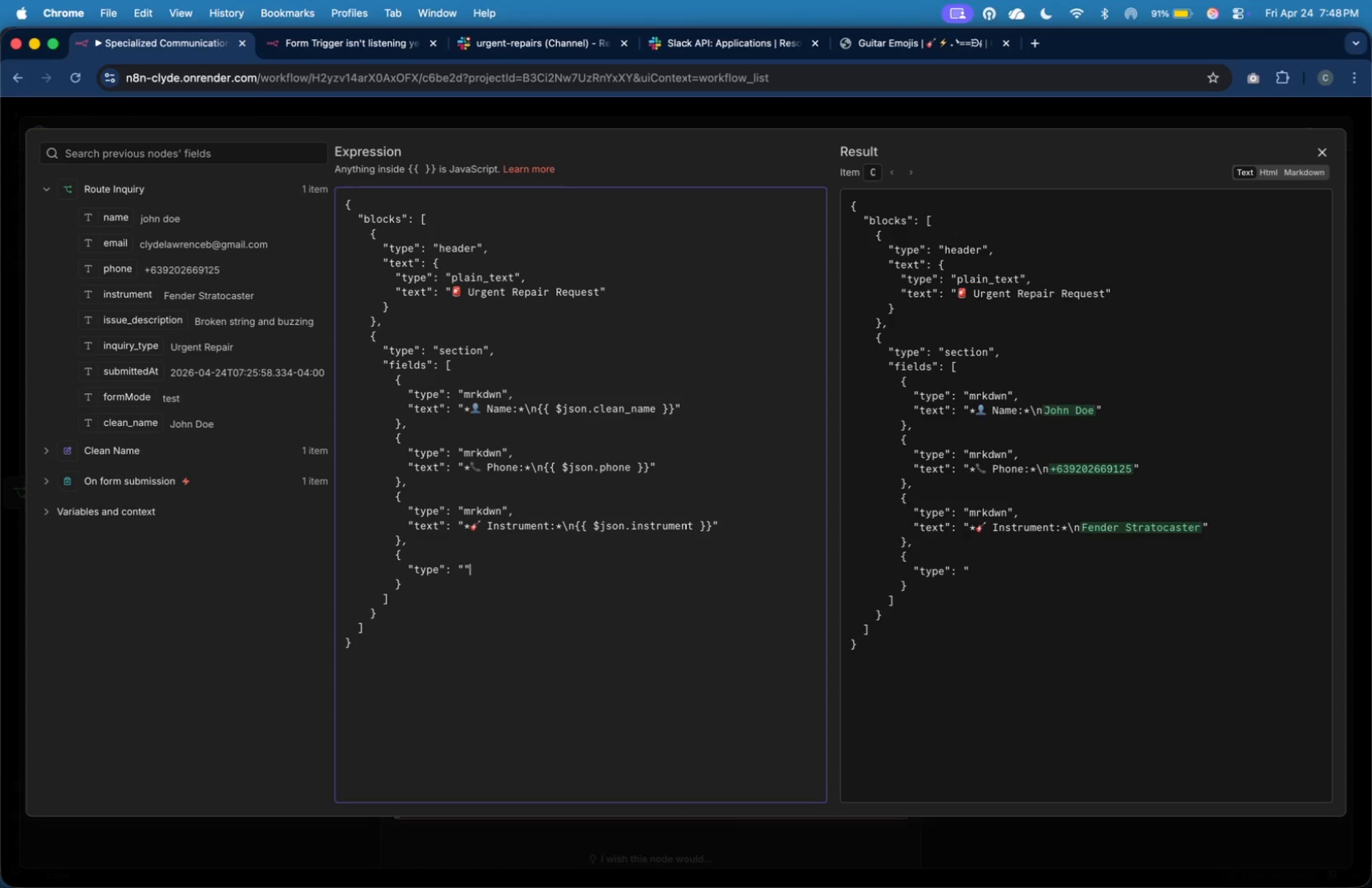 
key(Shift+Quote)
 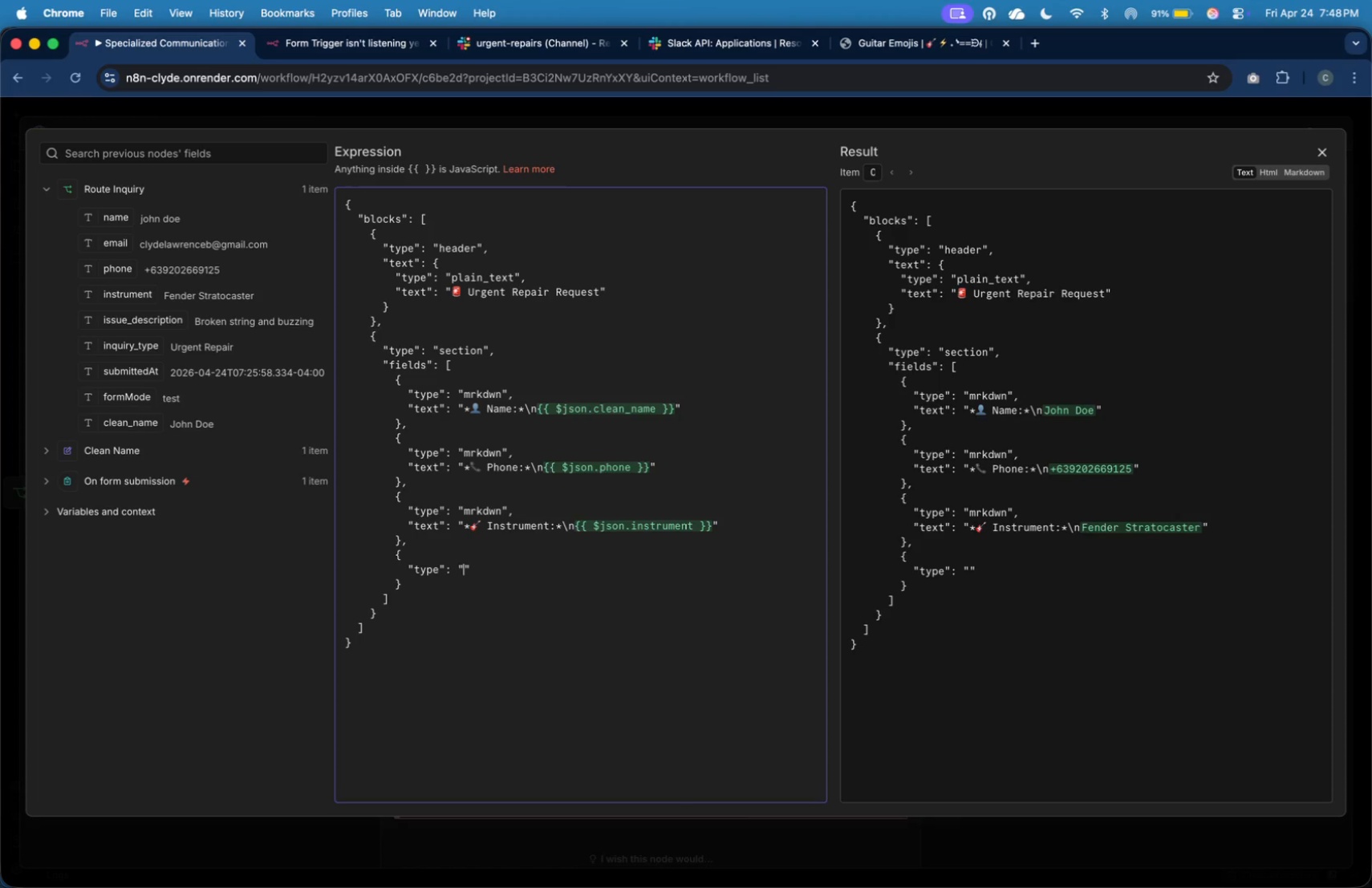 
key(ArrowLeft)
 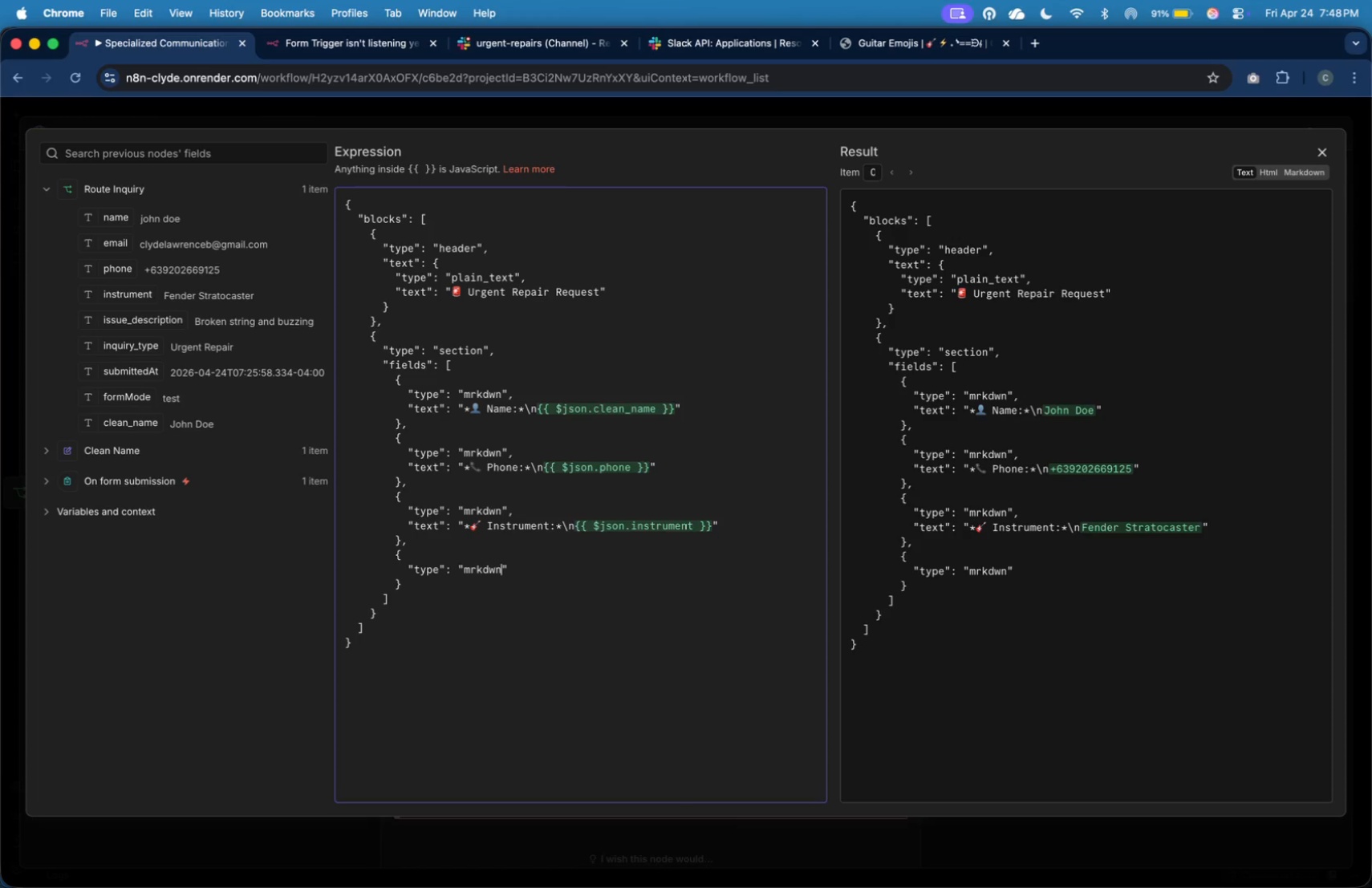 
type(mrkdwn)
 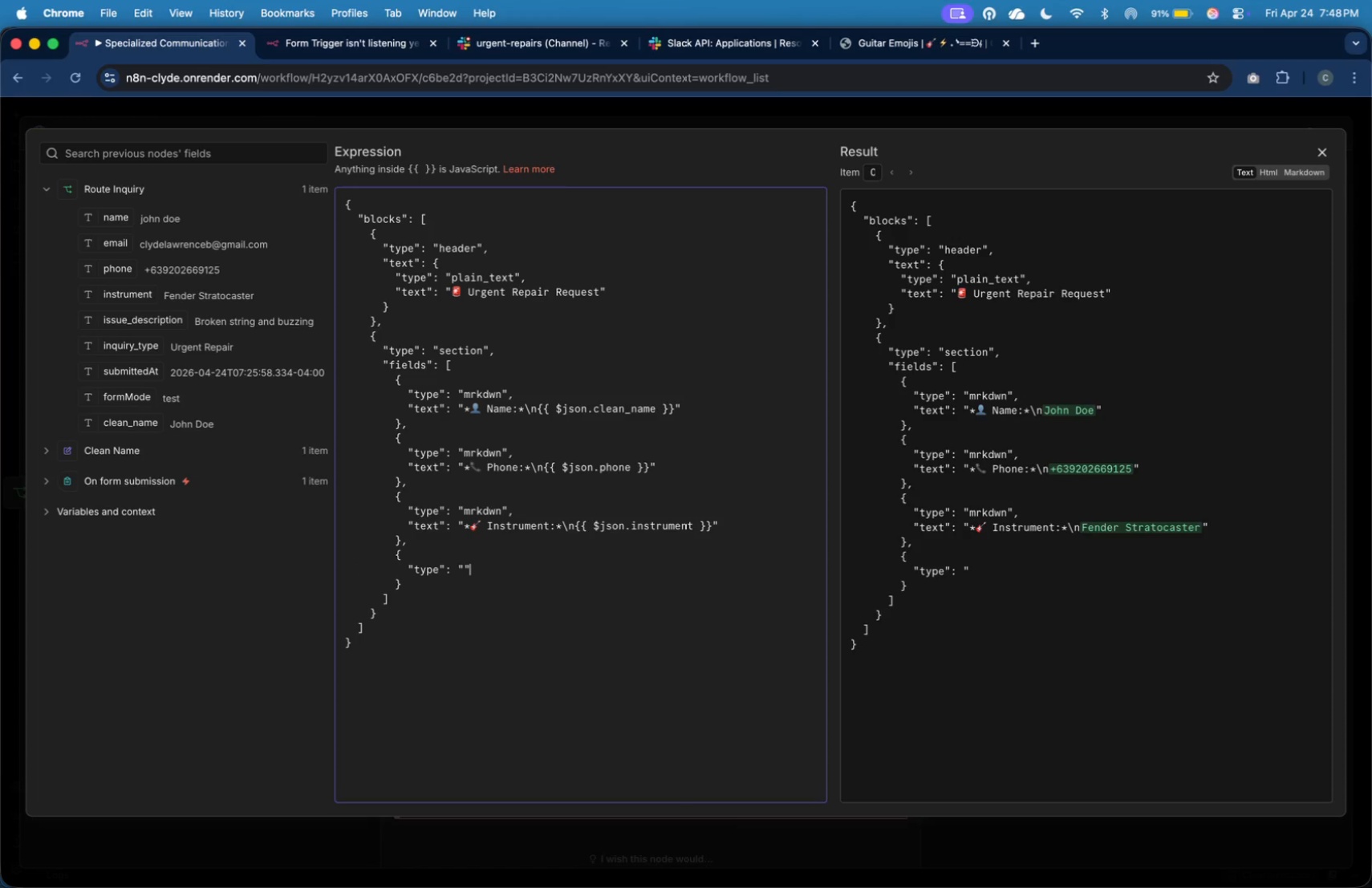 
key(ArrowRight)
 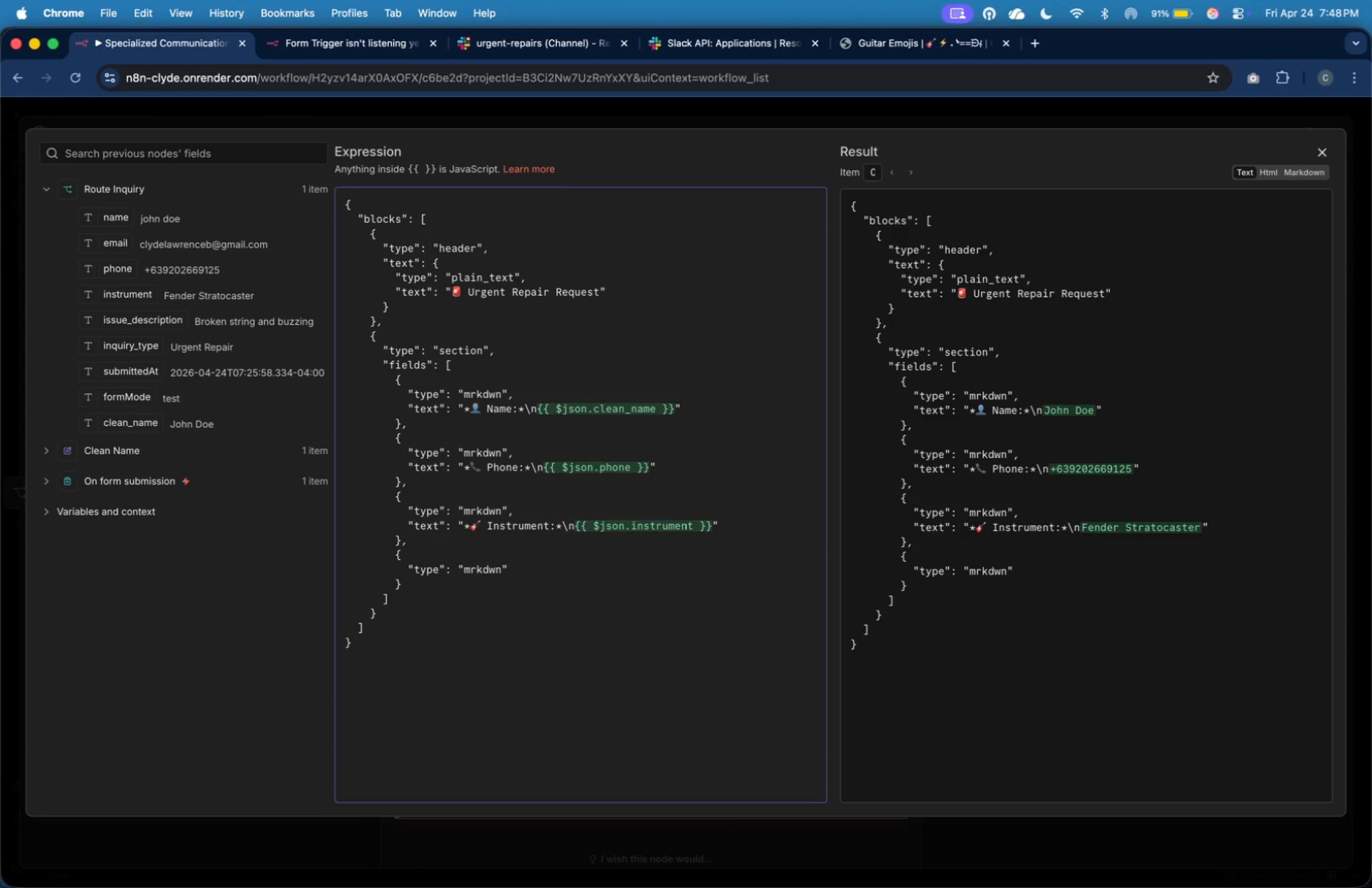 
key(Comma)
 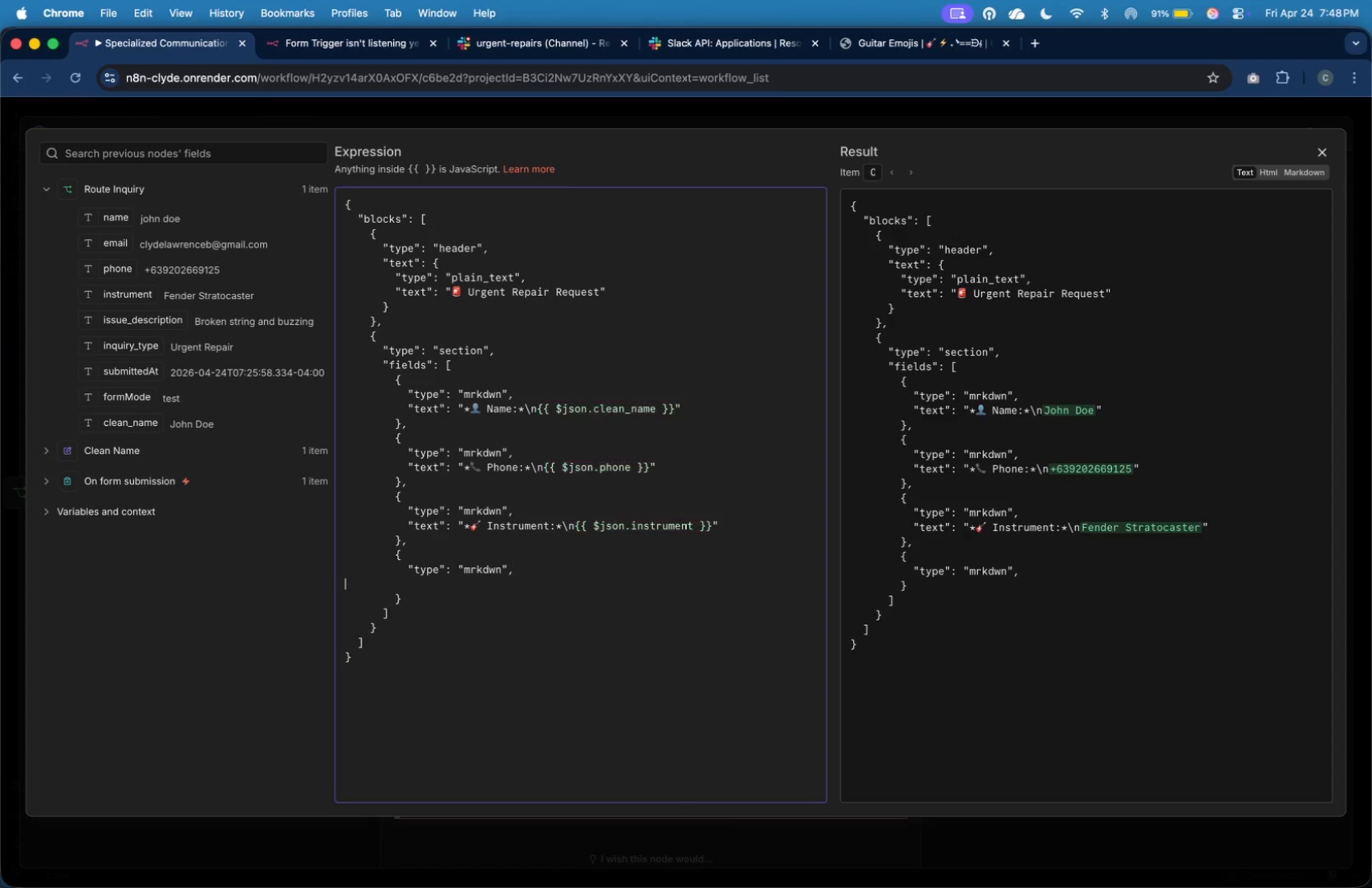 
key(Enter)
 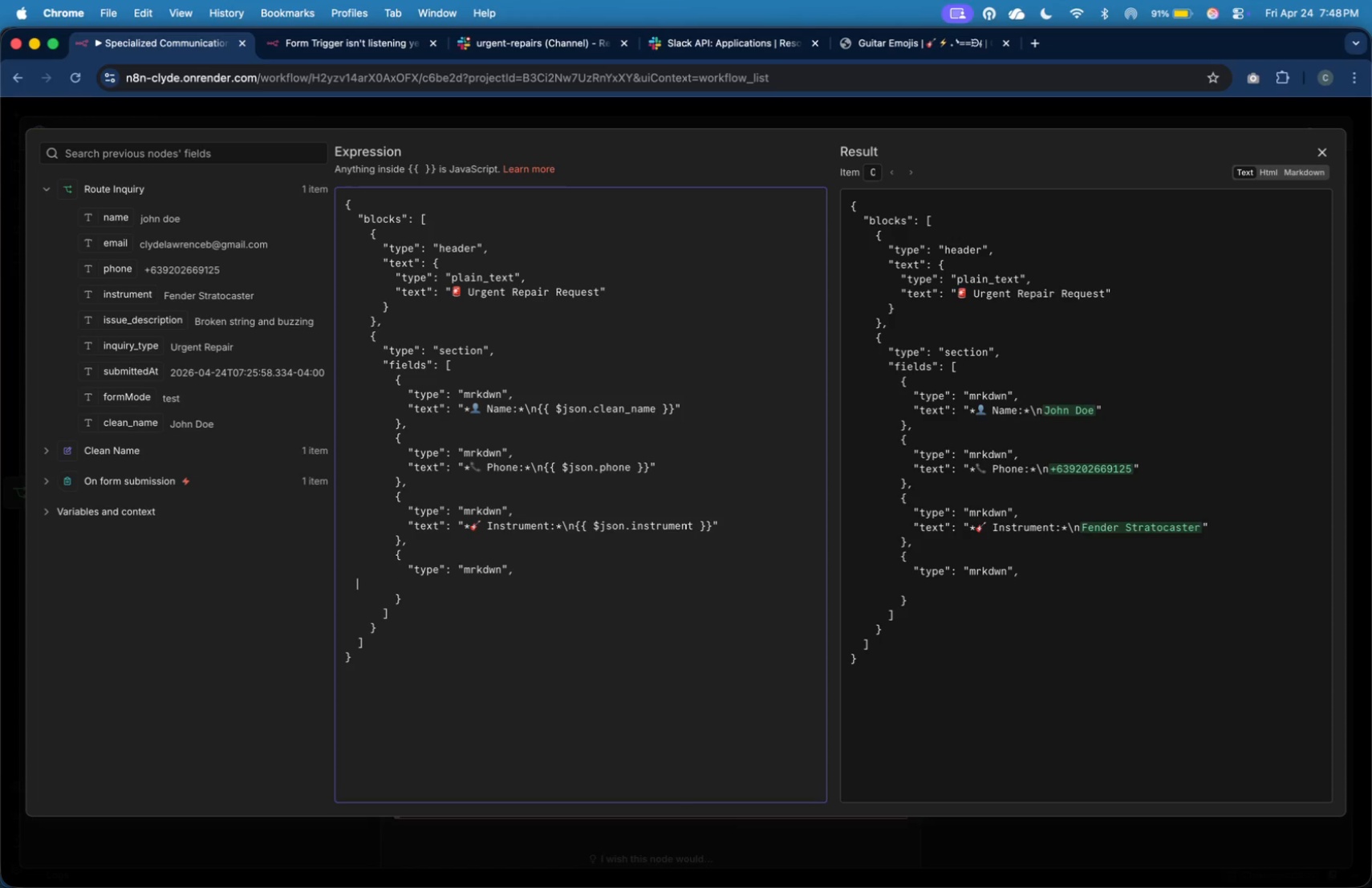 
key(Tab)
 